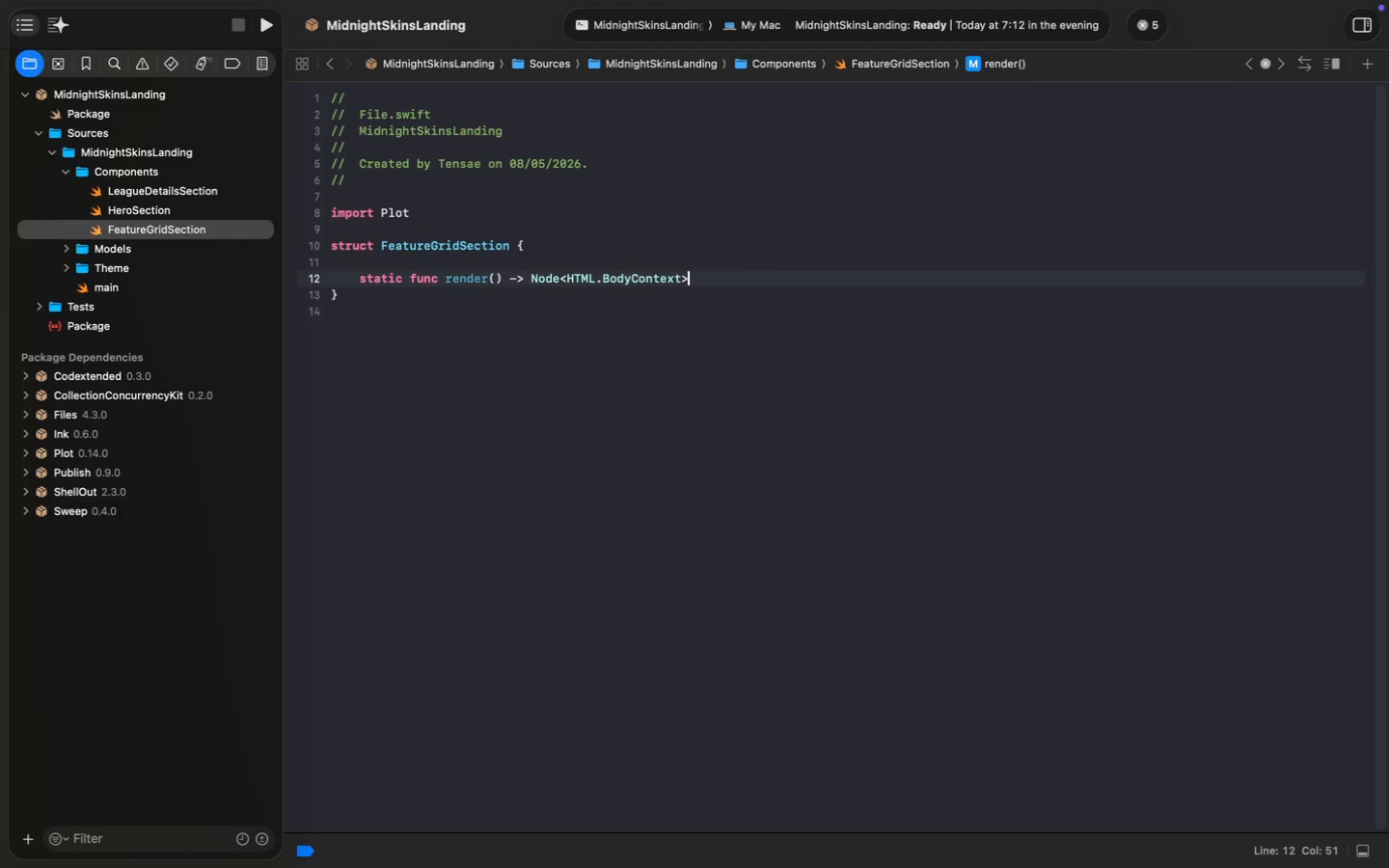 
key(Space)
 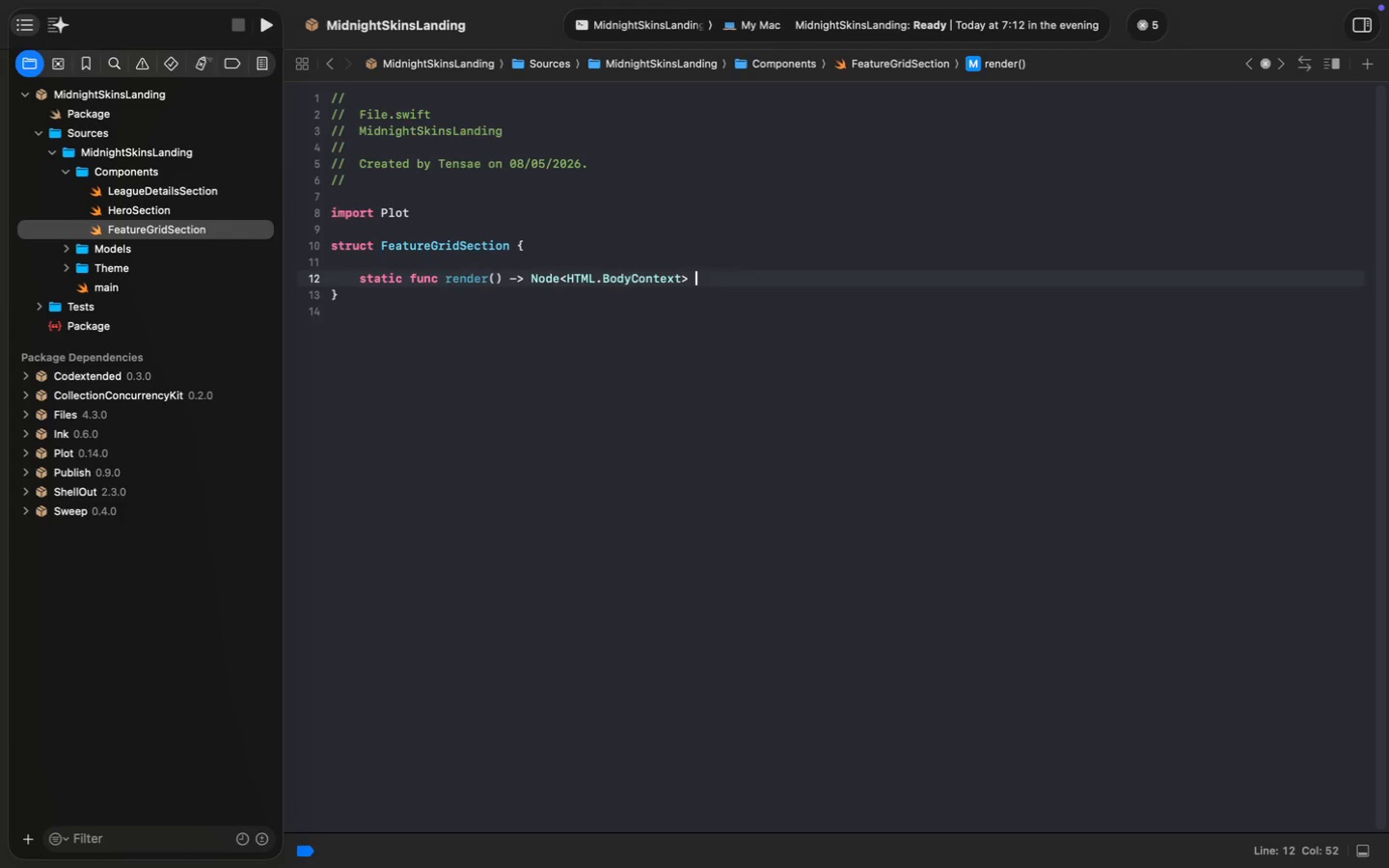 
key(Shift+ShiftLeft)
 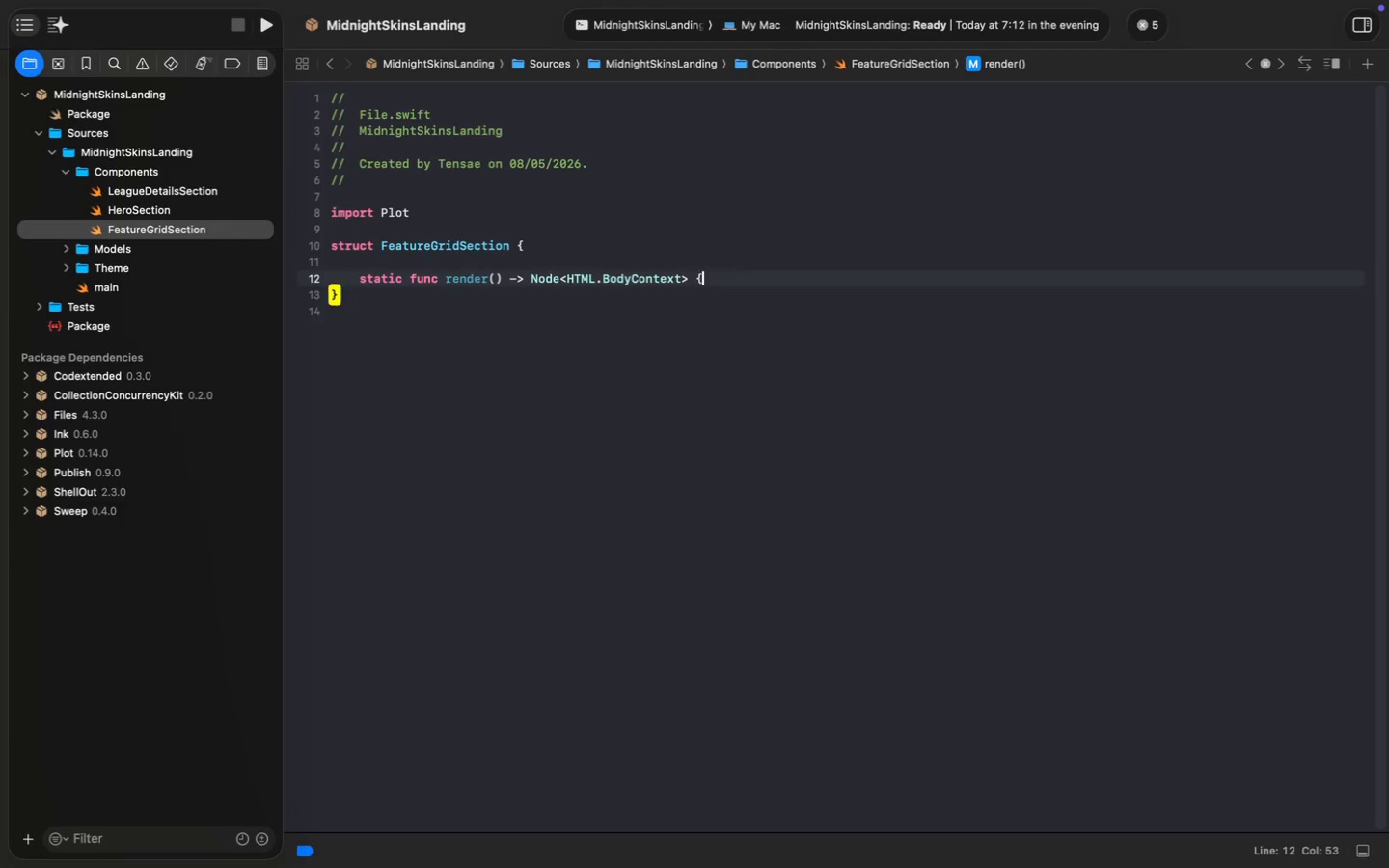 
key(Shift+BracketLeft)
 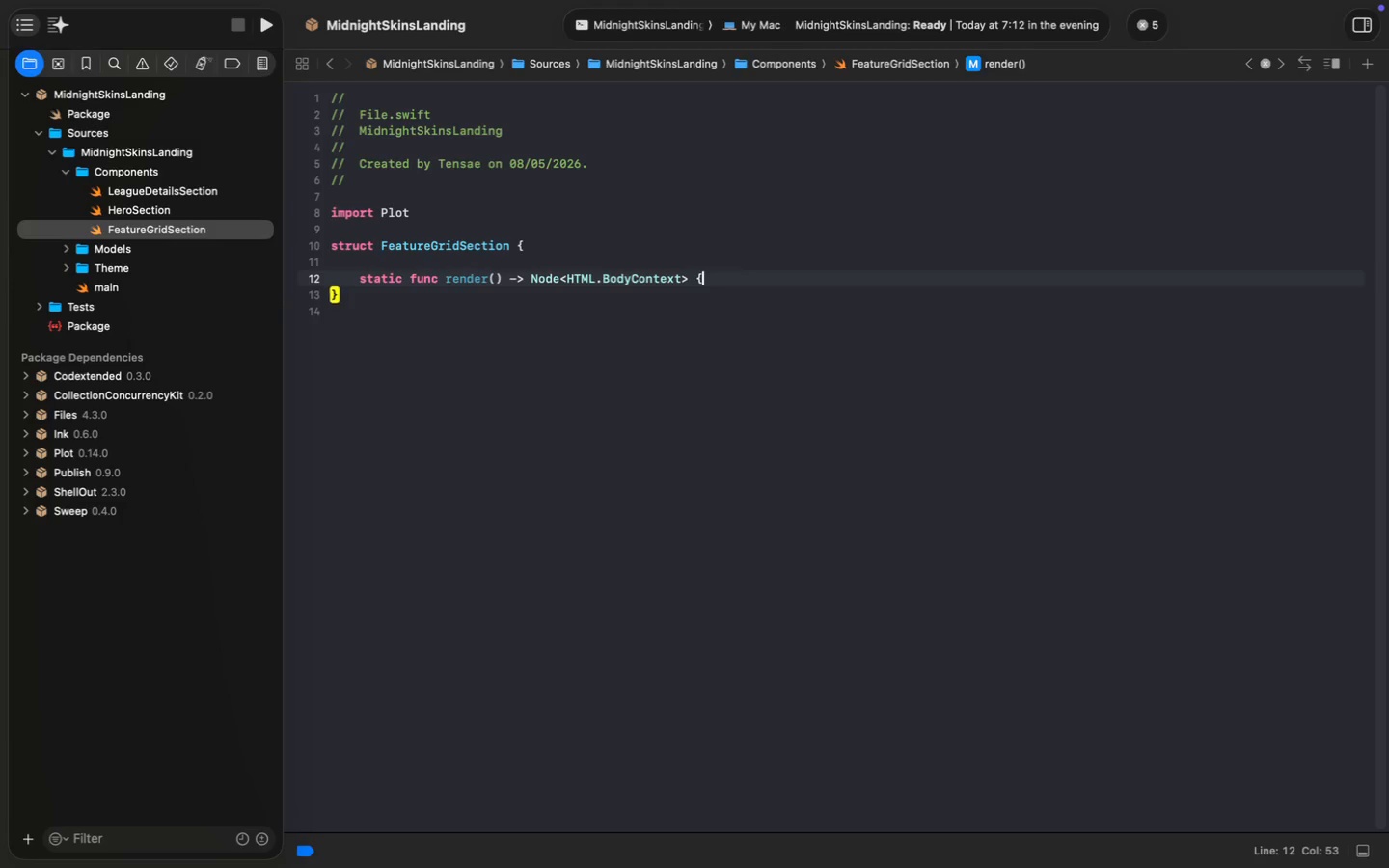 
key(Enter)
 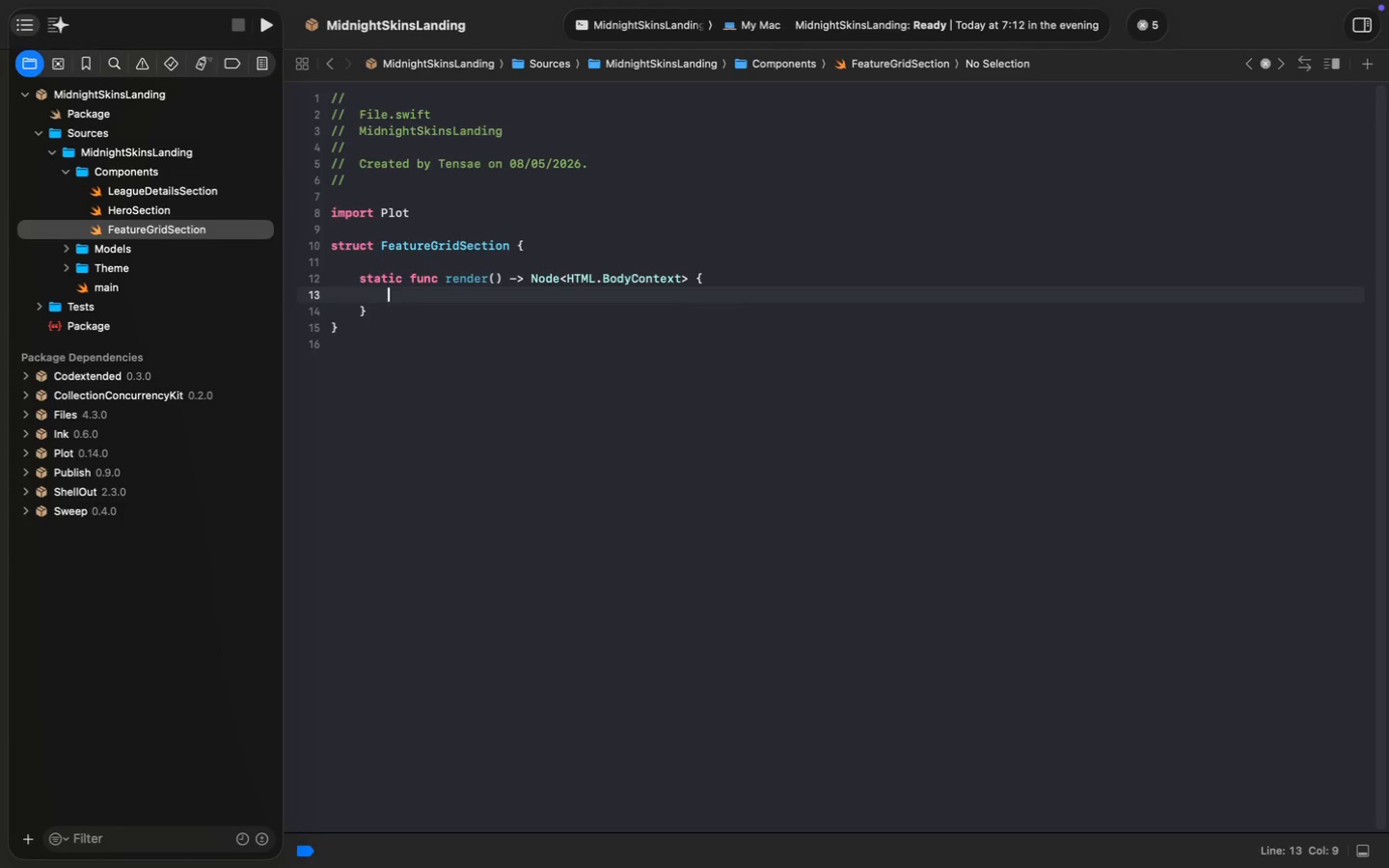 
type(.sec)
 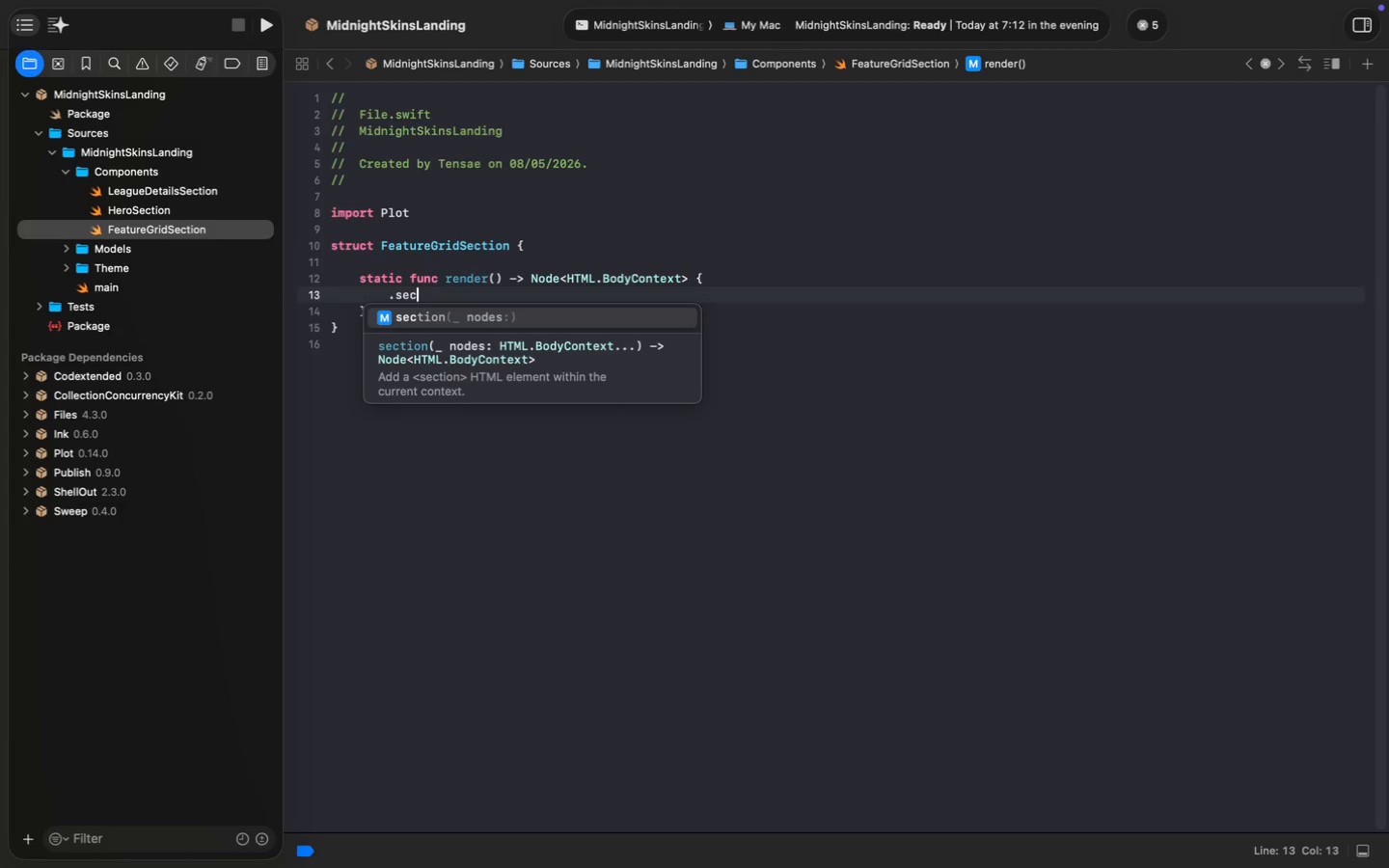 
key(Enter)
 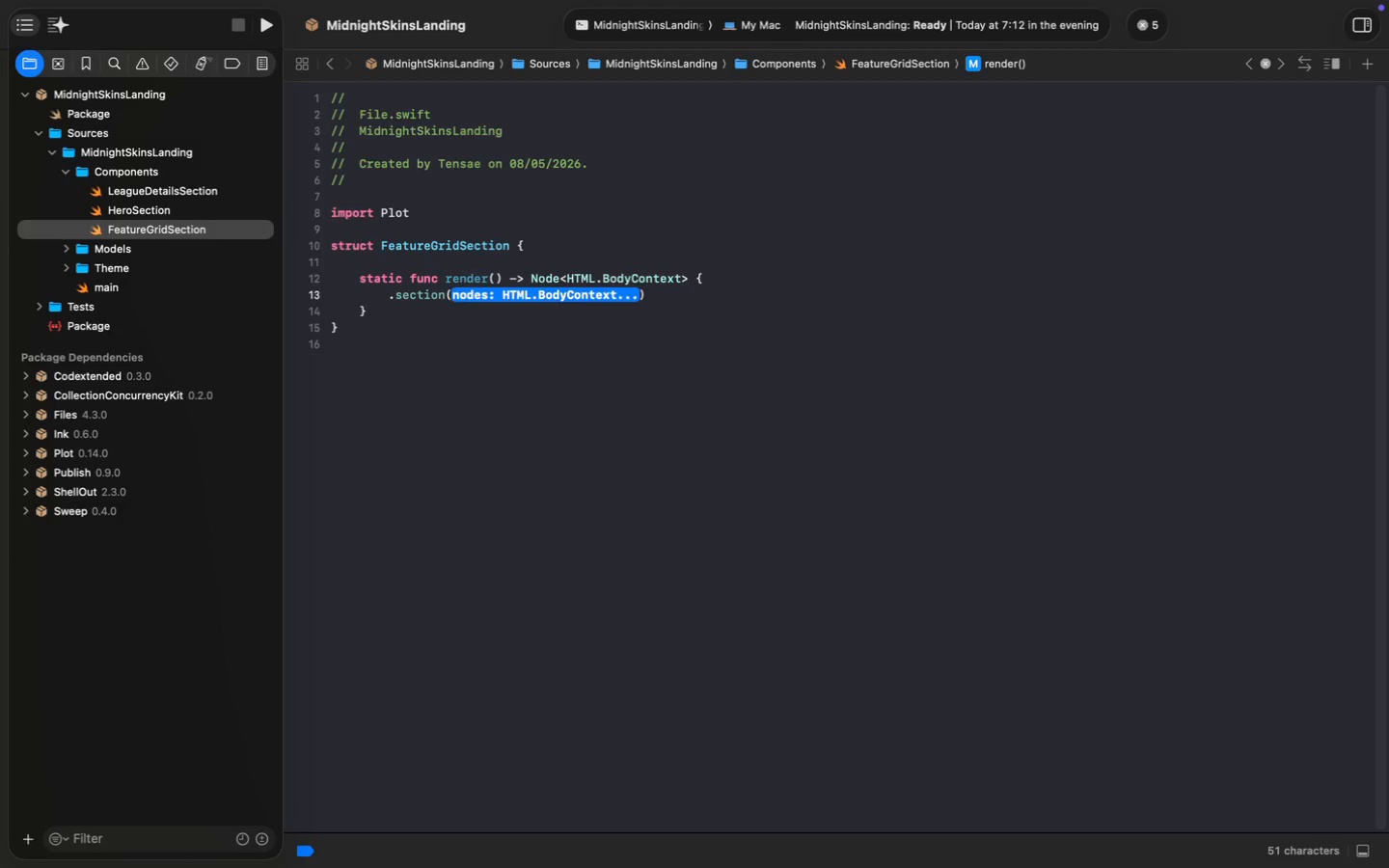 
key(Backspace)
 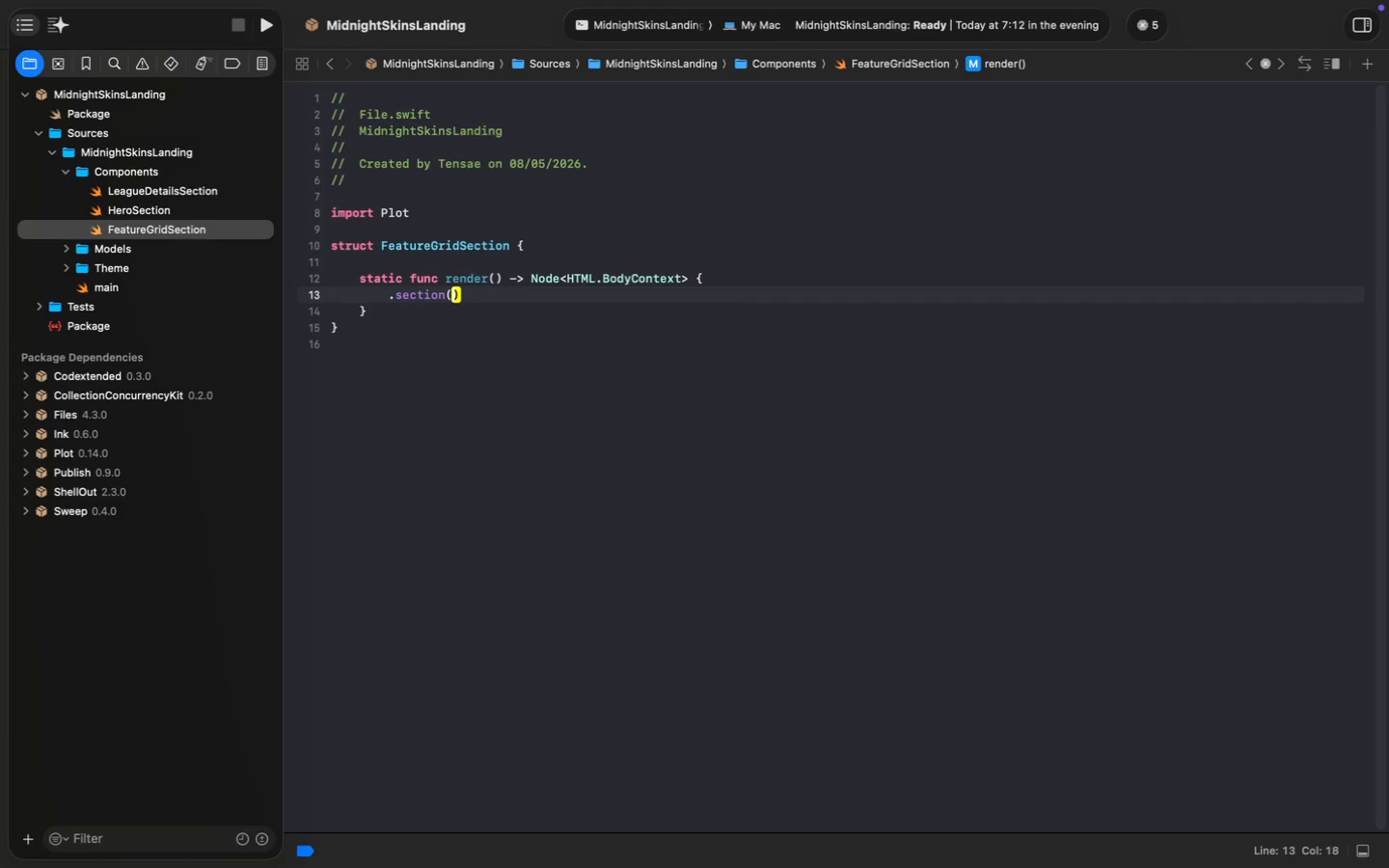 
key(Enter)
 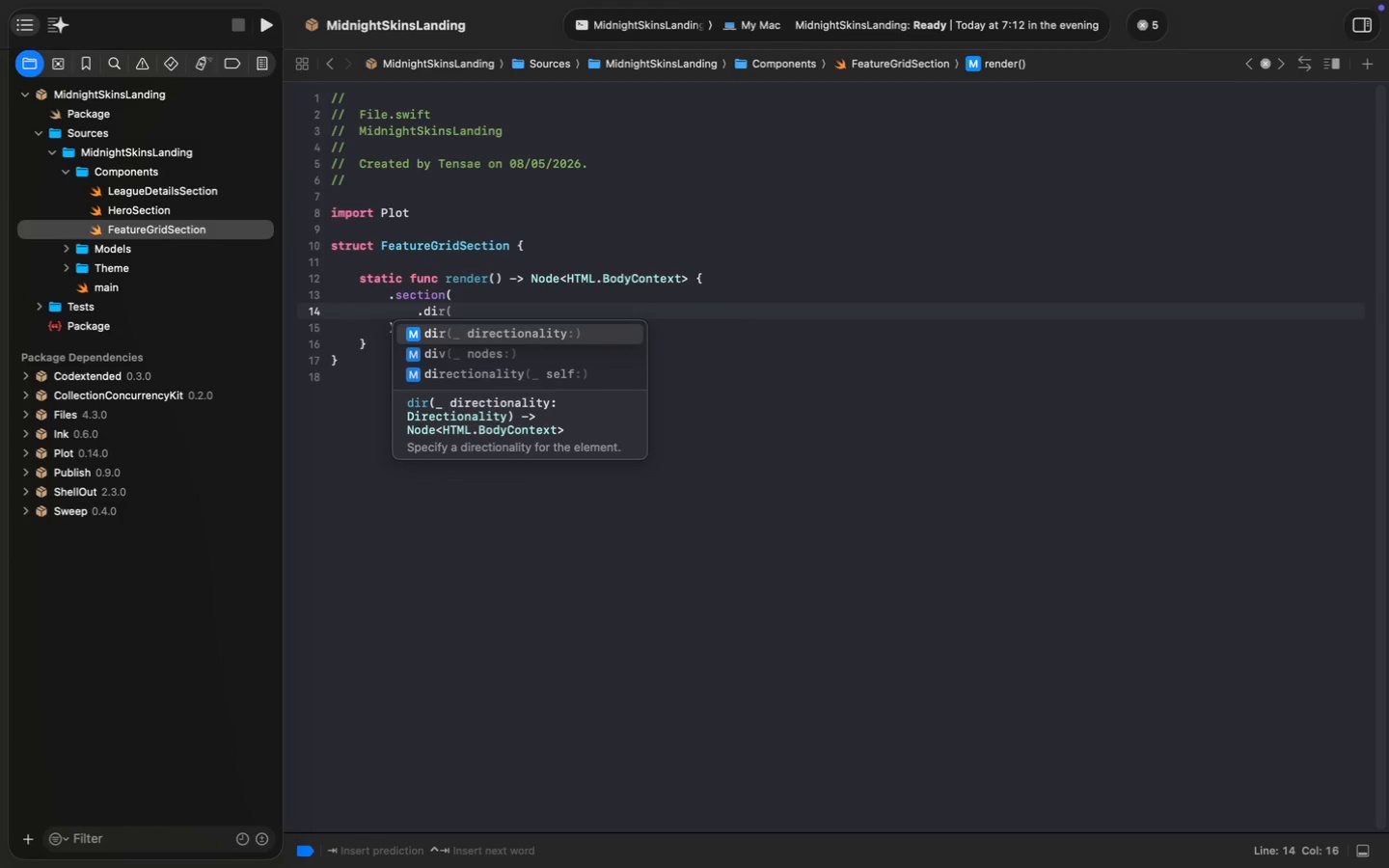 
type(.div)
 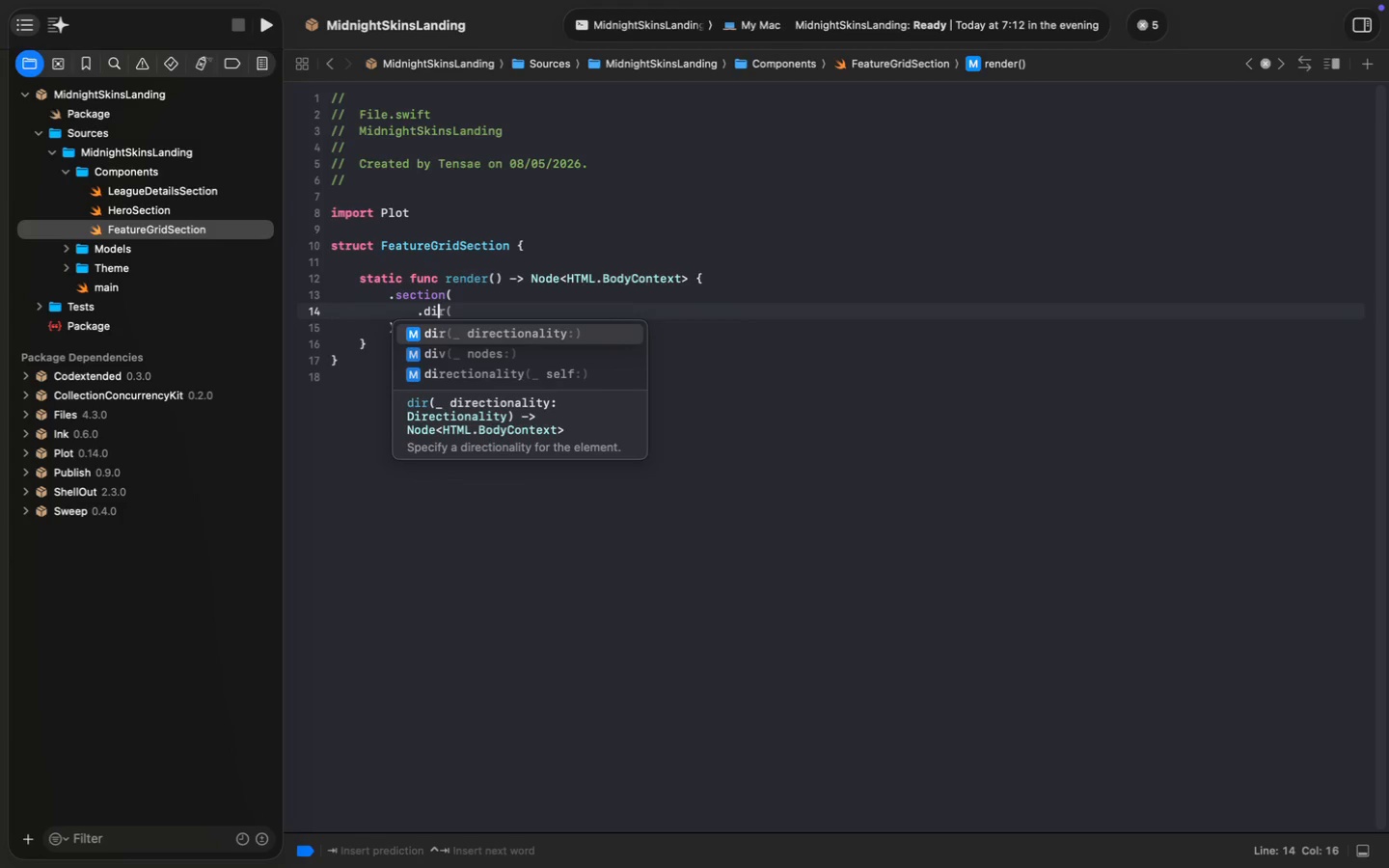 
key(Enter)
 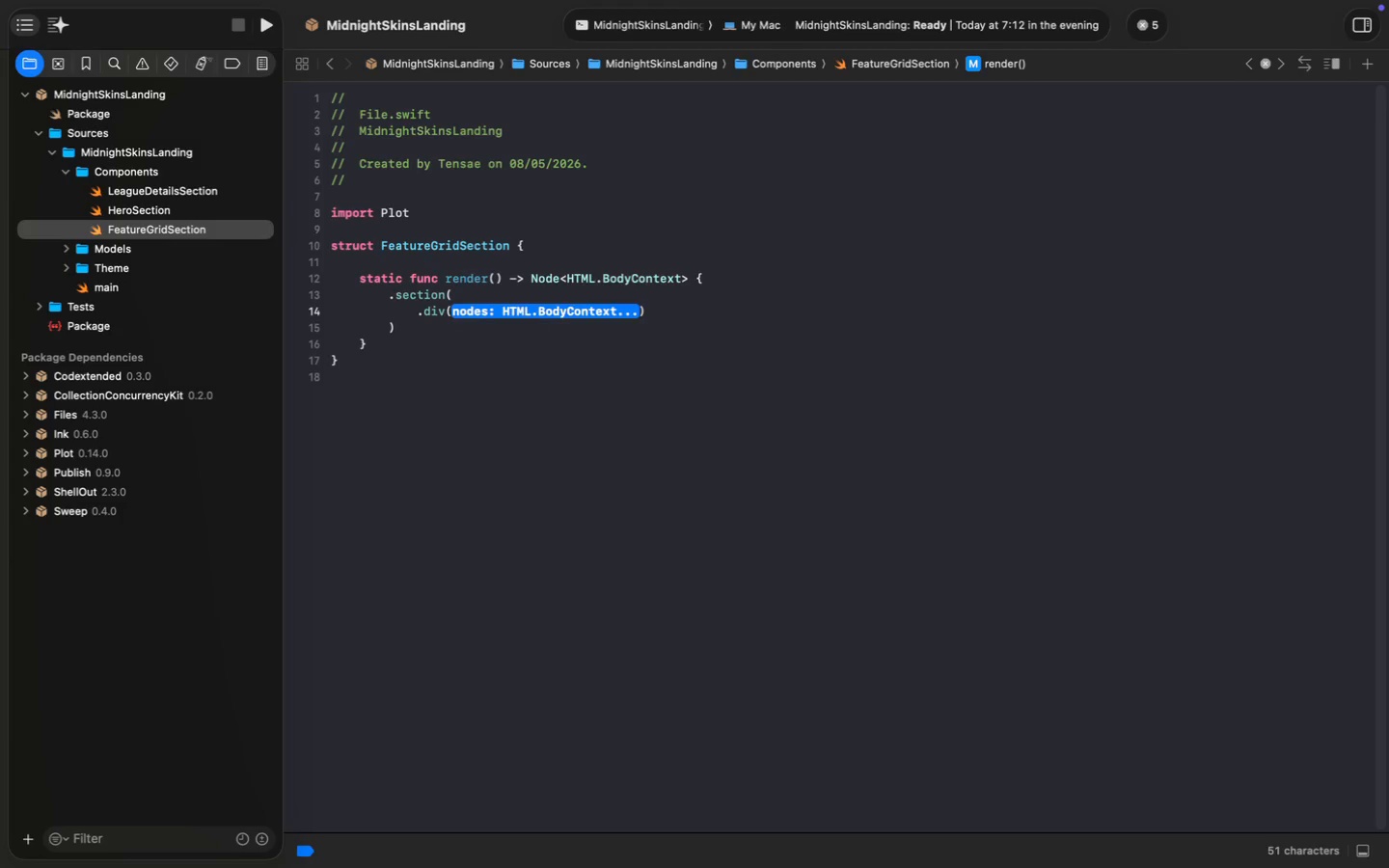 
key(Backspace)
 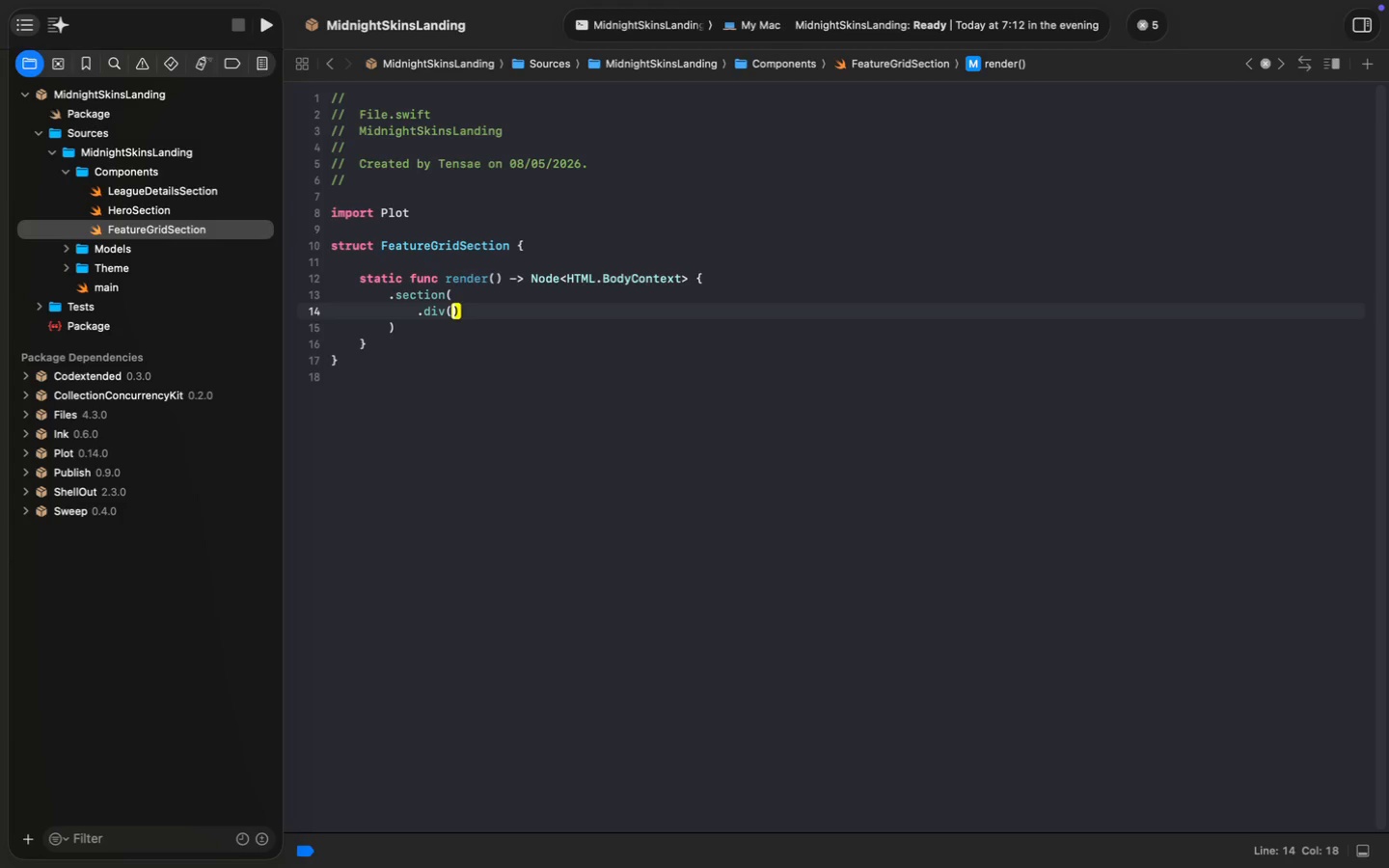 
key(Enter)
 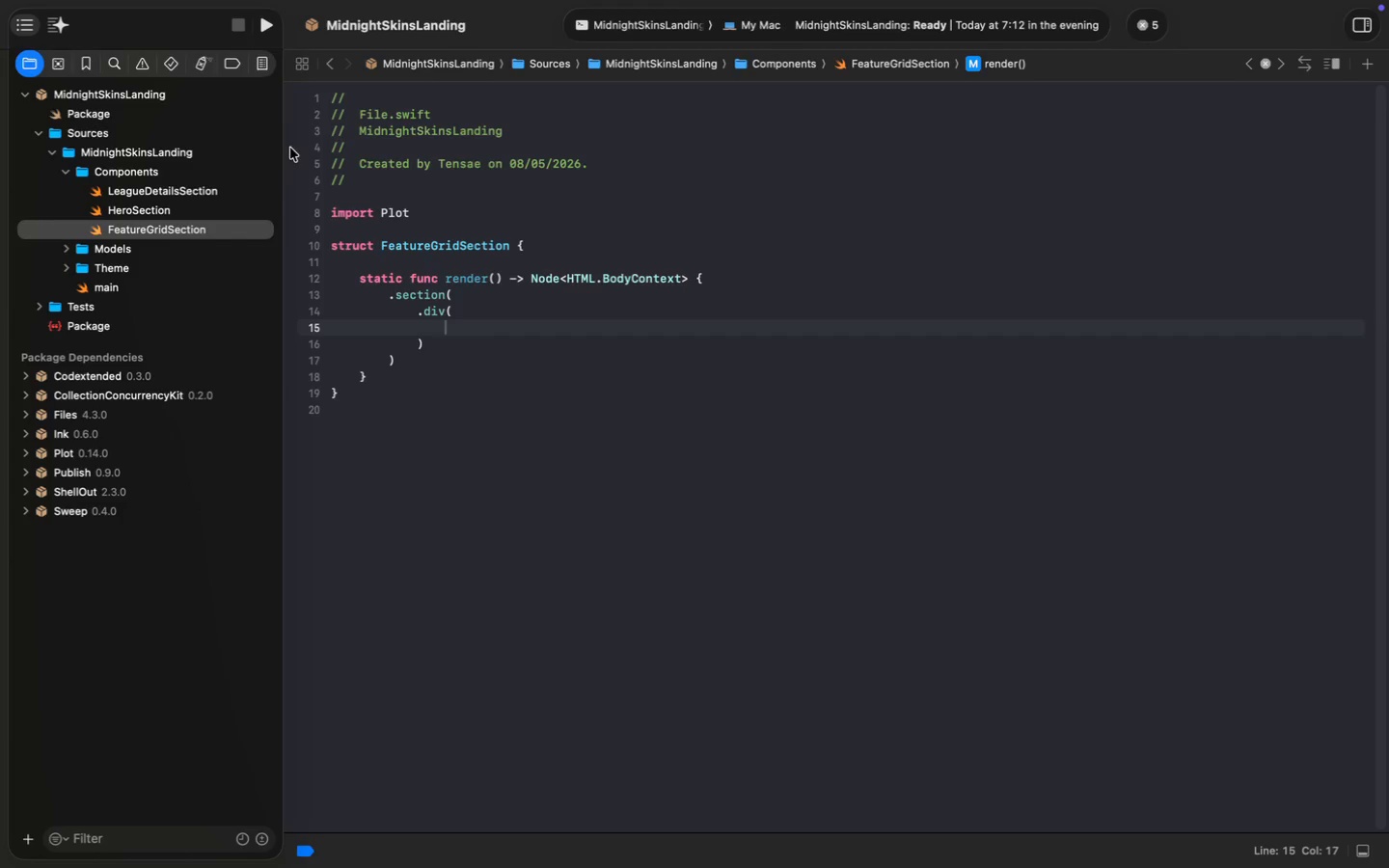 
left_click([209, 189])
 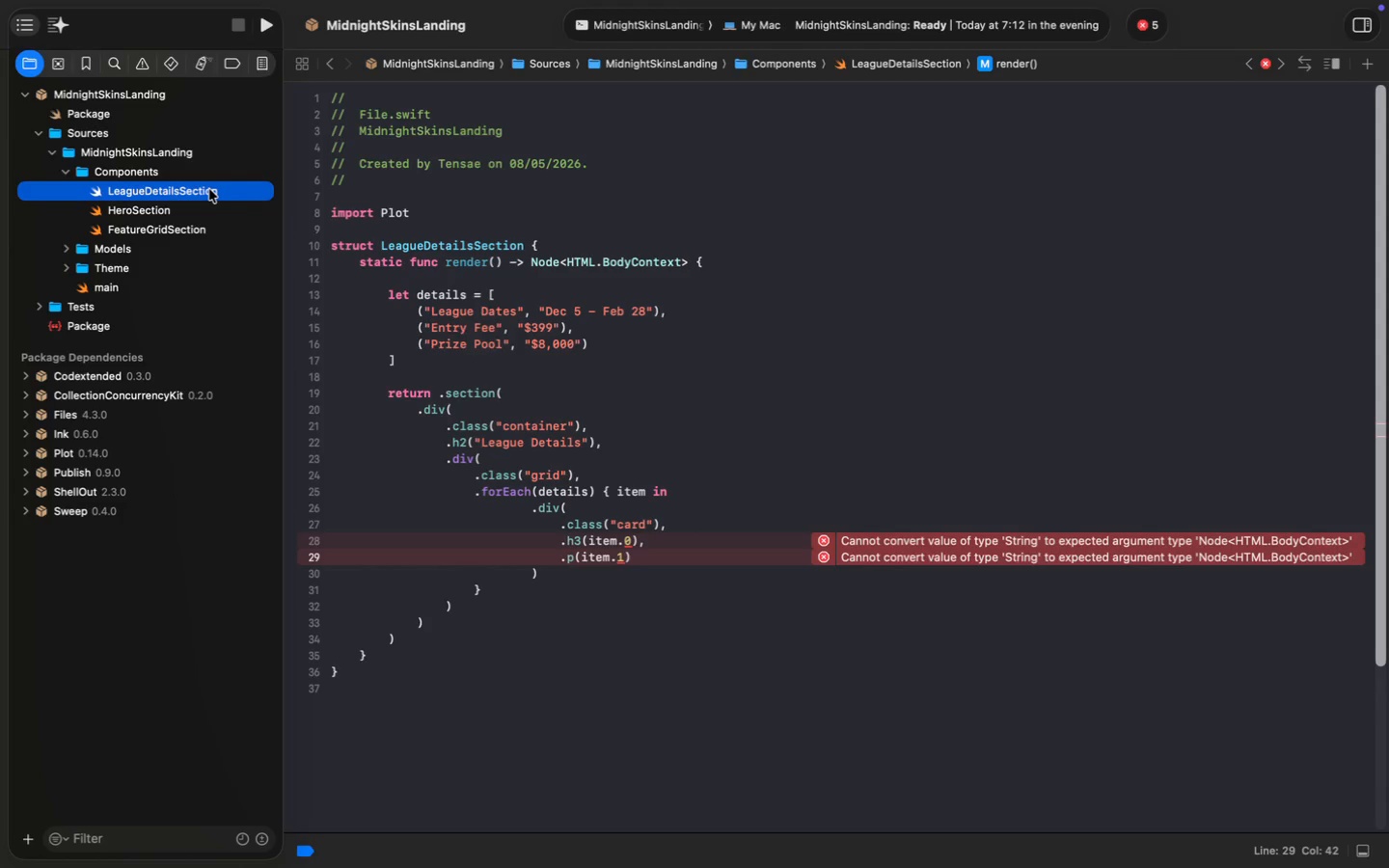 
wait(23.1)
 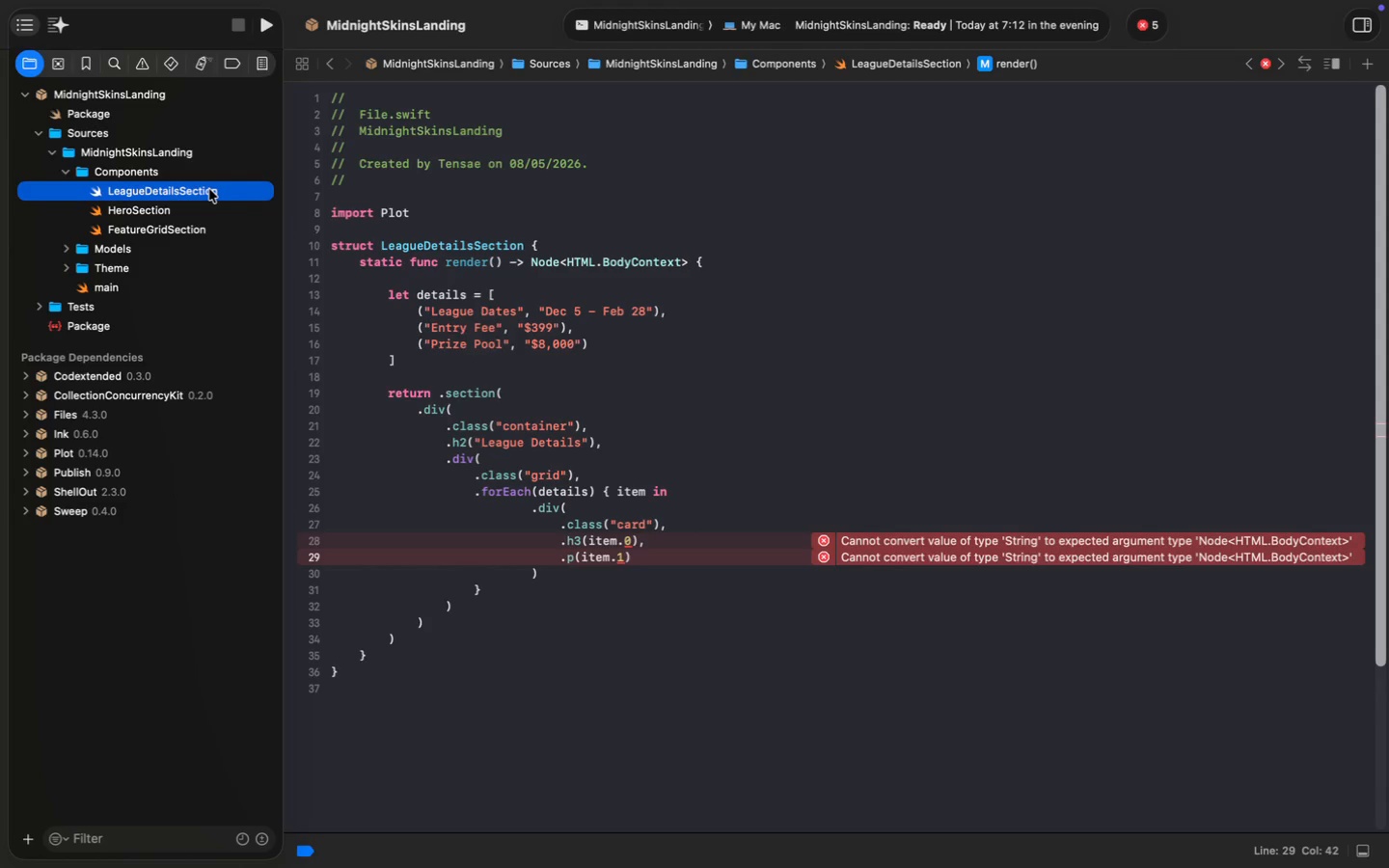 
left_click([152, 232])
 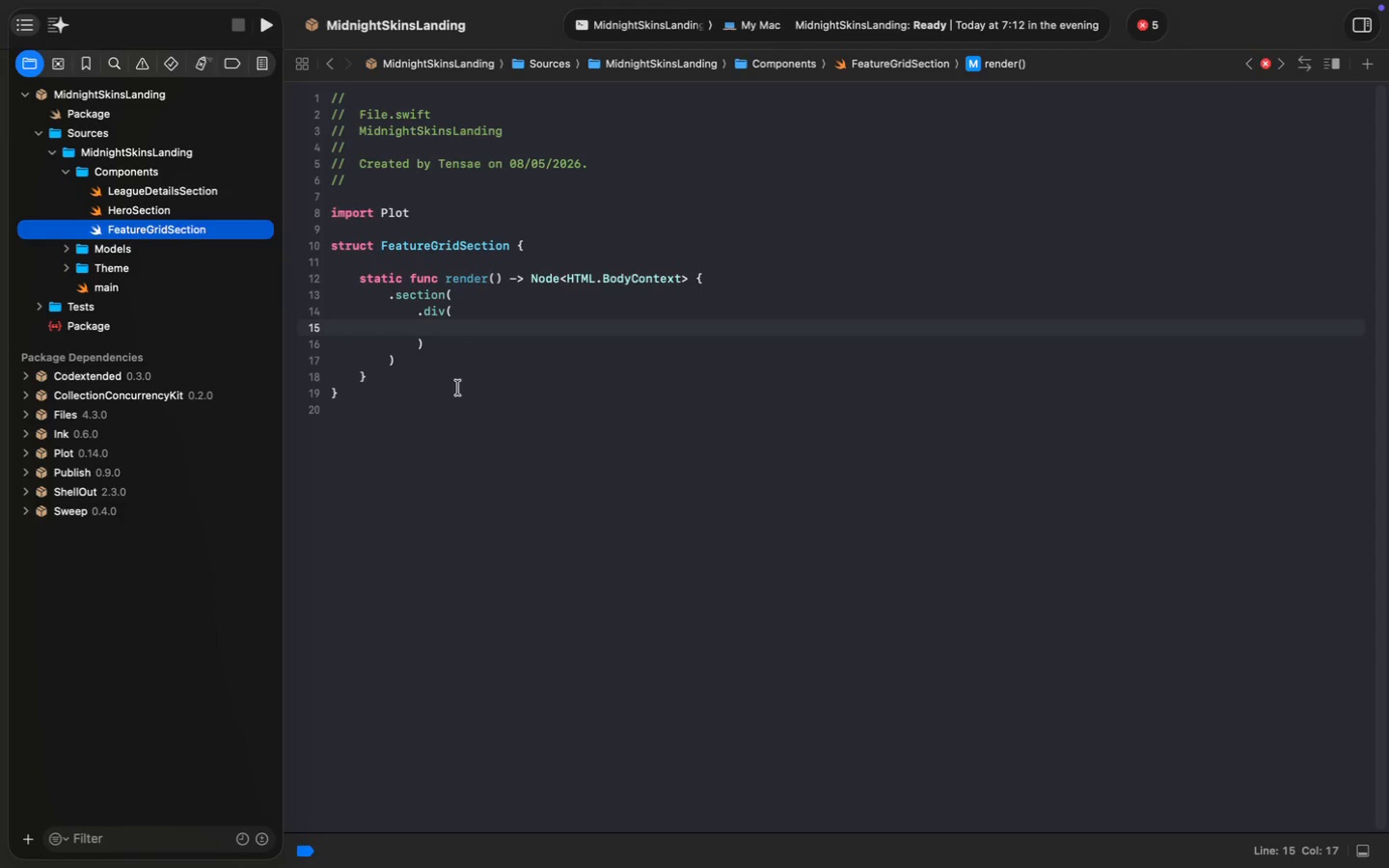 
left_click([477, 335])
 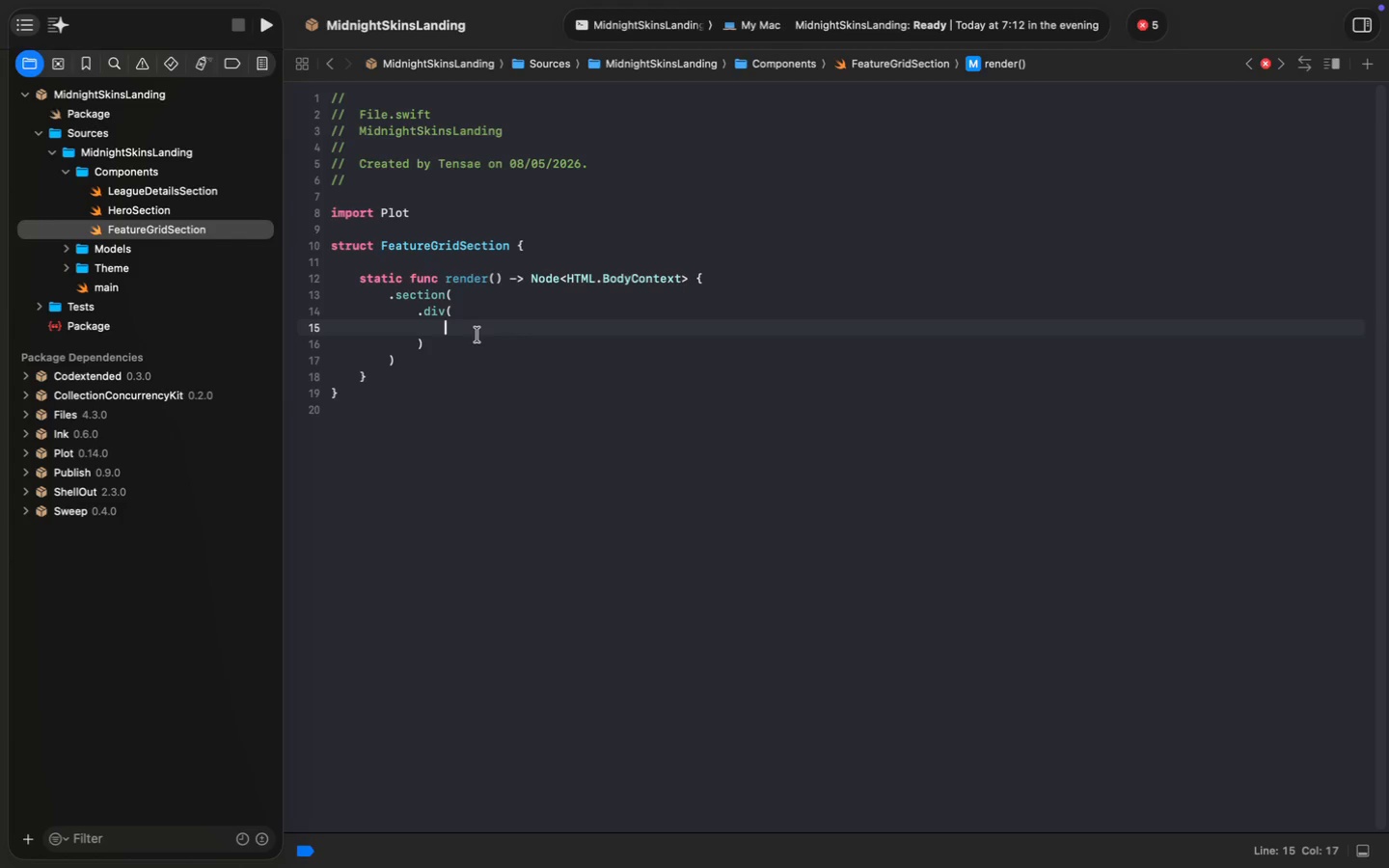 
wait(8.7)
 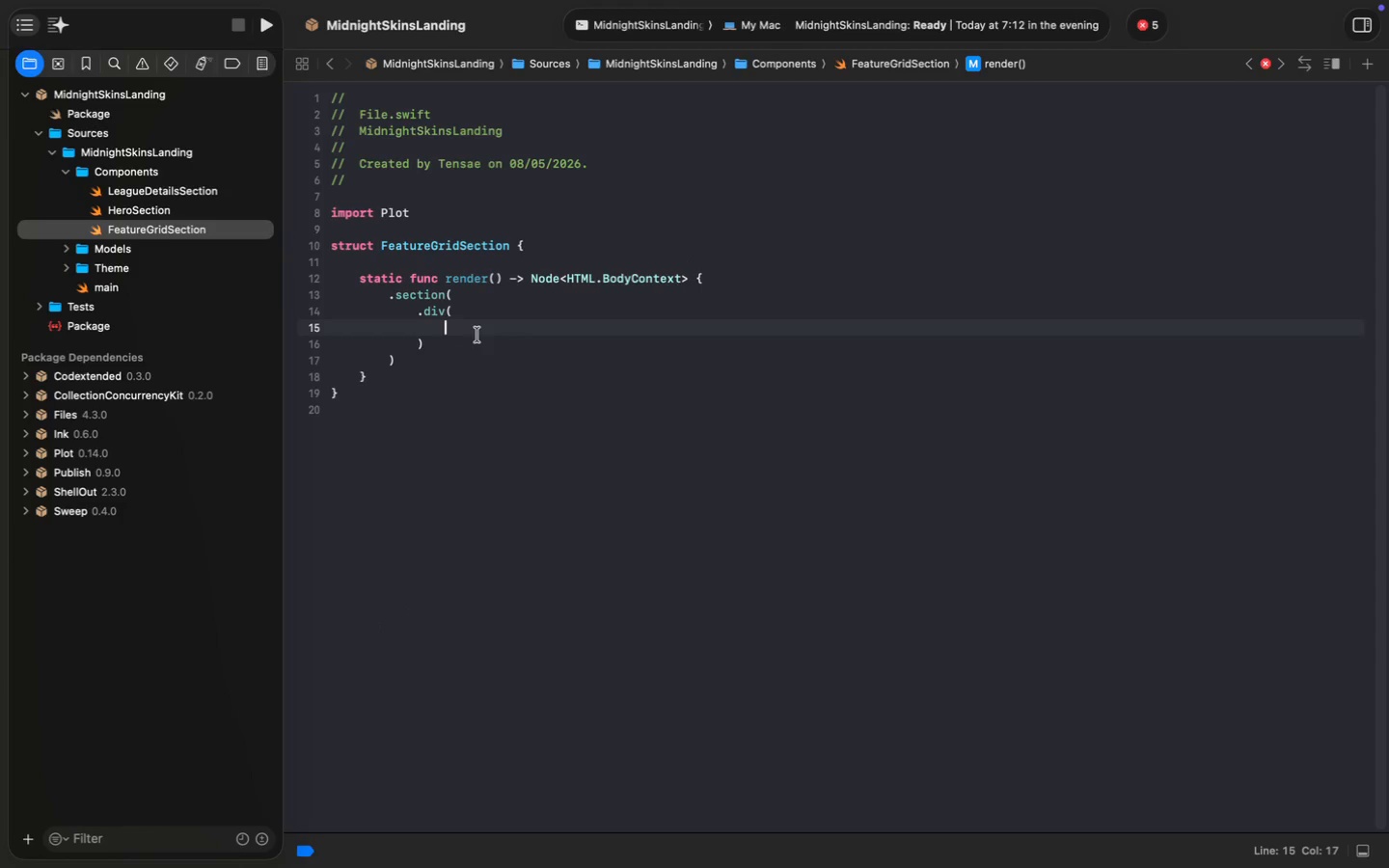 
type(.cl)
 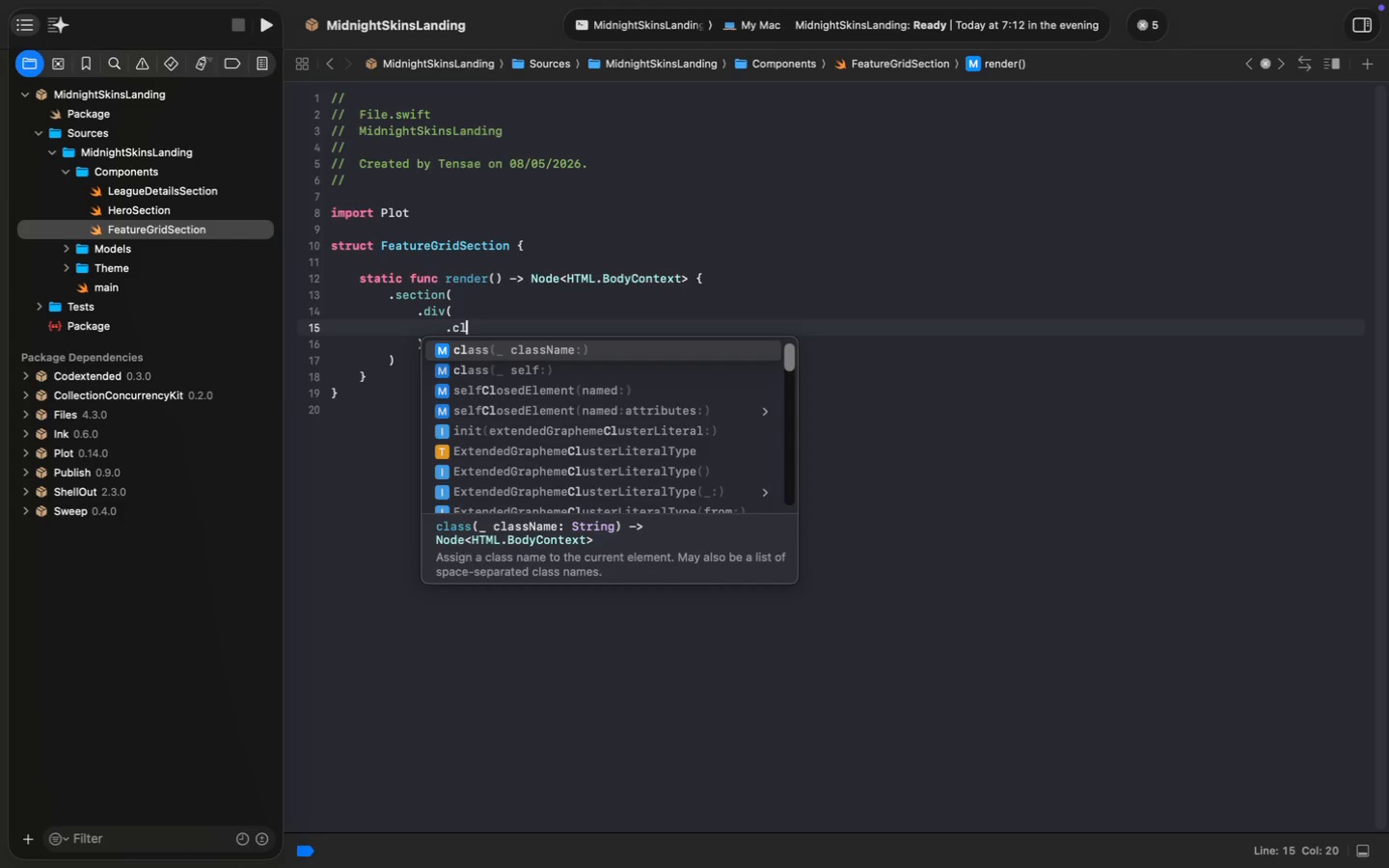 
key(Enter)
 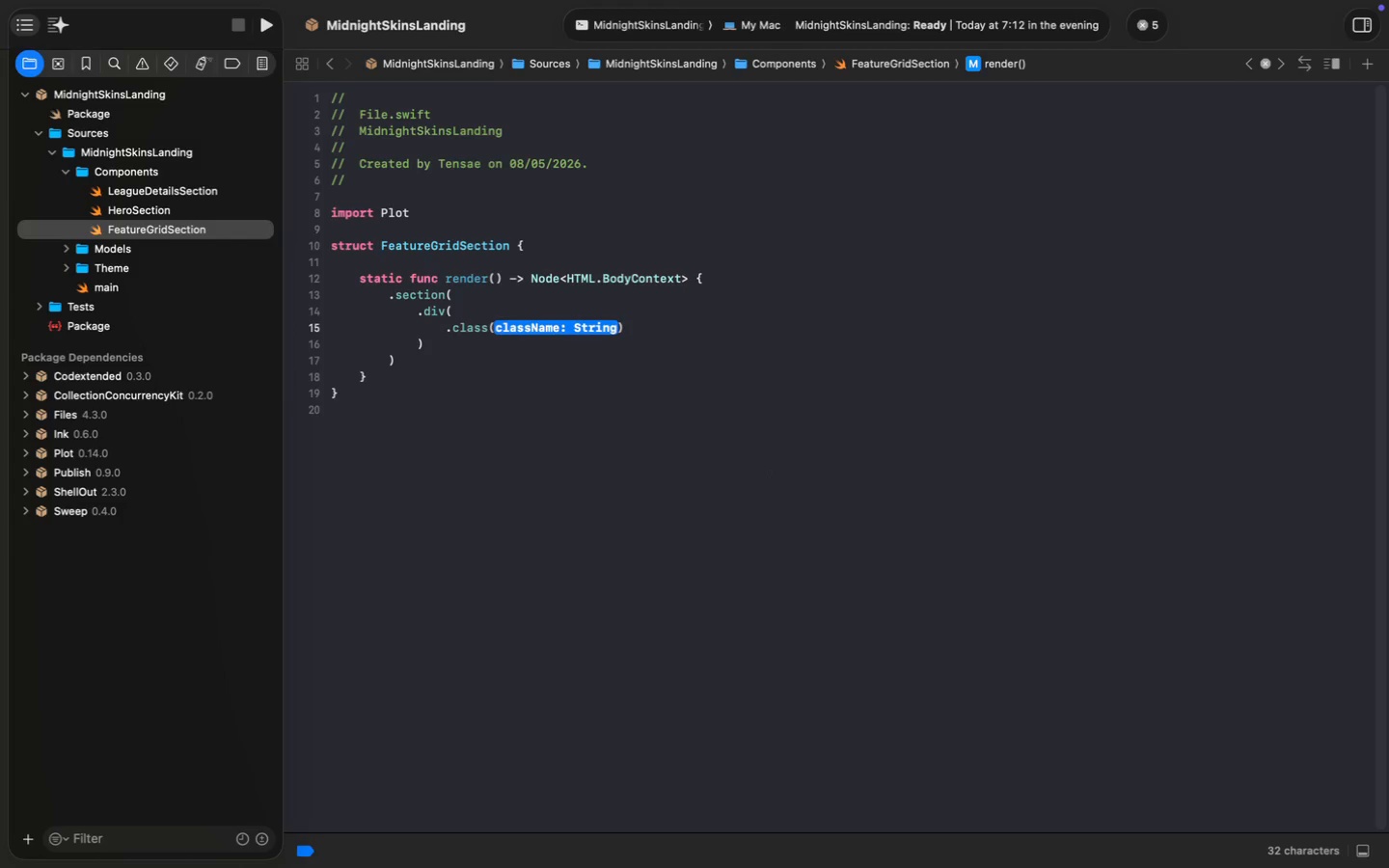 
type("container)
 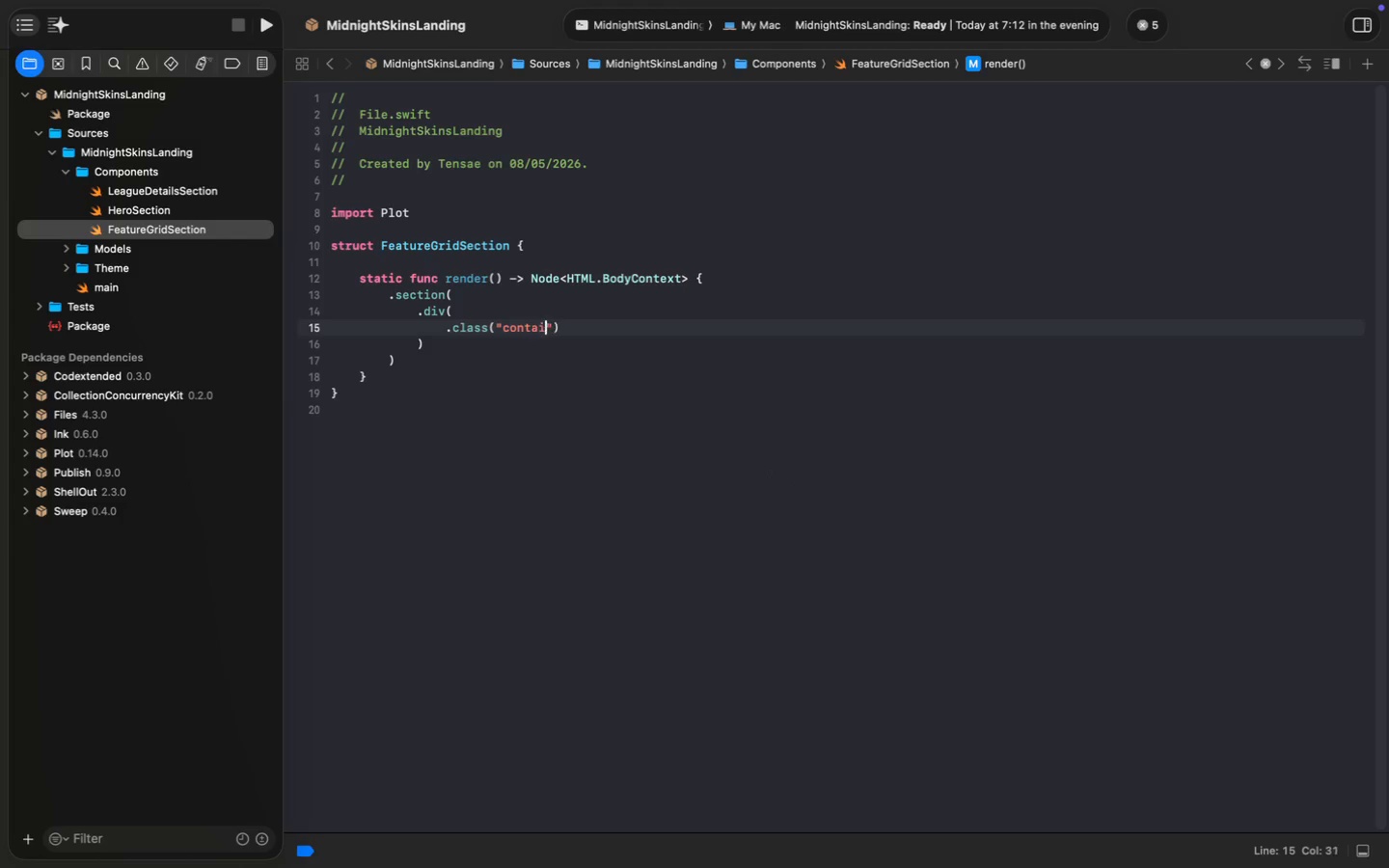 
key(Meta+ArrowRight)
 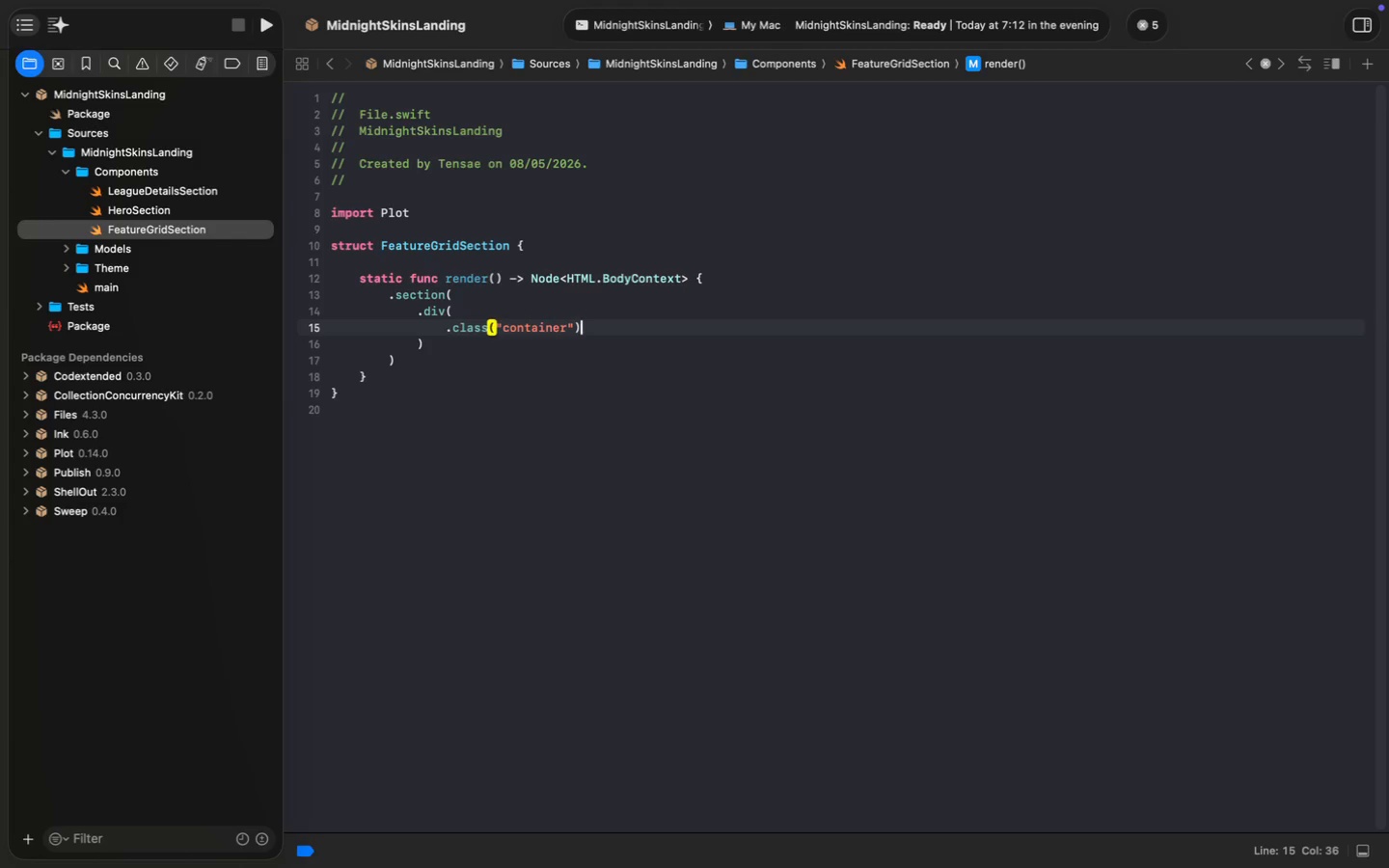 
key(Comma)
 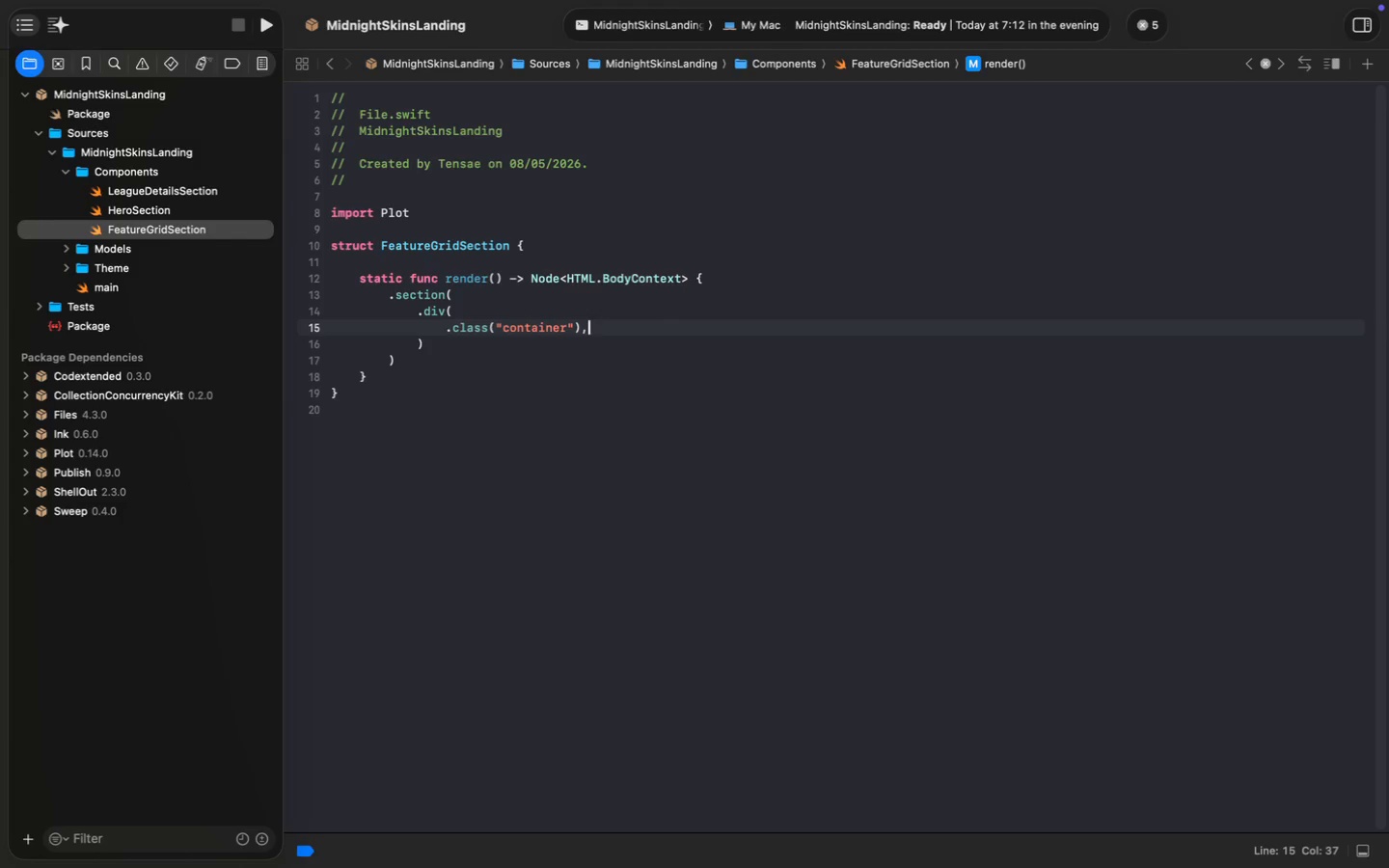 
key(Enter)
 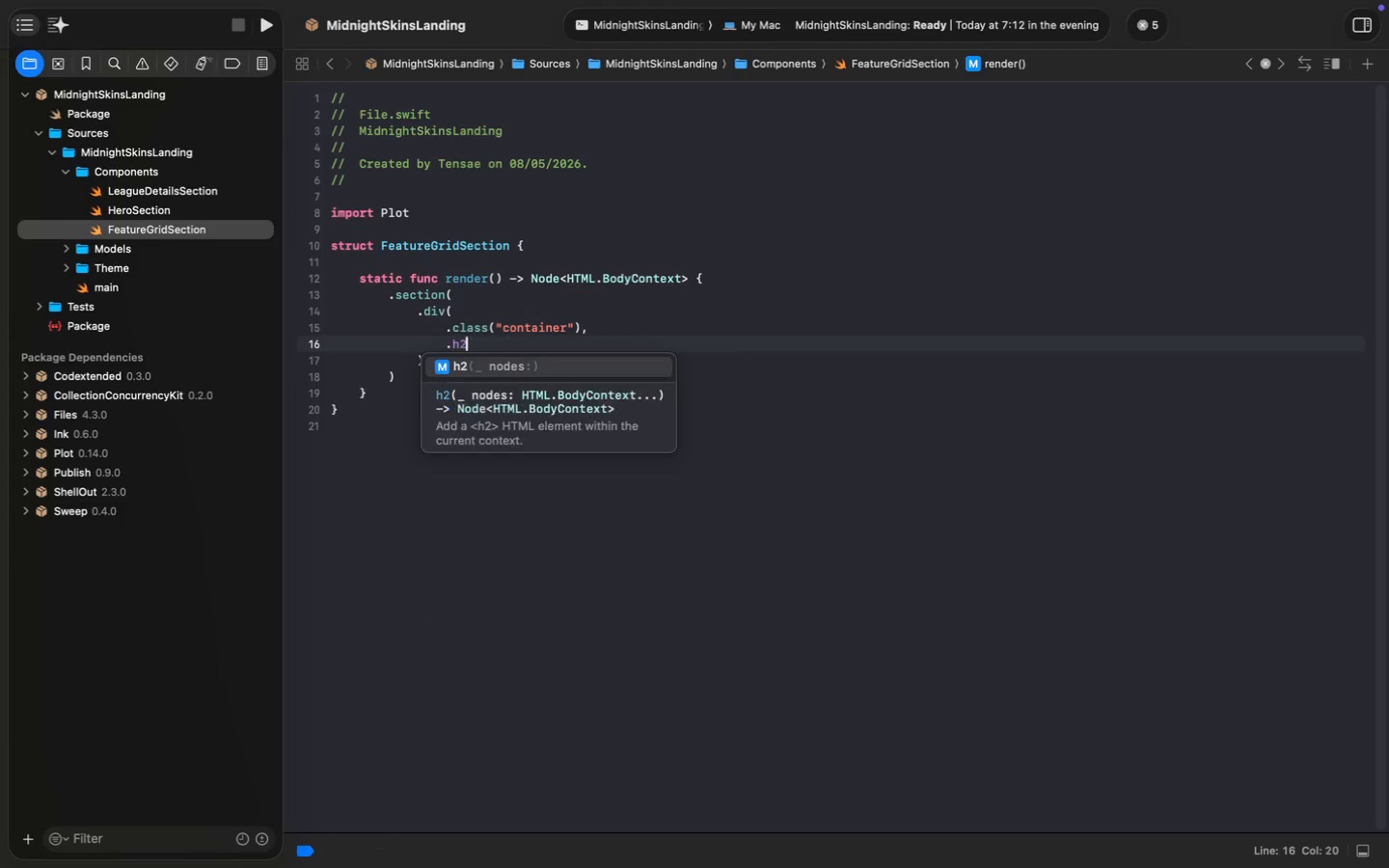 
type(.h2)
 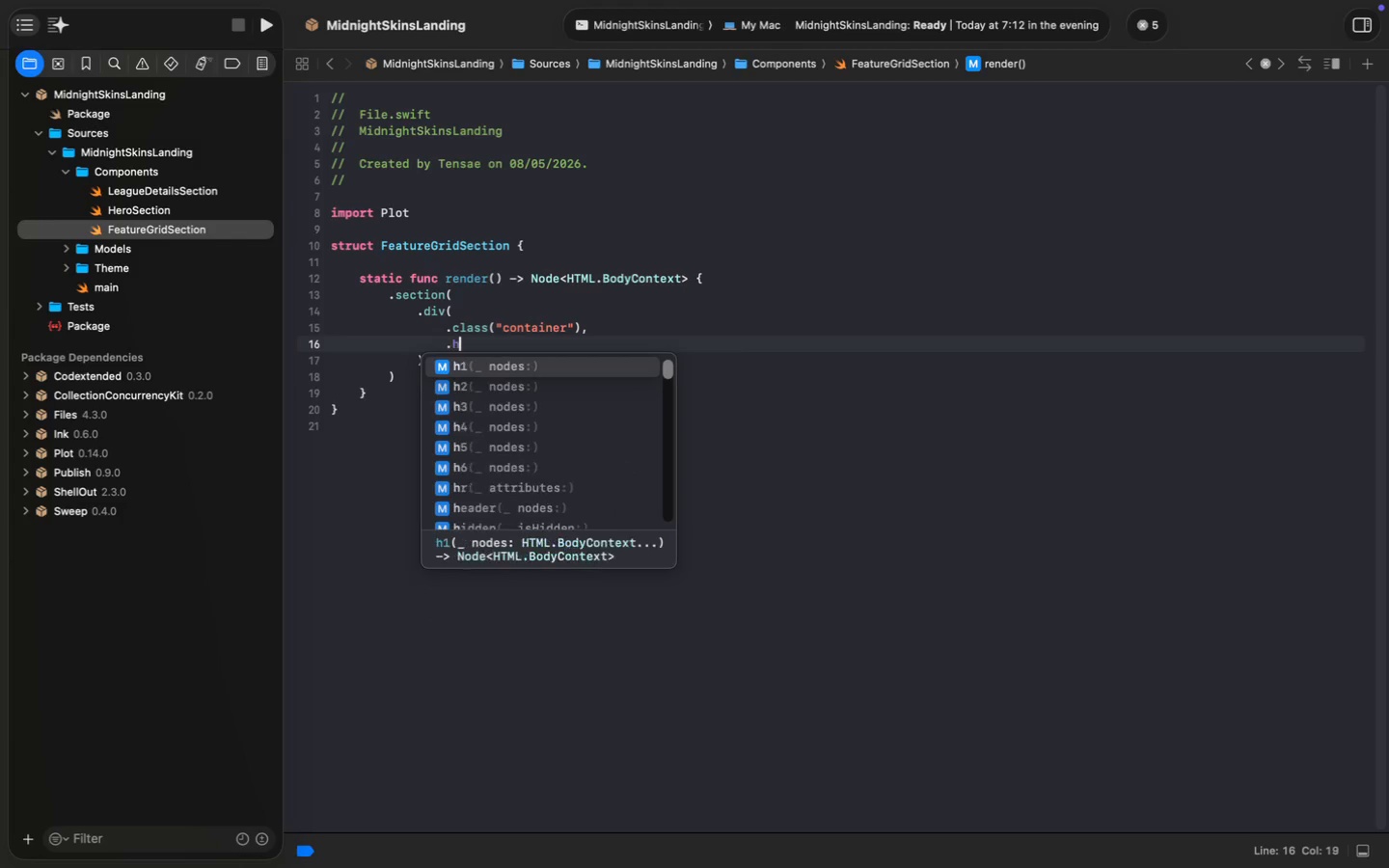 
key(Enter)
 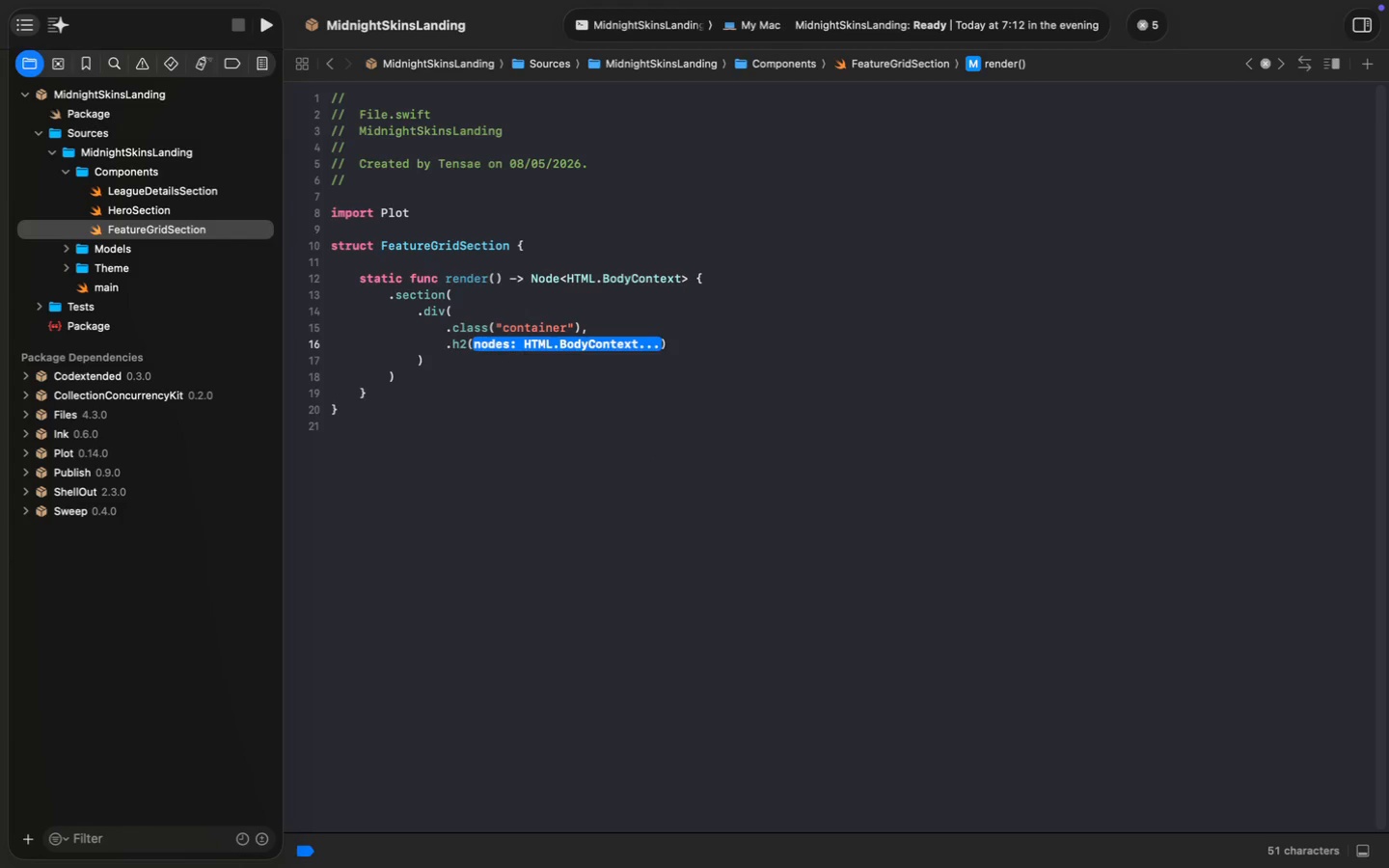 
type("Simulator Experience)
 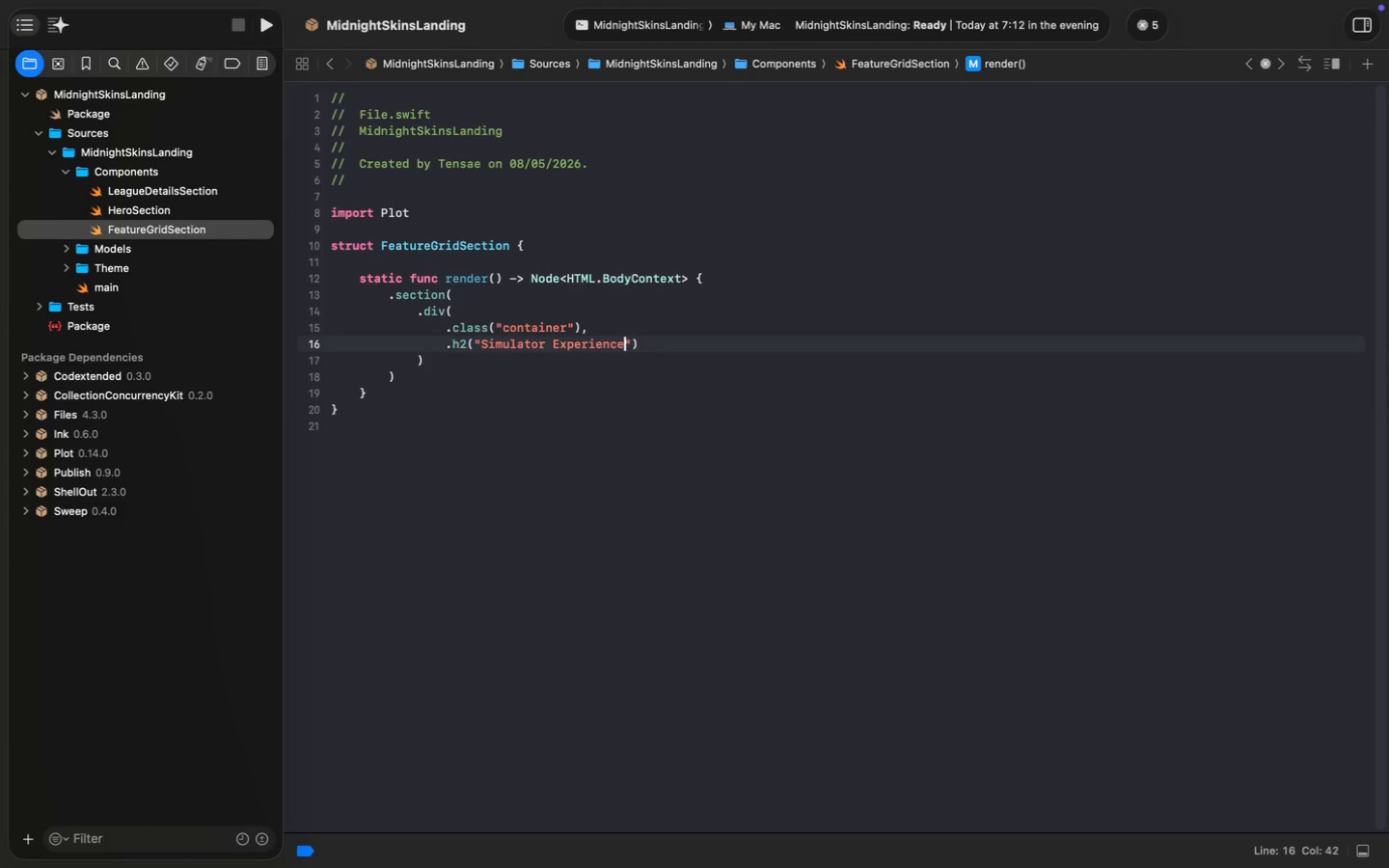 
key(Meta+MetaRight)
 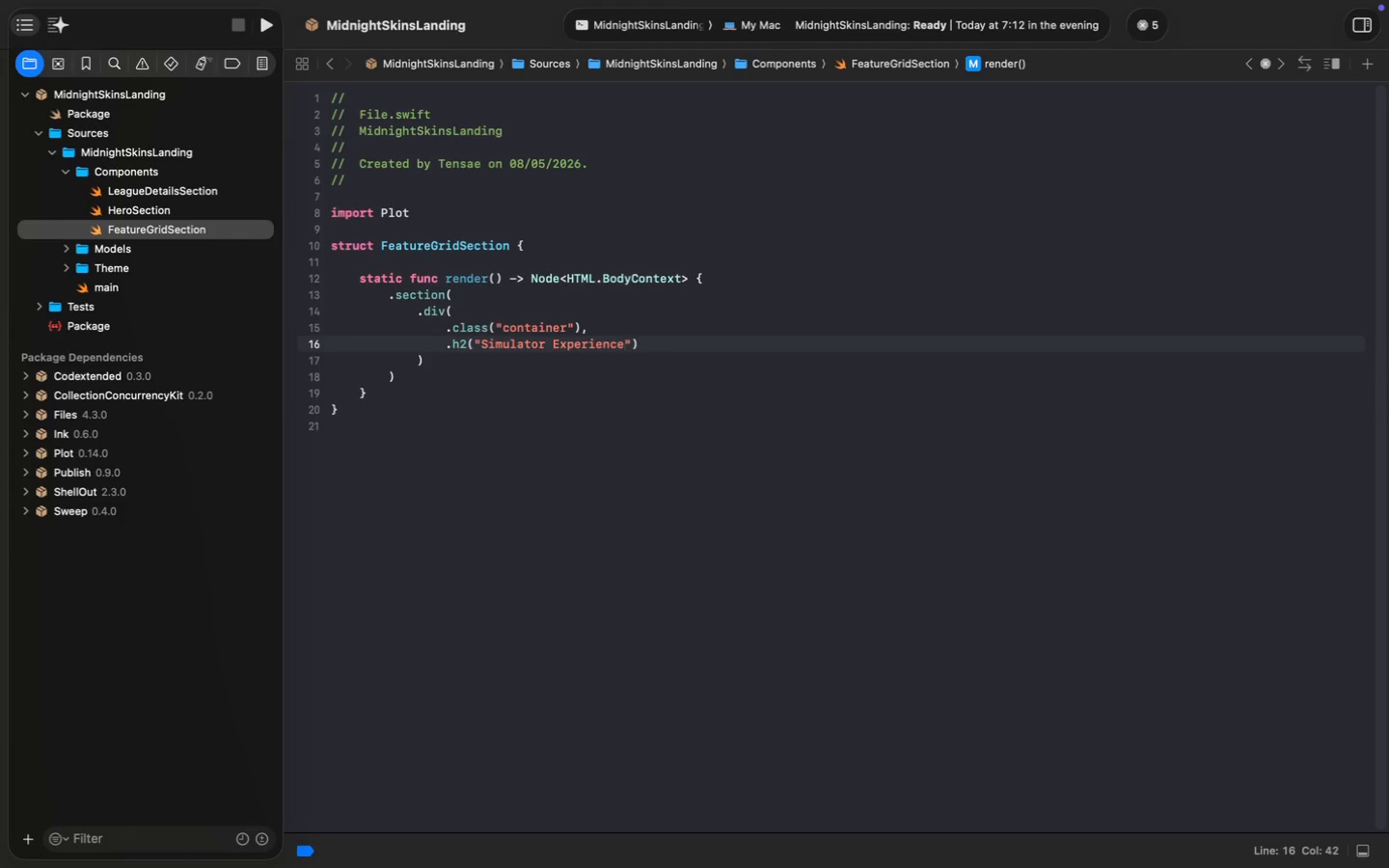 
key(Meta+ArrowRight)
 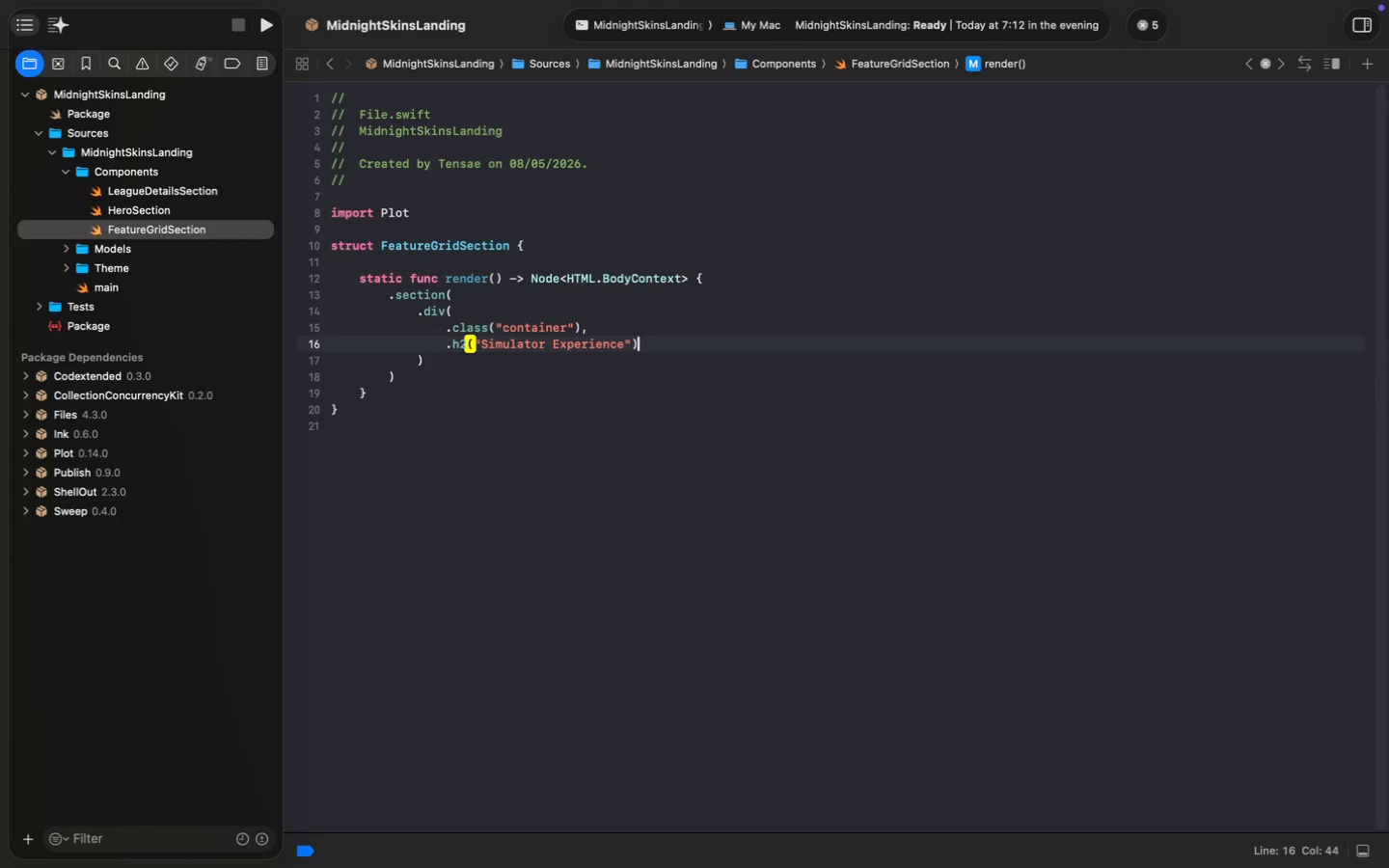 
key(Enter)
 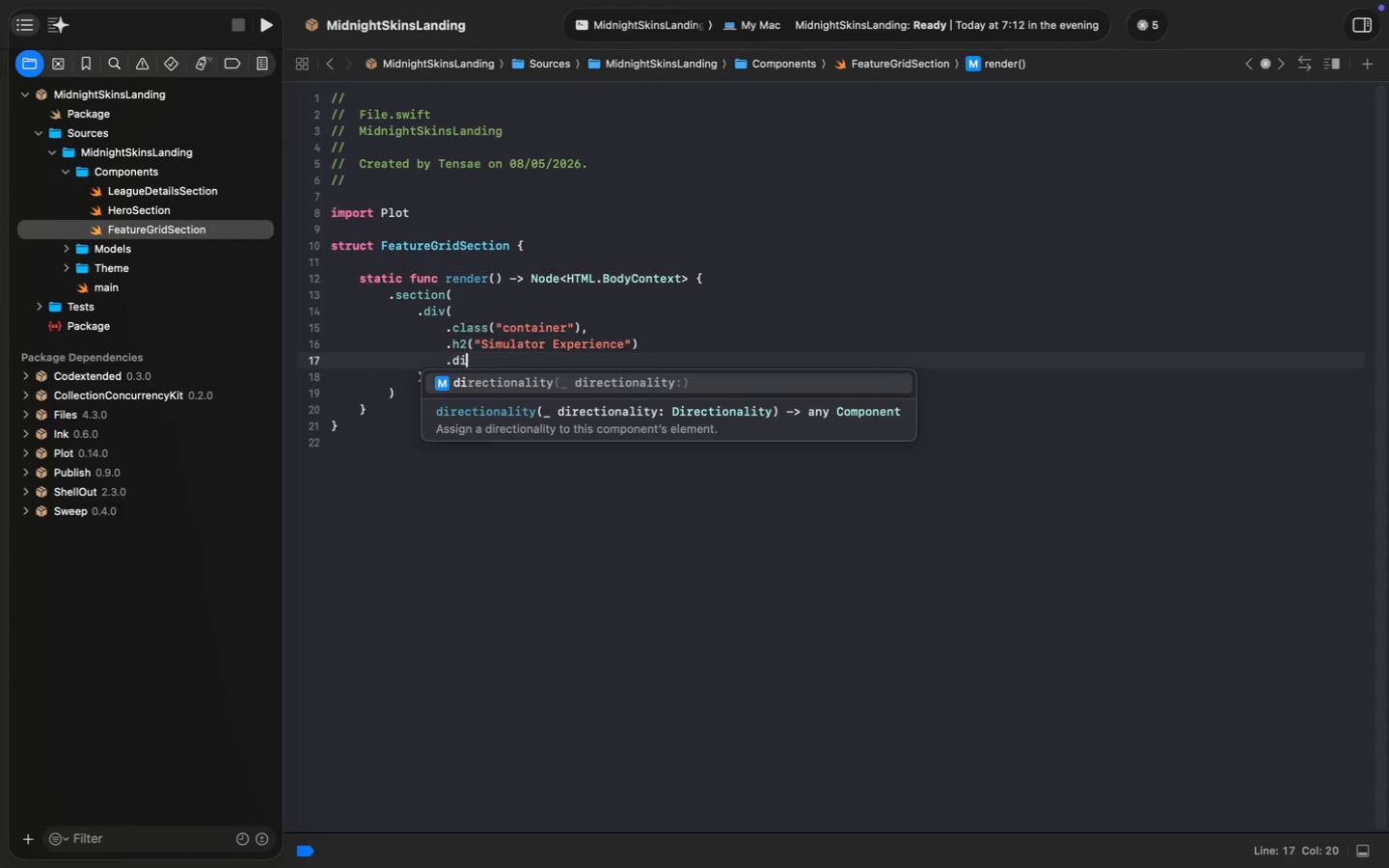 
type(.div)
 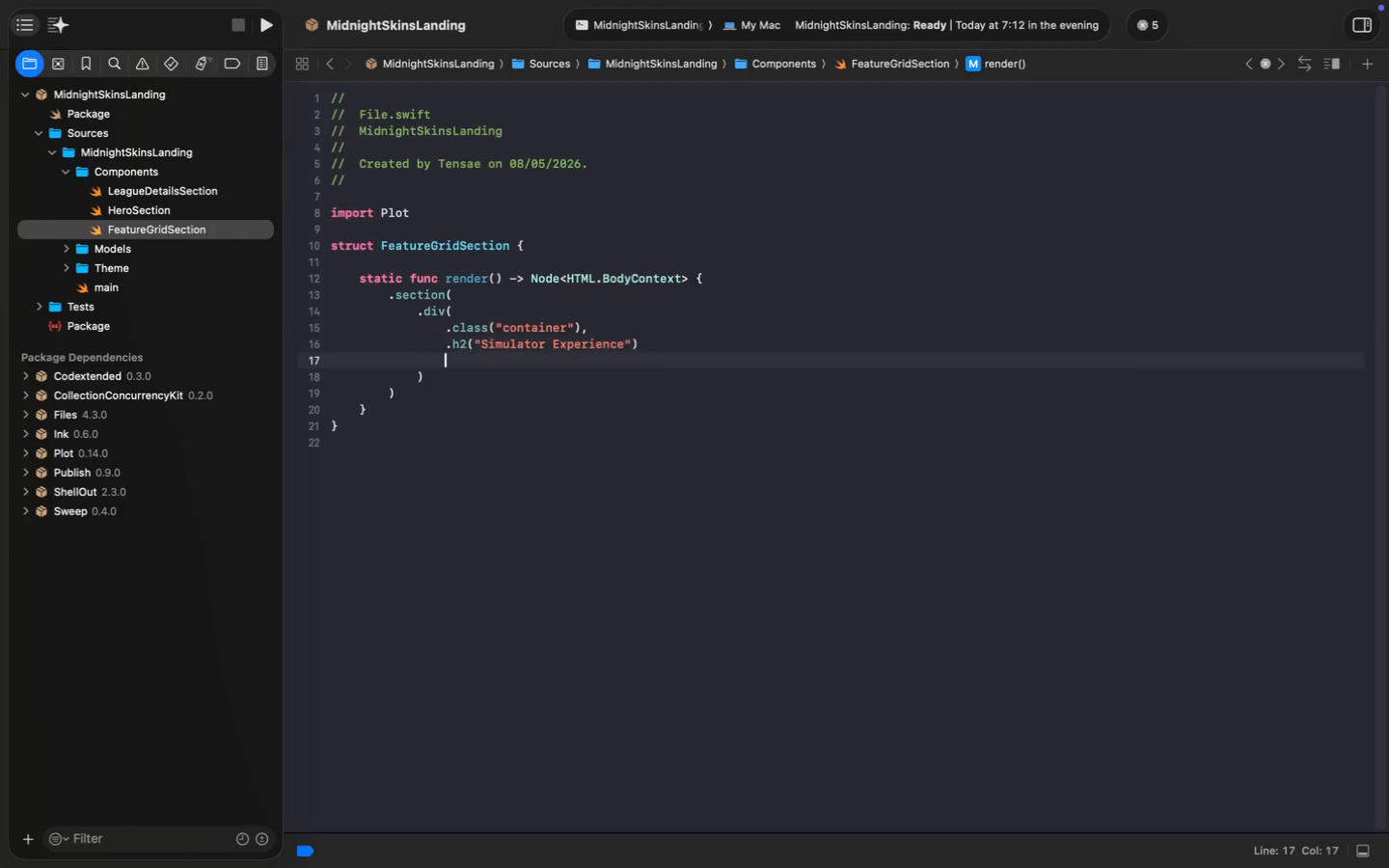 
key(Enter)
 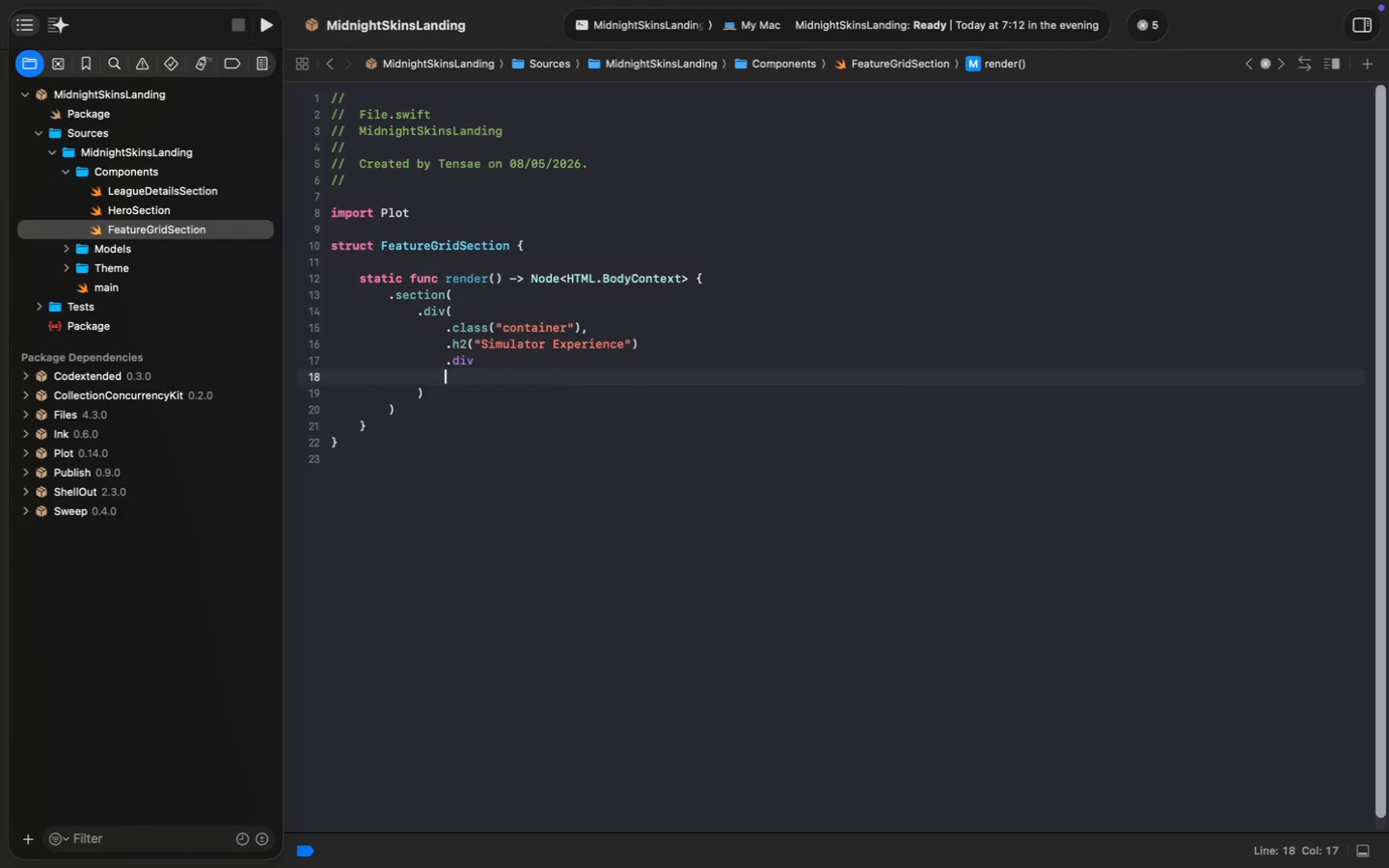 
key(Meta+Z)
 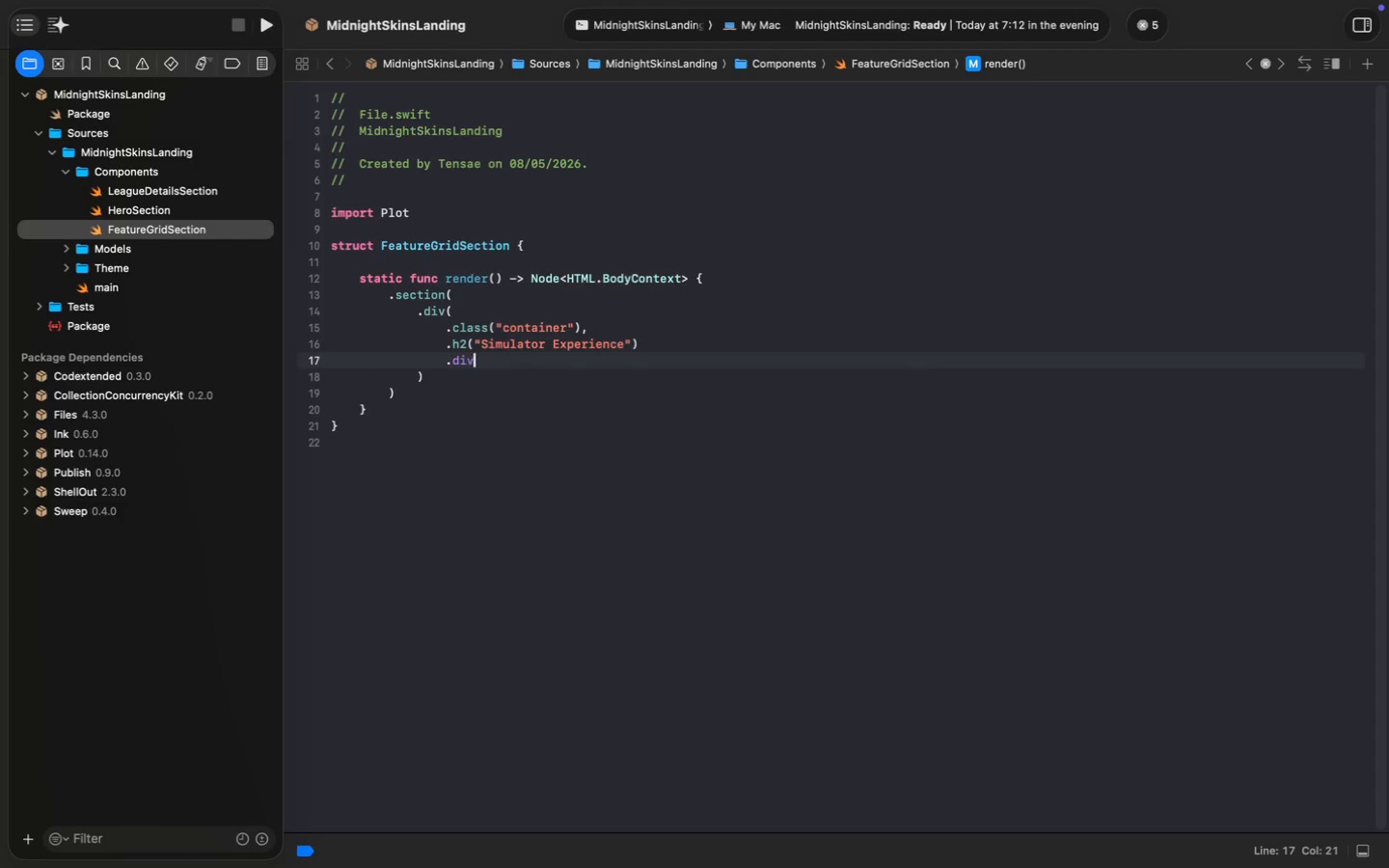 
key(Shift+9)
 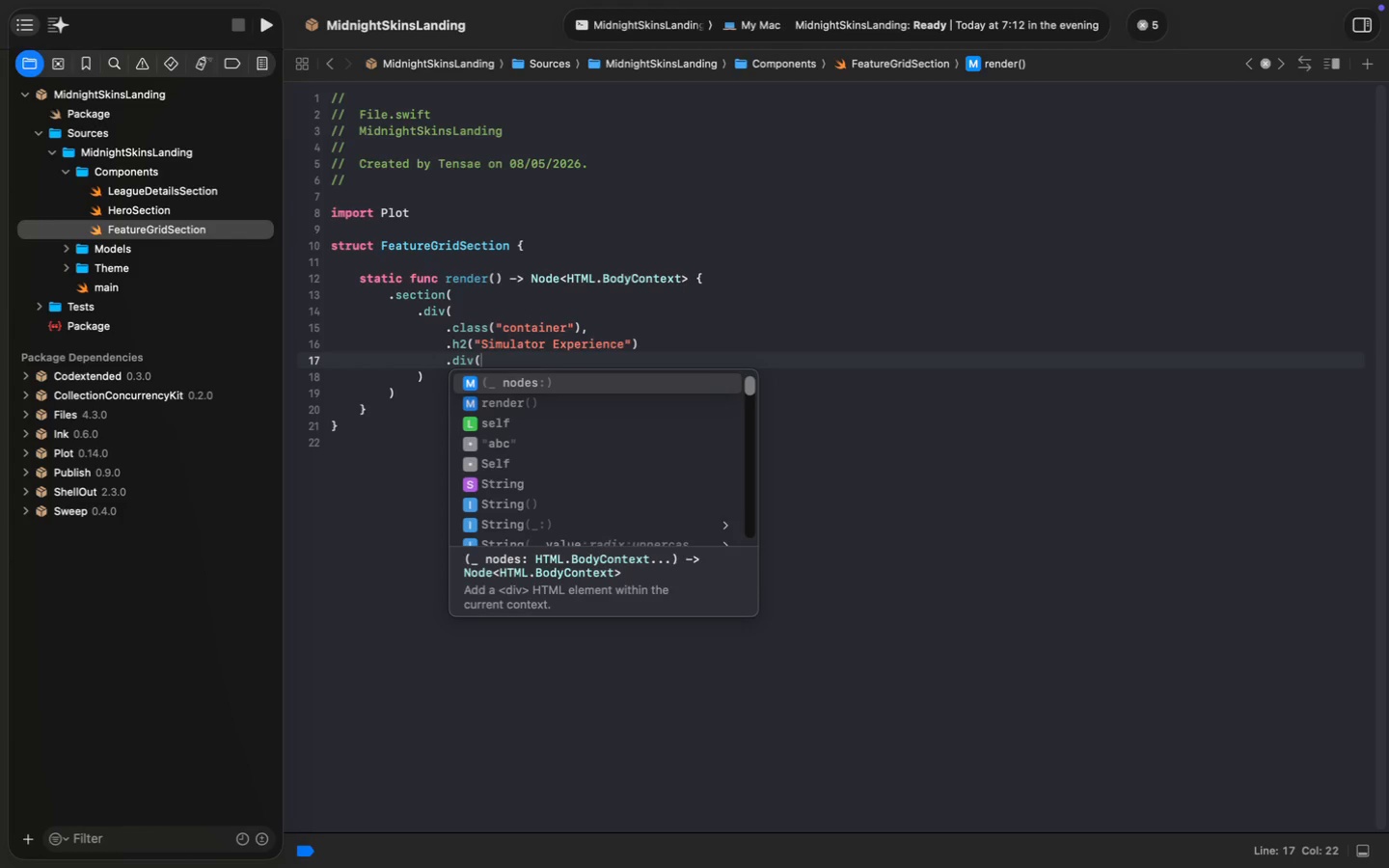 
key(Enter)
 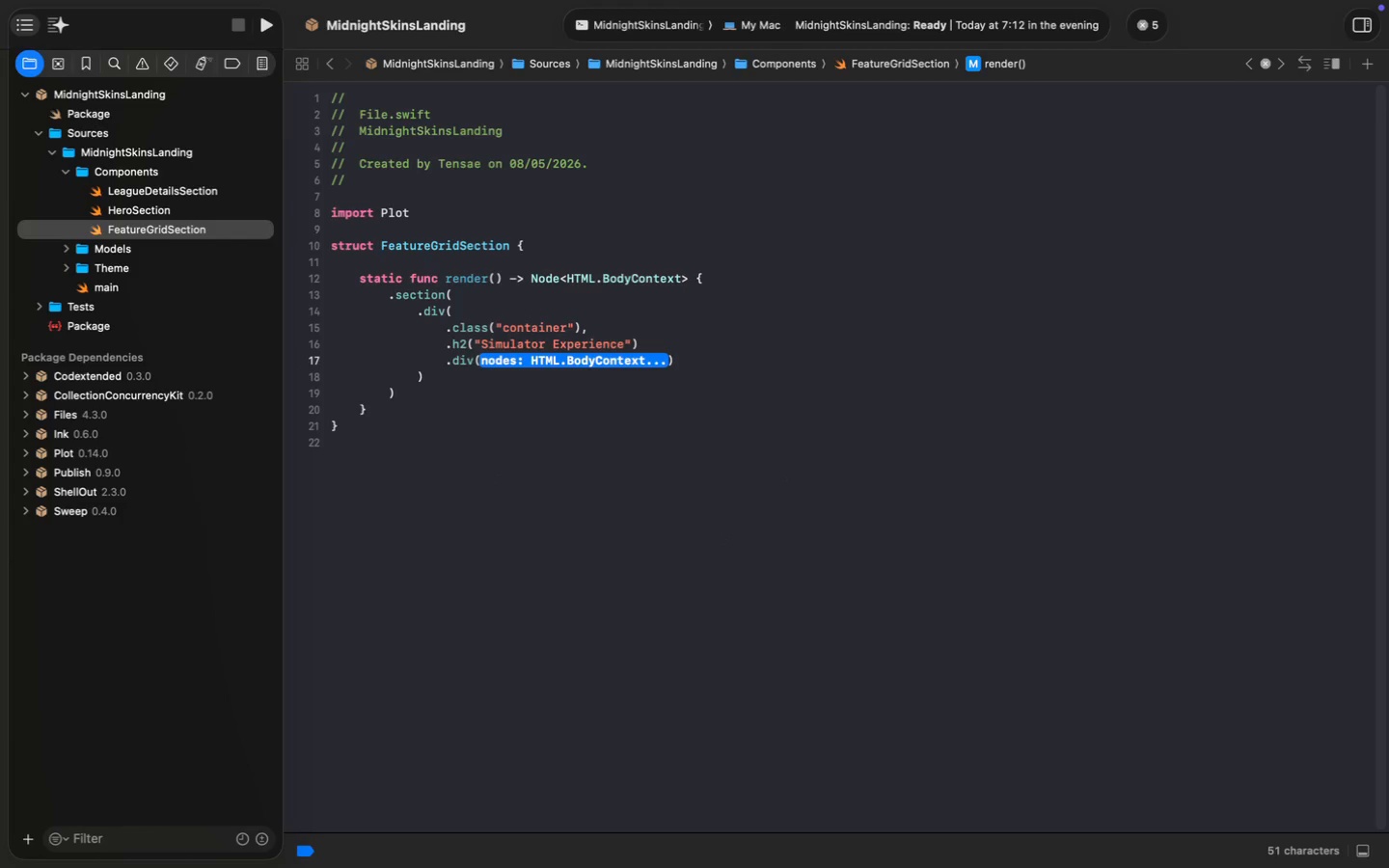 
key(Backspace)
 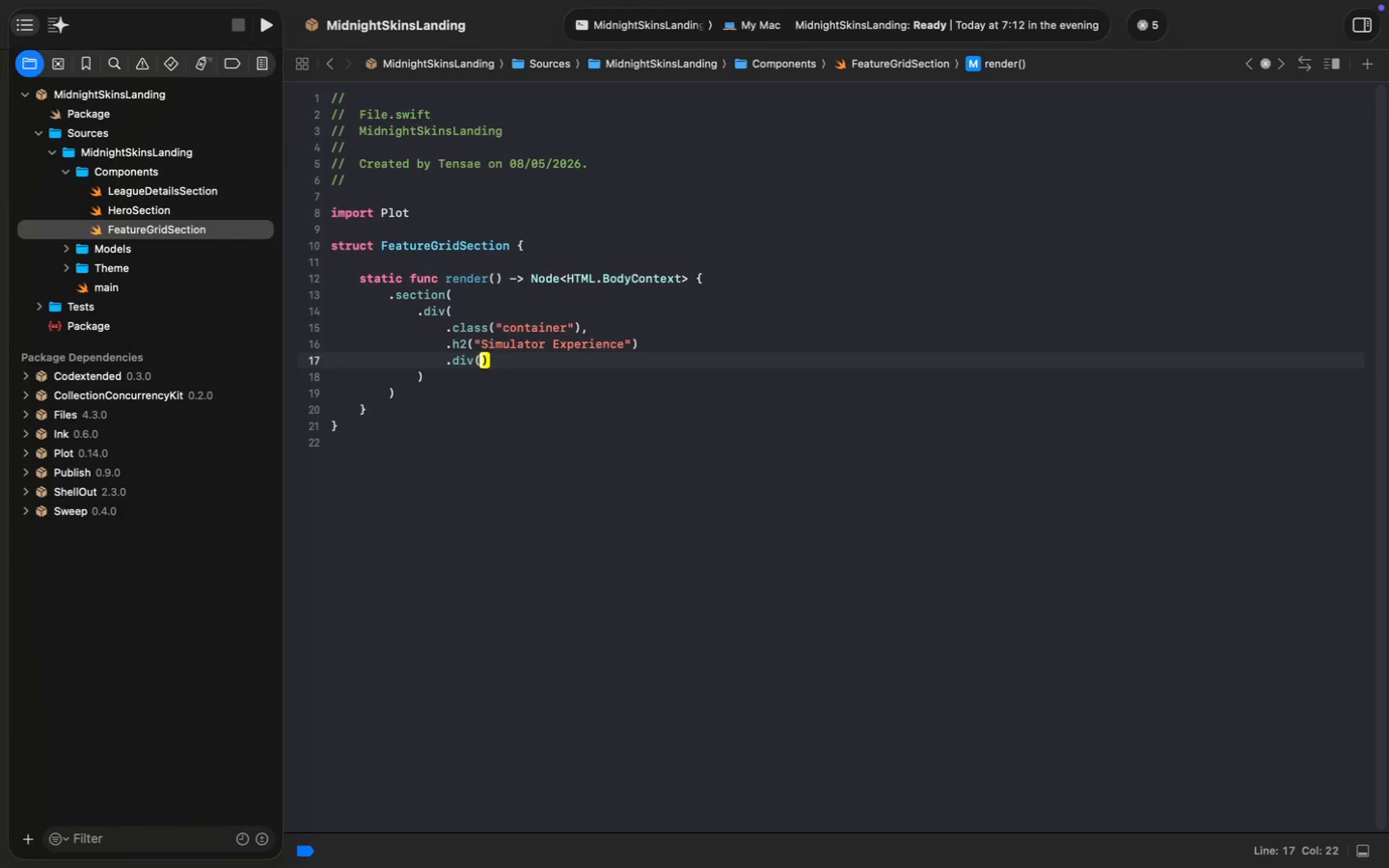 
key(Enter)
 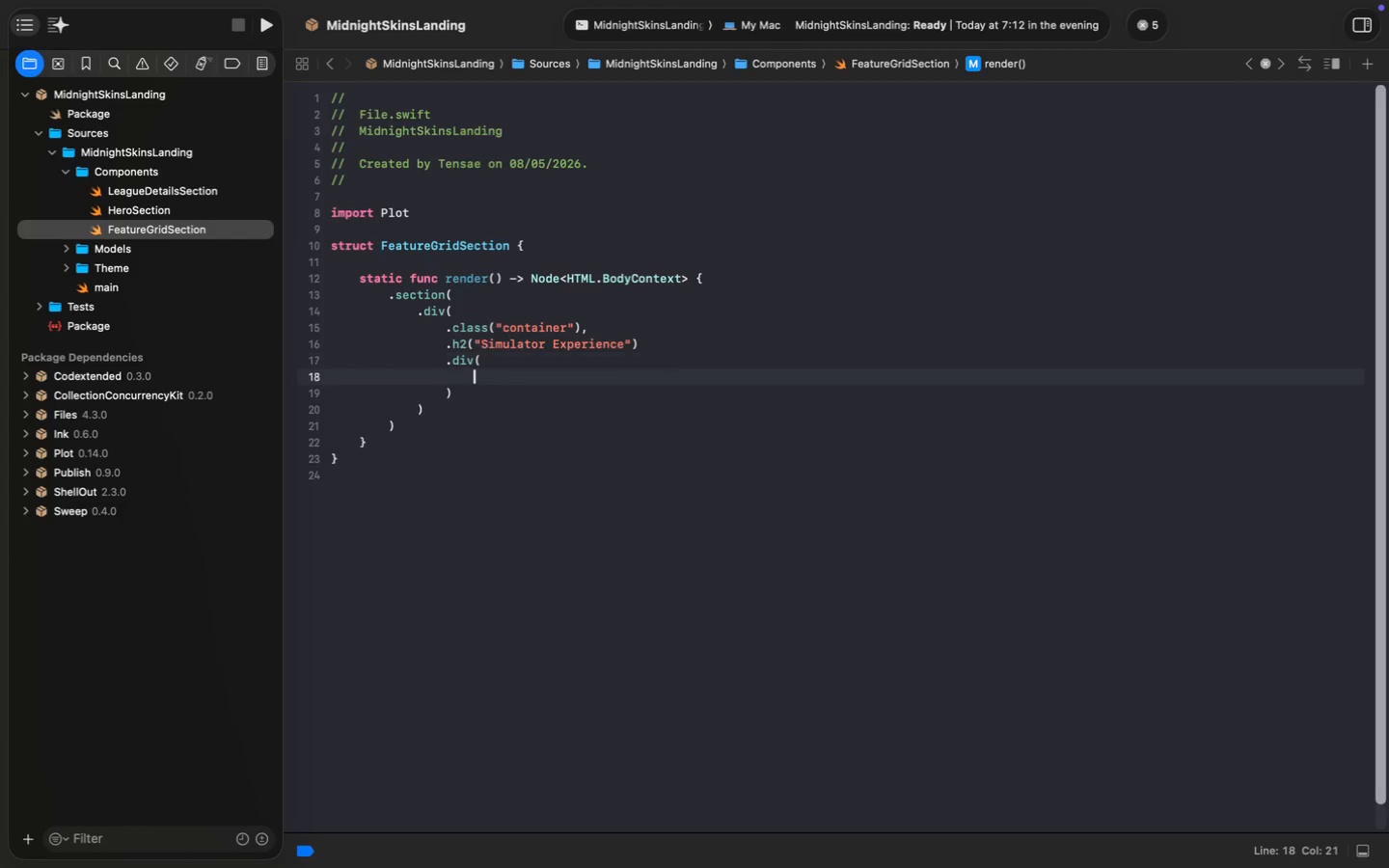 
type(.class)
 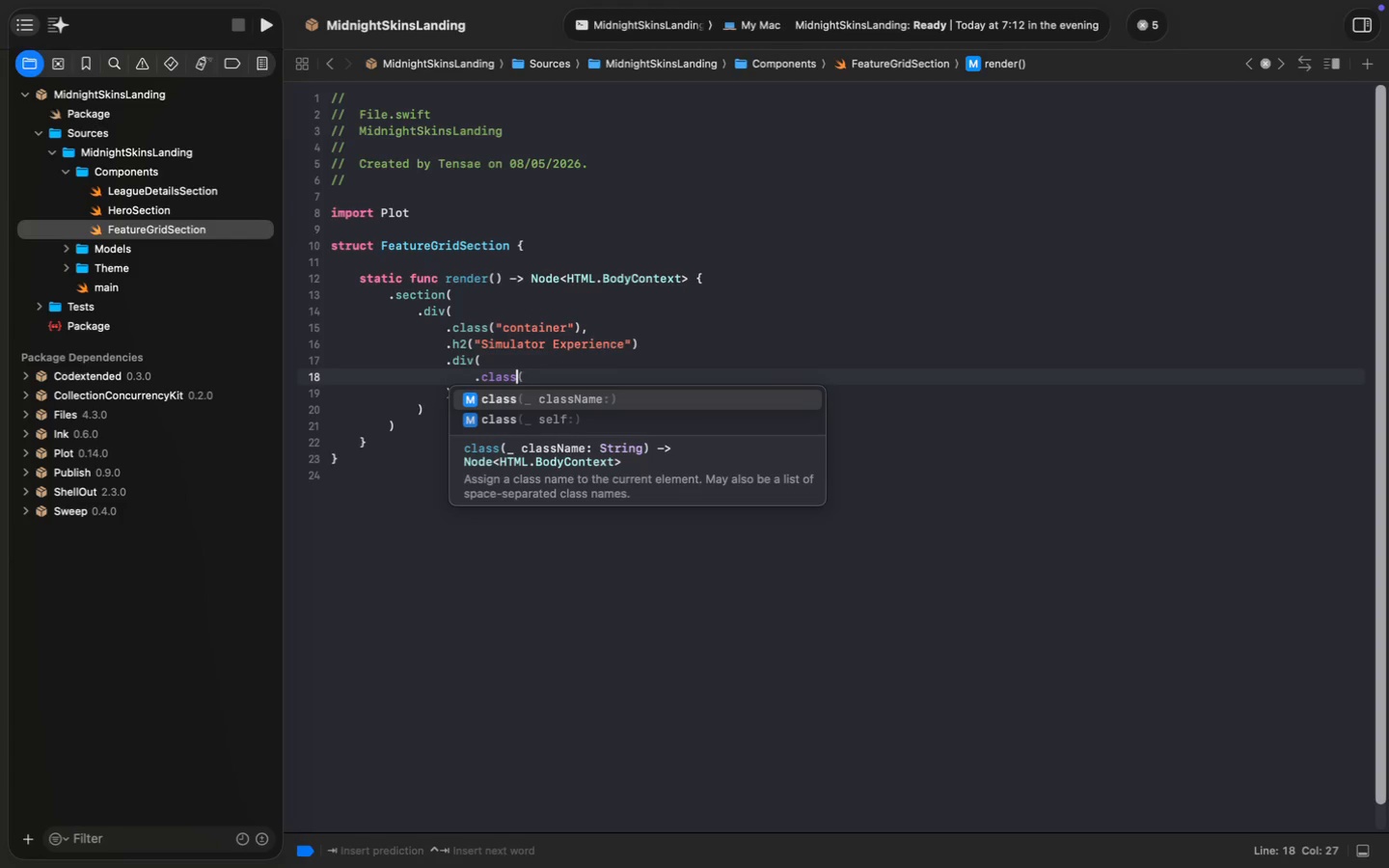 
key(Enter)
 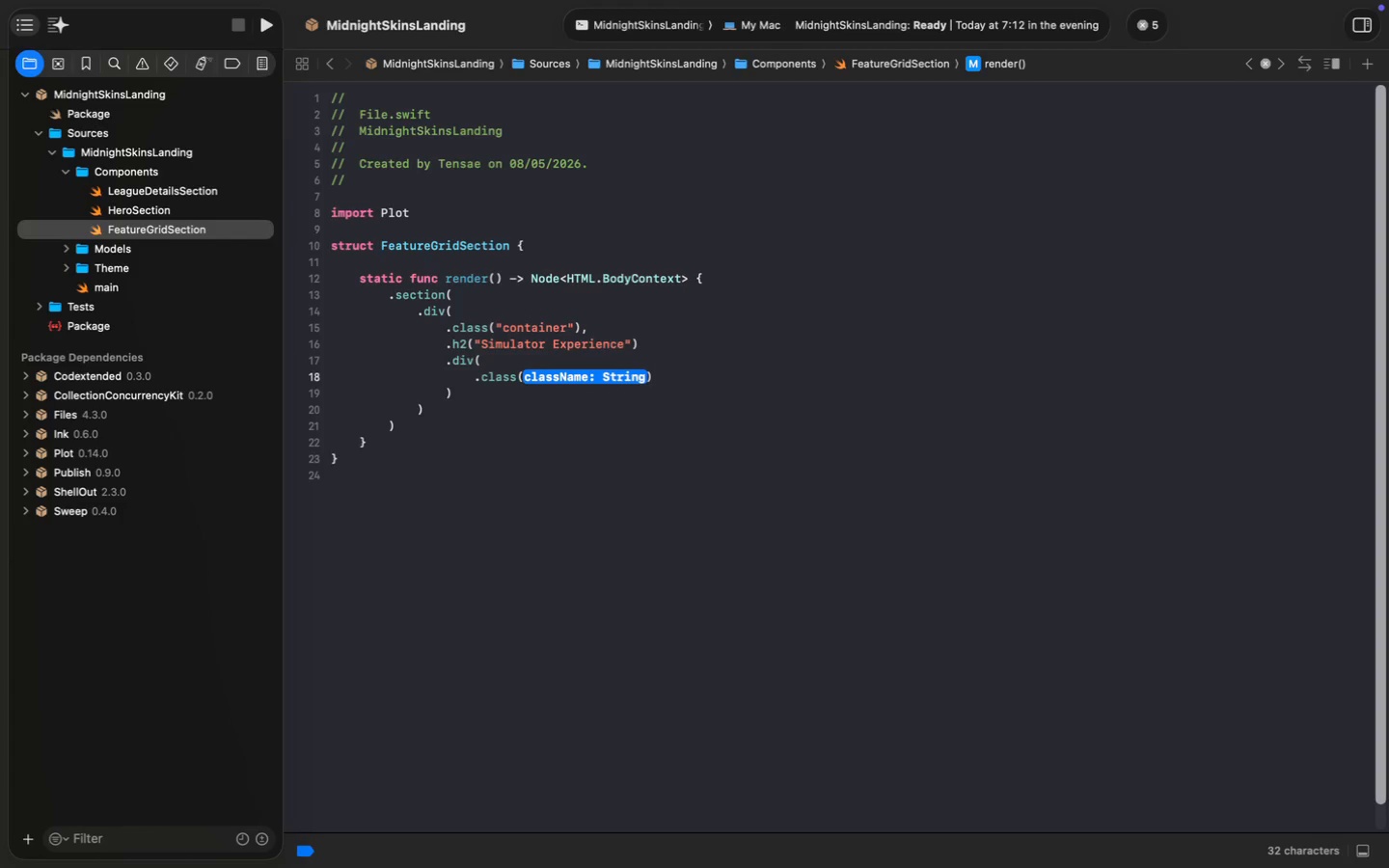 
type("grid)
 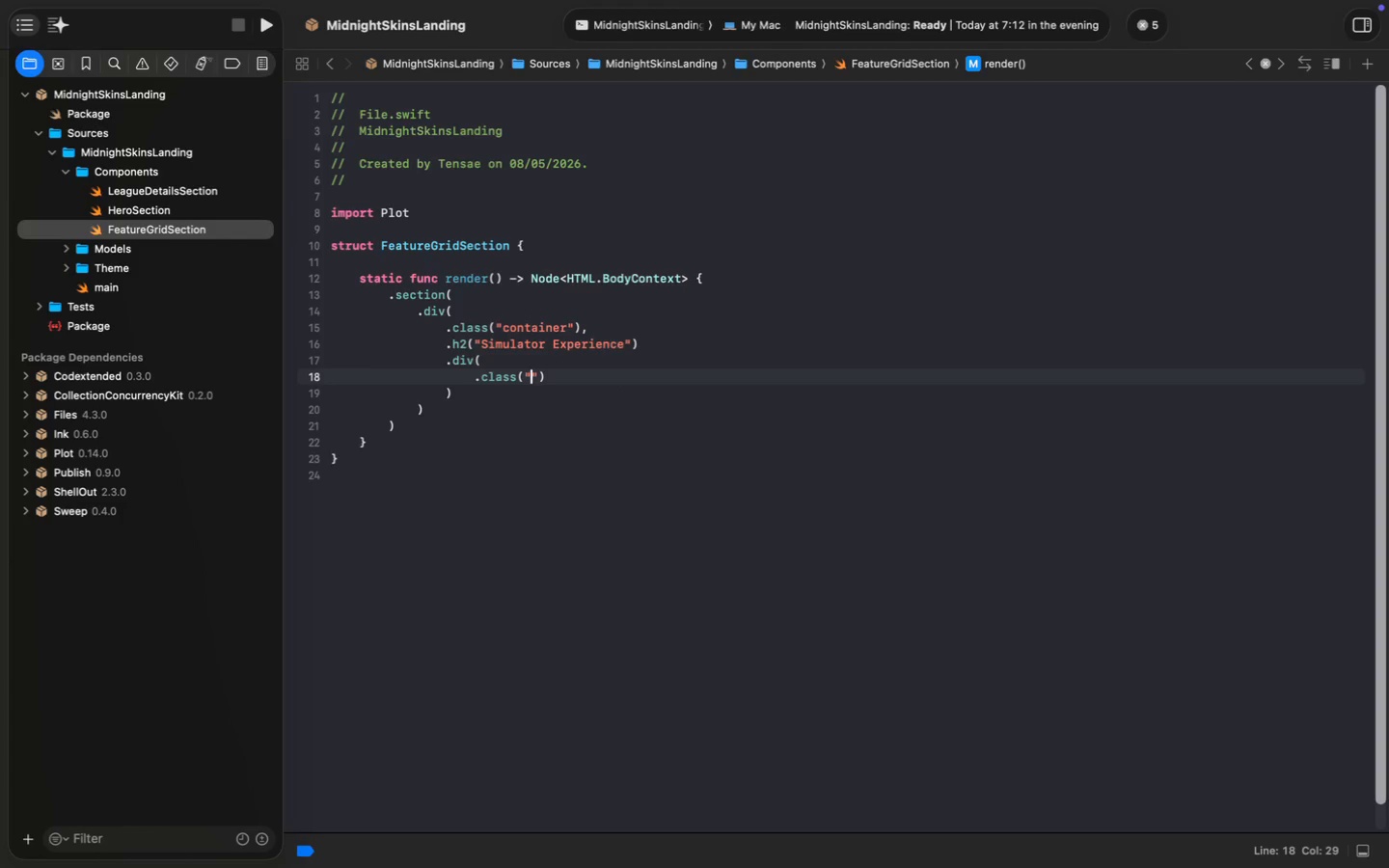 
key(Meta+ArrowRight)
 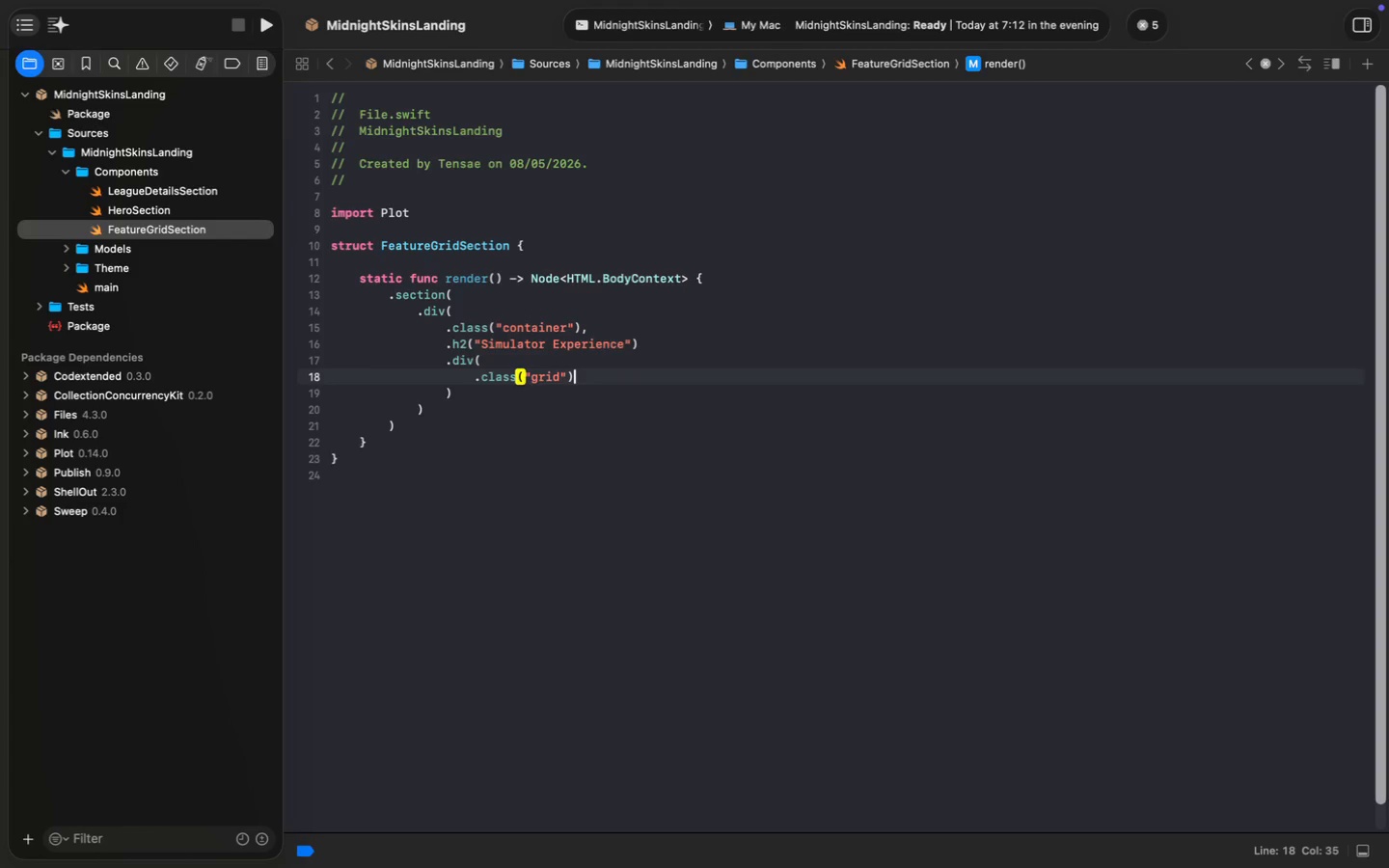 
key(Comma)
 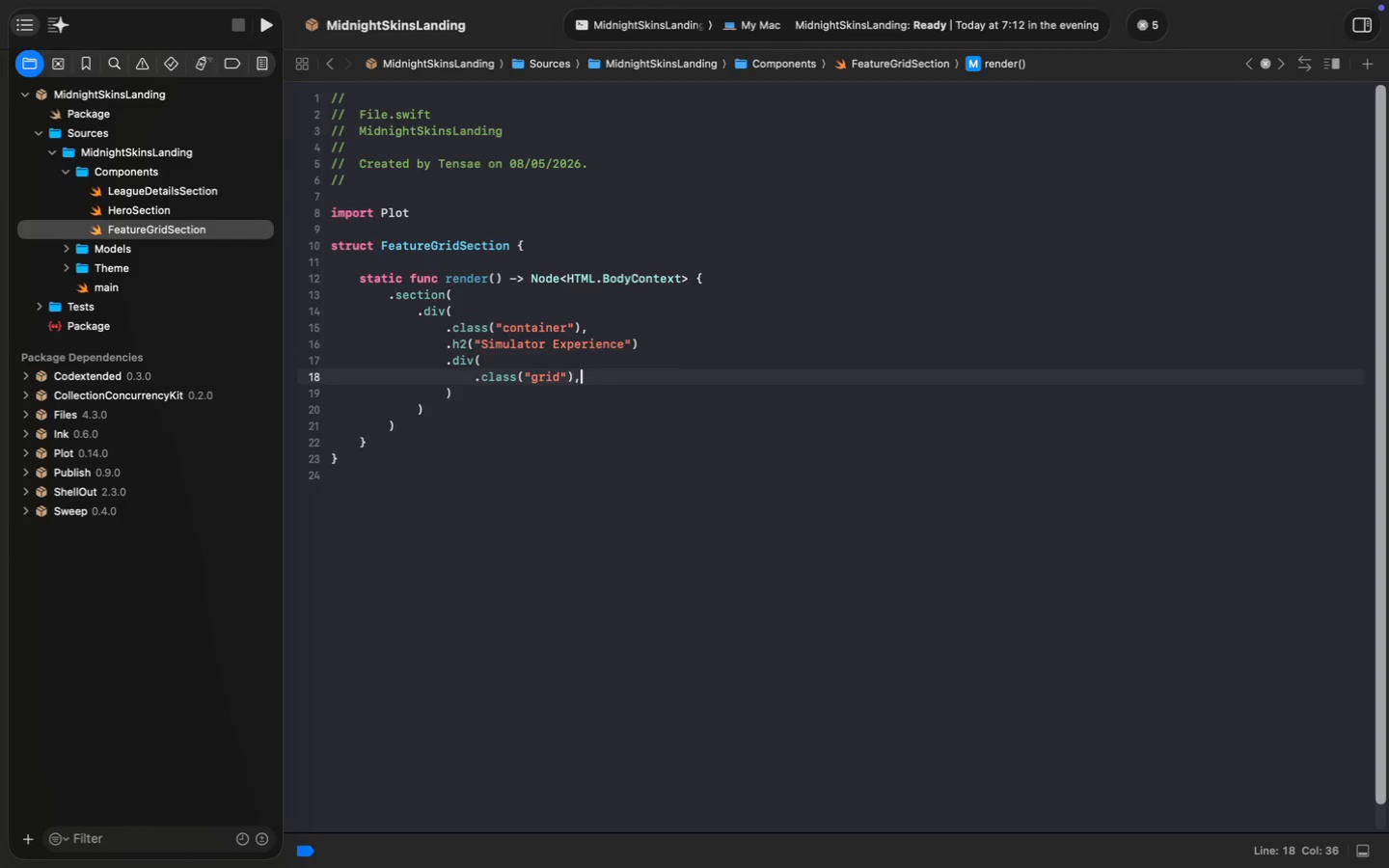 
key(Enter)
 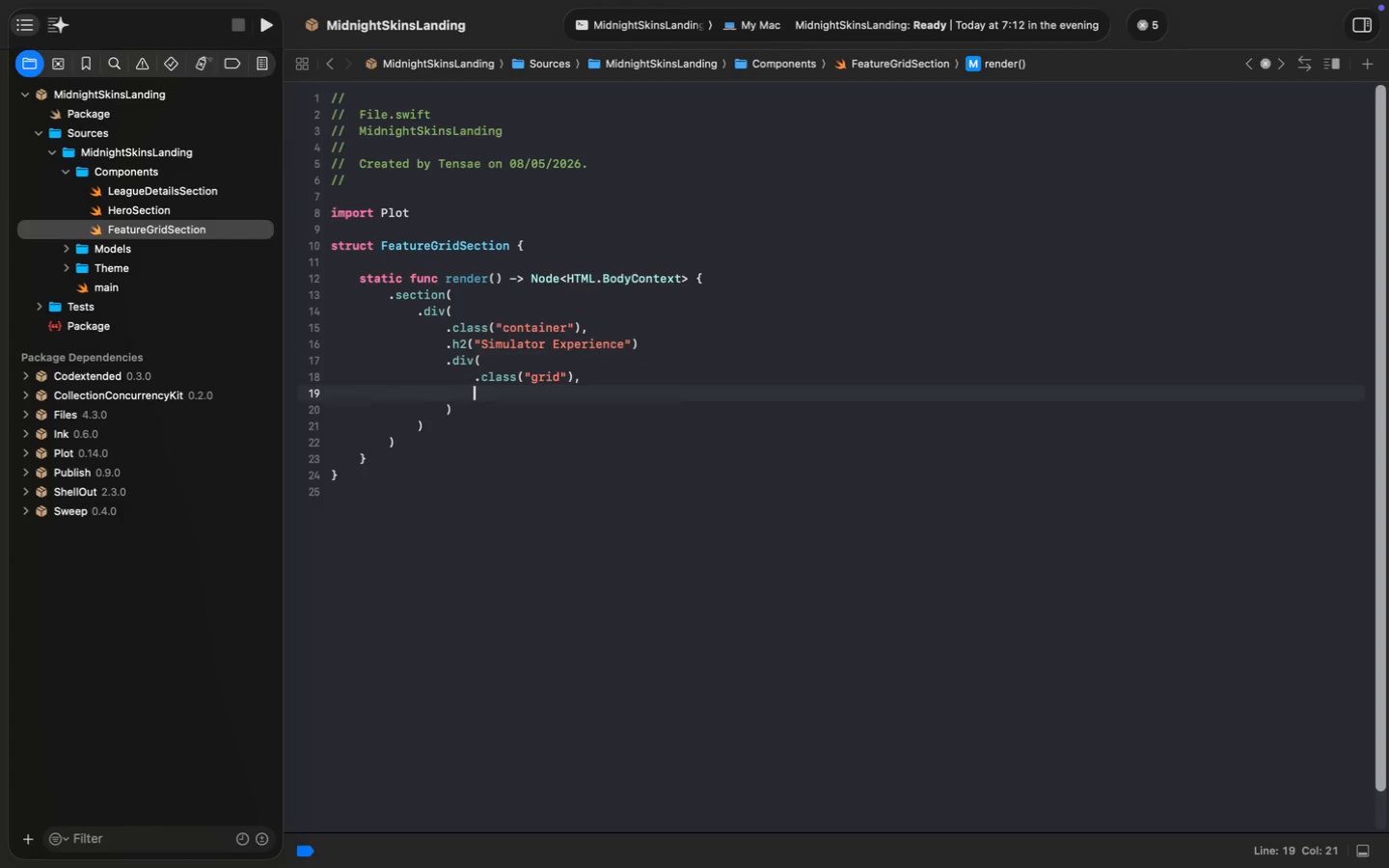 
key(ArrowUp)
 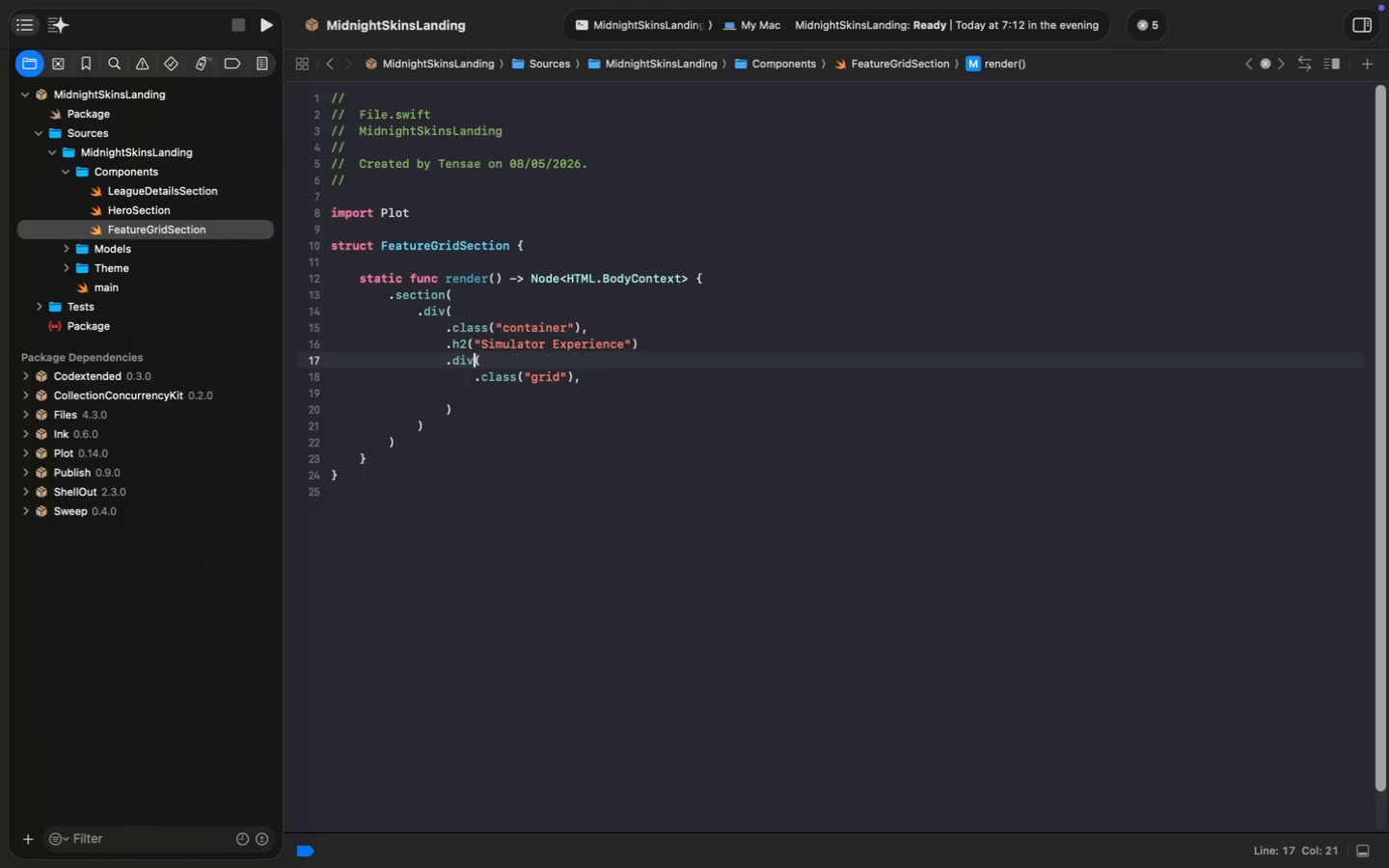 
key(ArrowUp)
 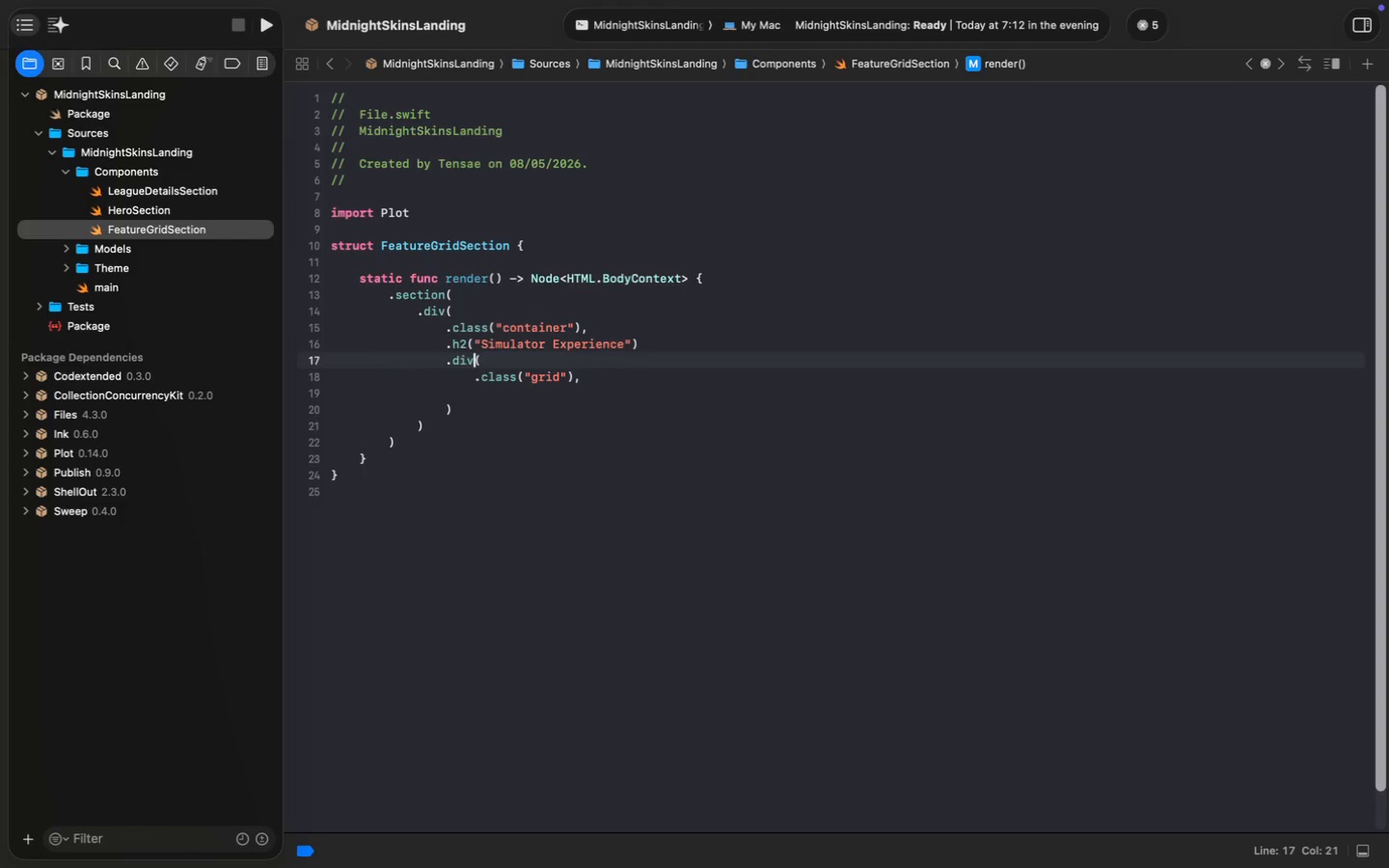 
key(ArrowUp)
 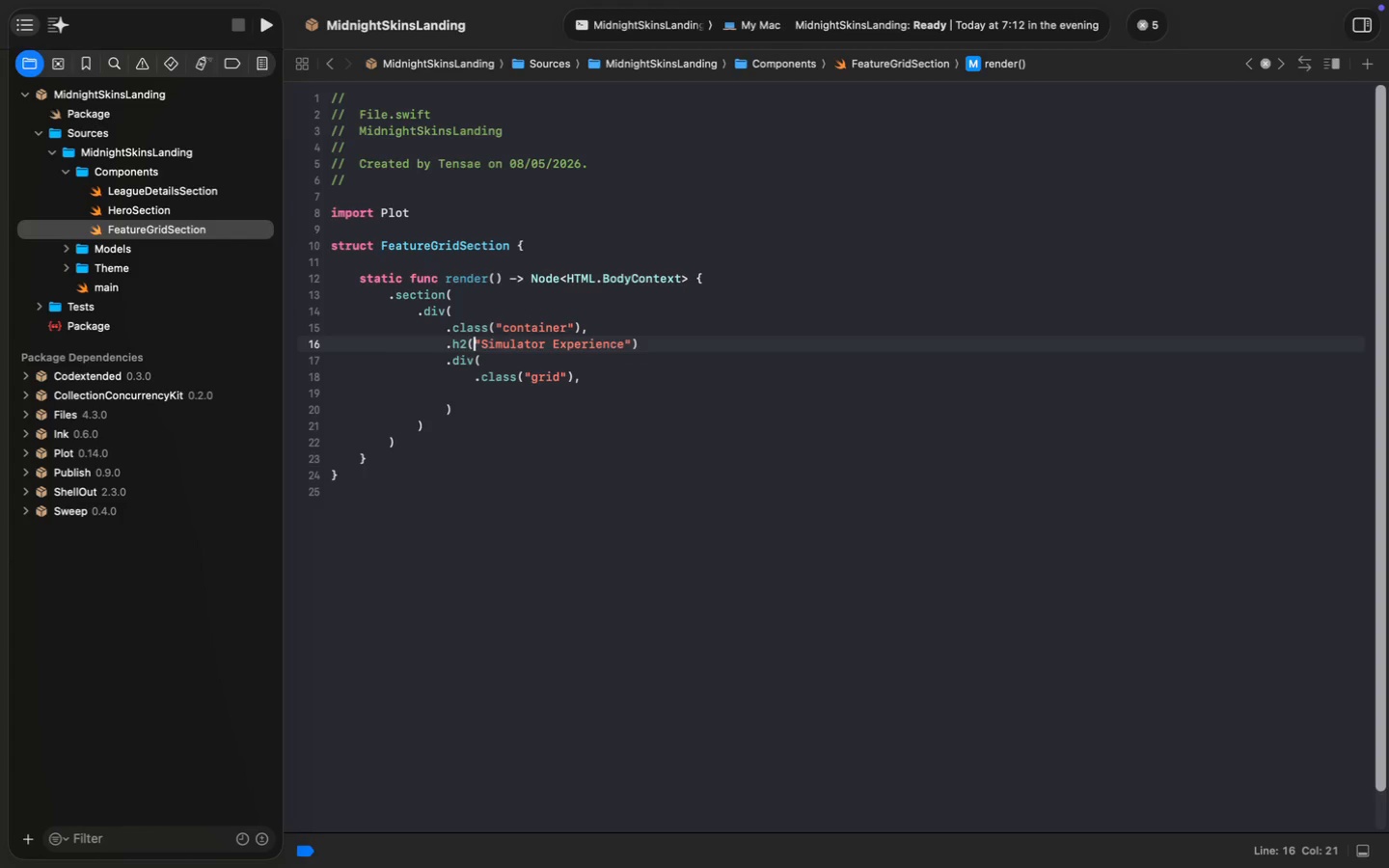 
key(Meta+MetaRight)
 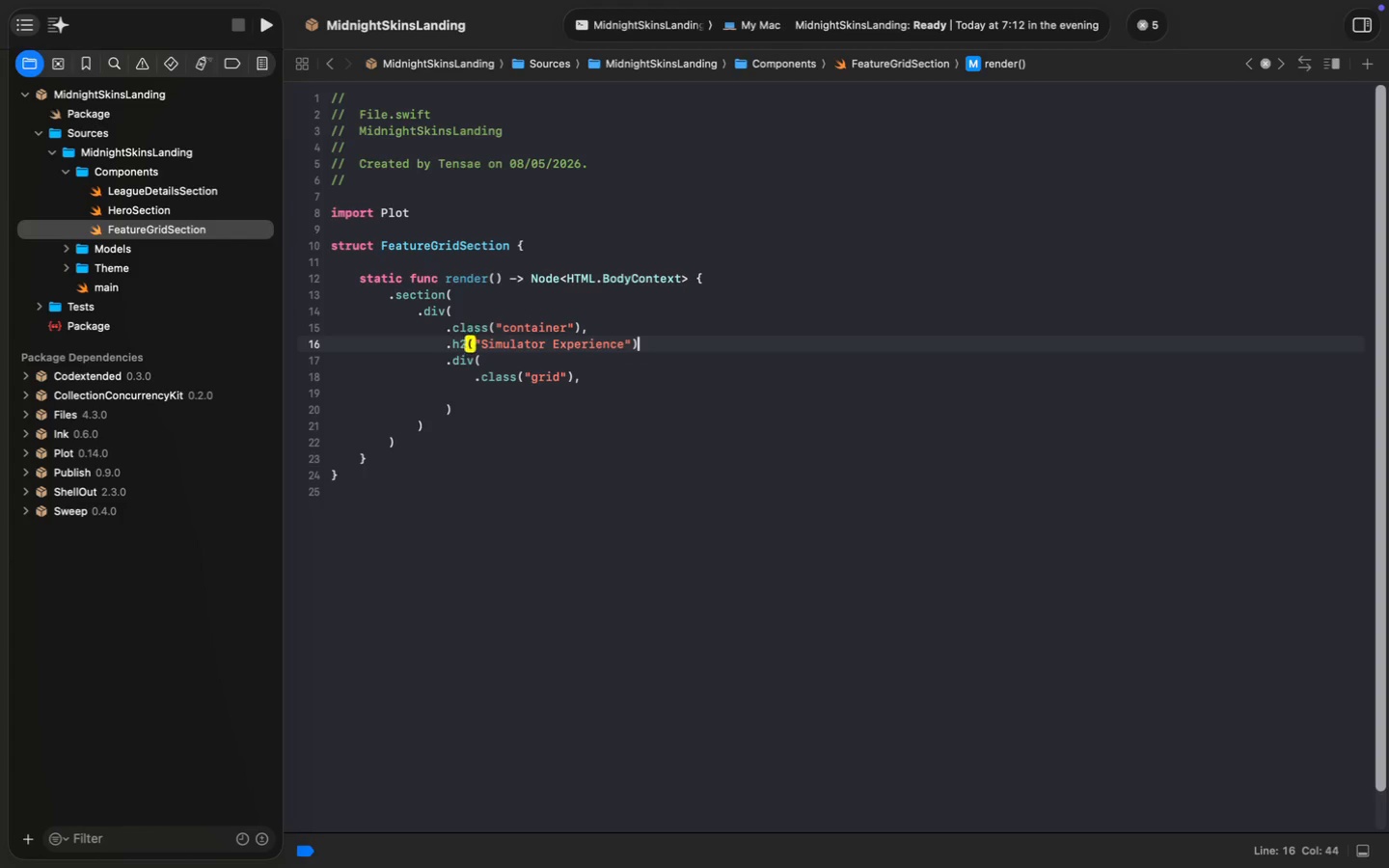 
key(Meta+ArrowRight)
 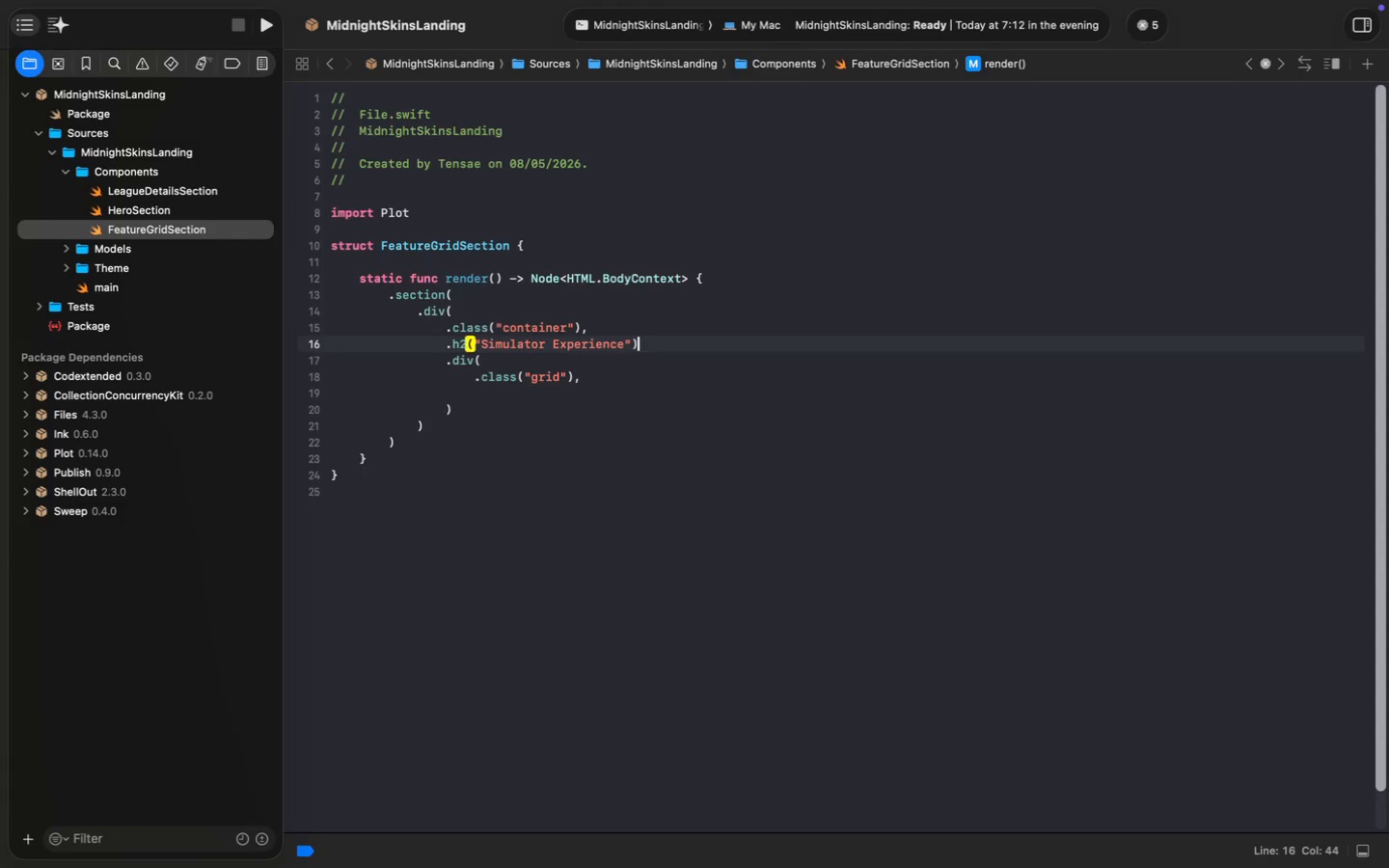 
key(Comma)
 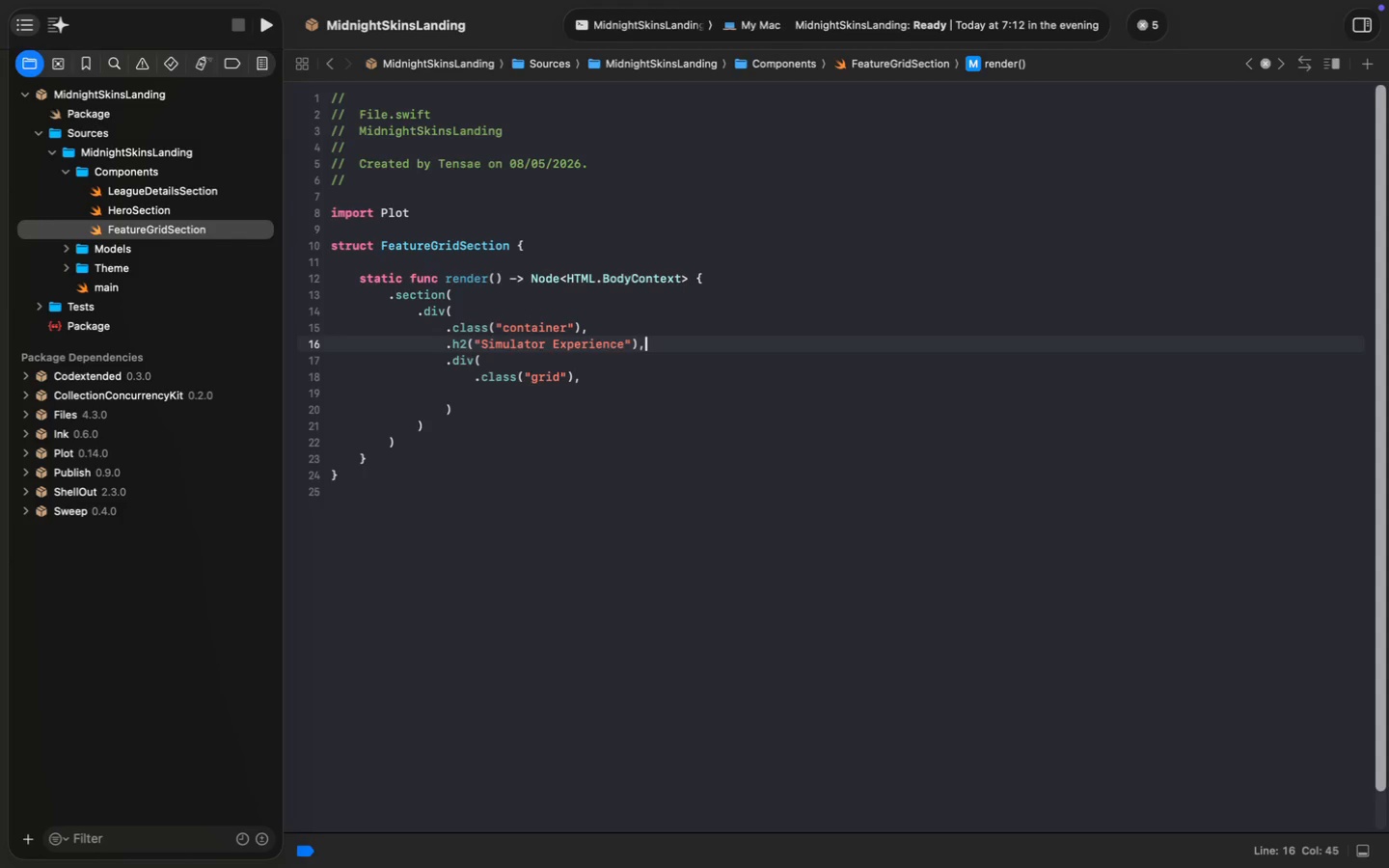 
key(ArrowDown)
 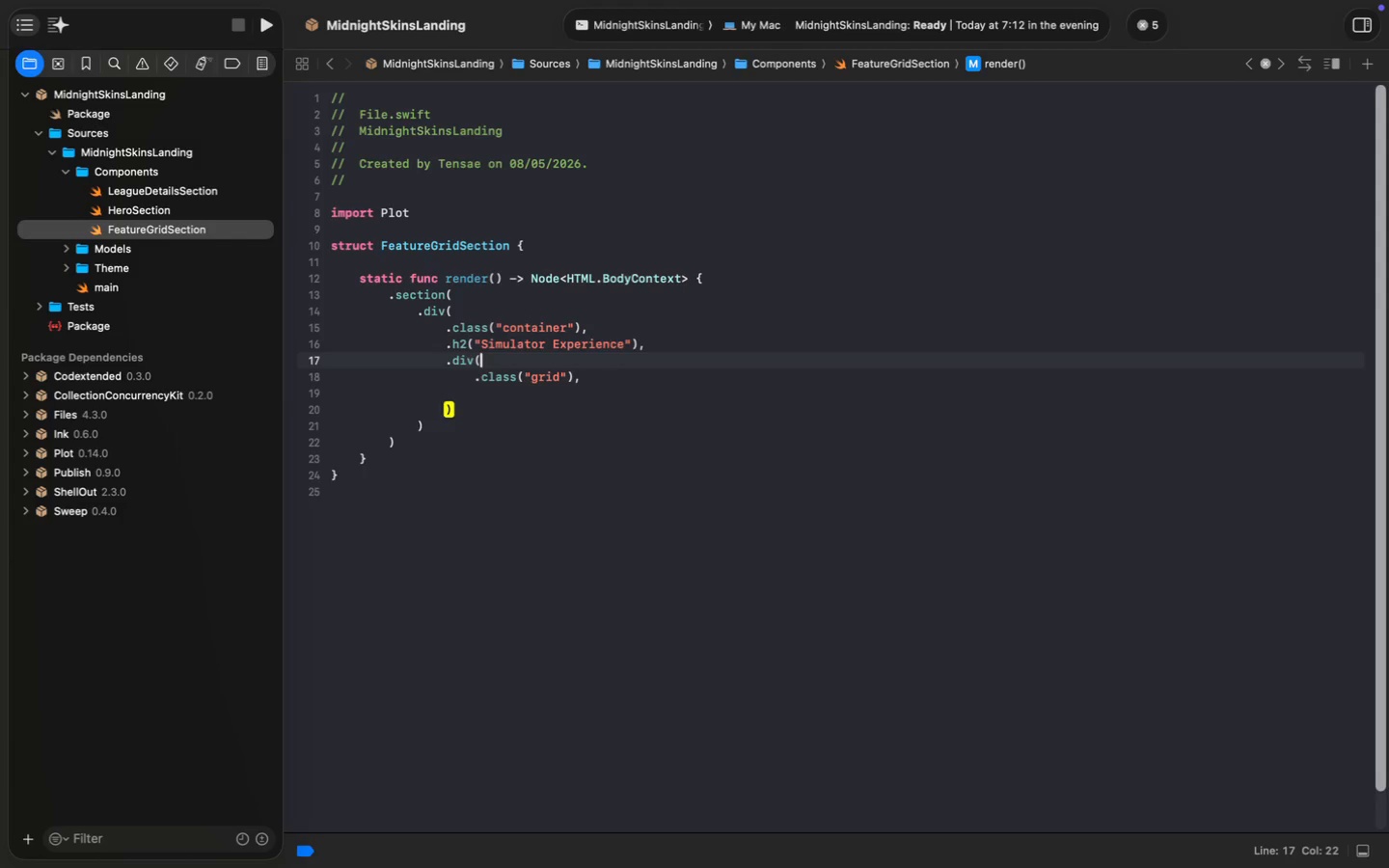 
key(ArrowDown)
 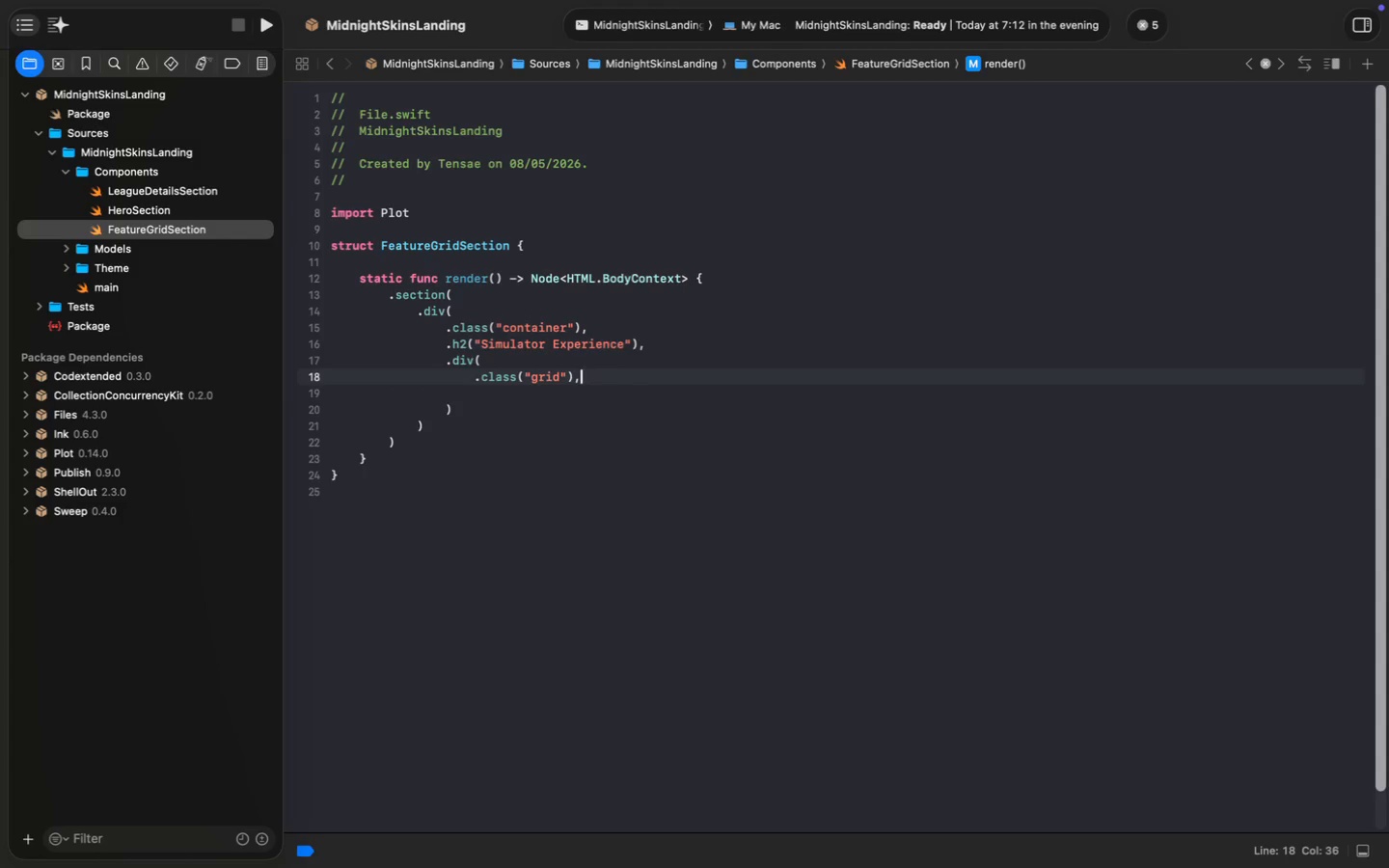 
key(ArrowDown)
 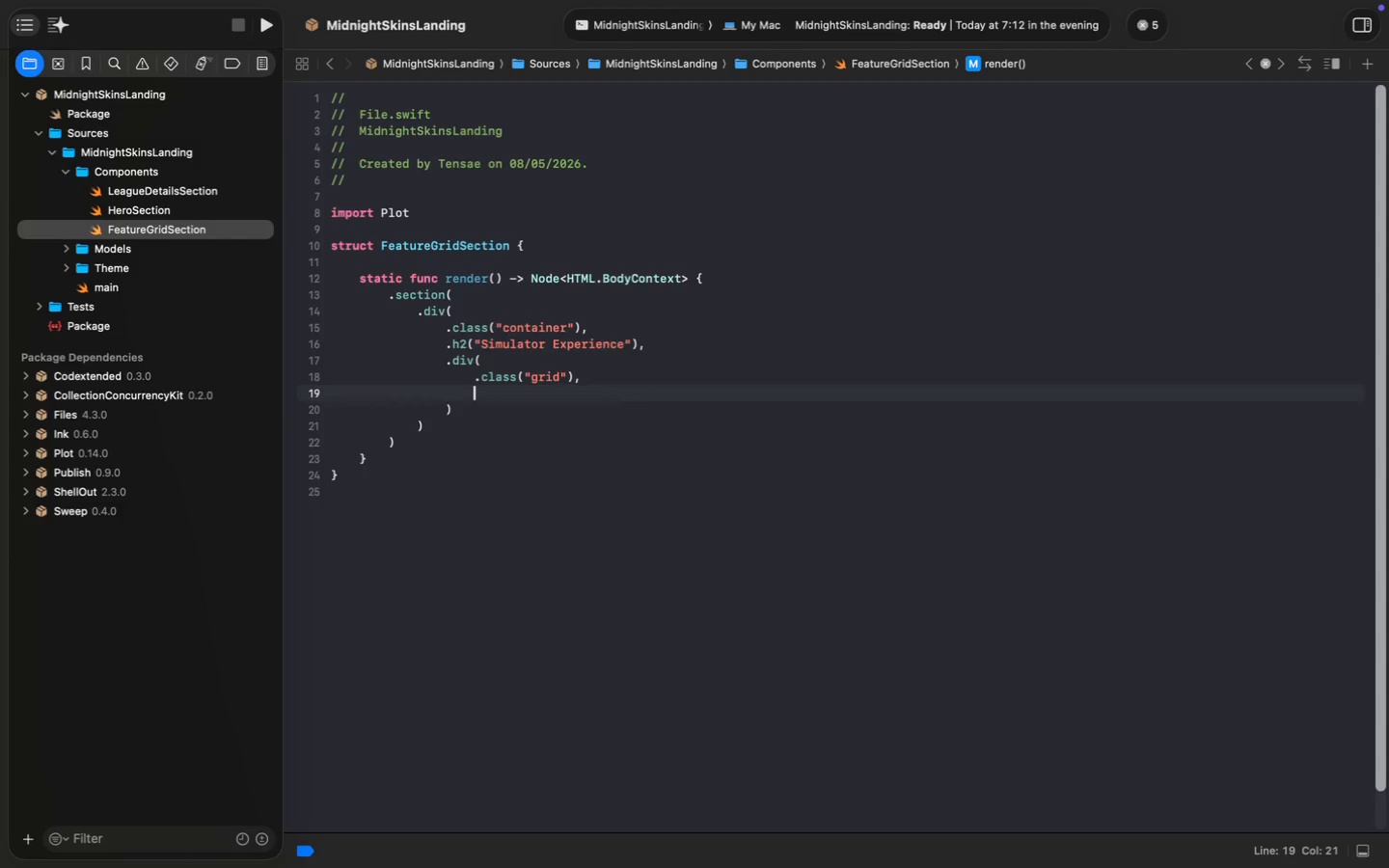 
type(.div)
 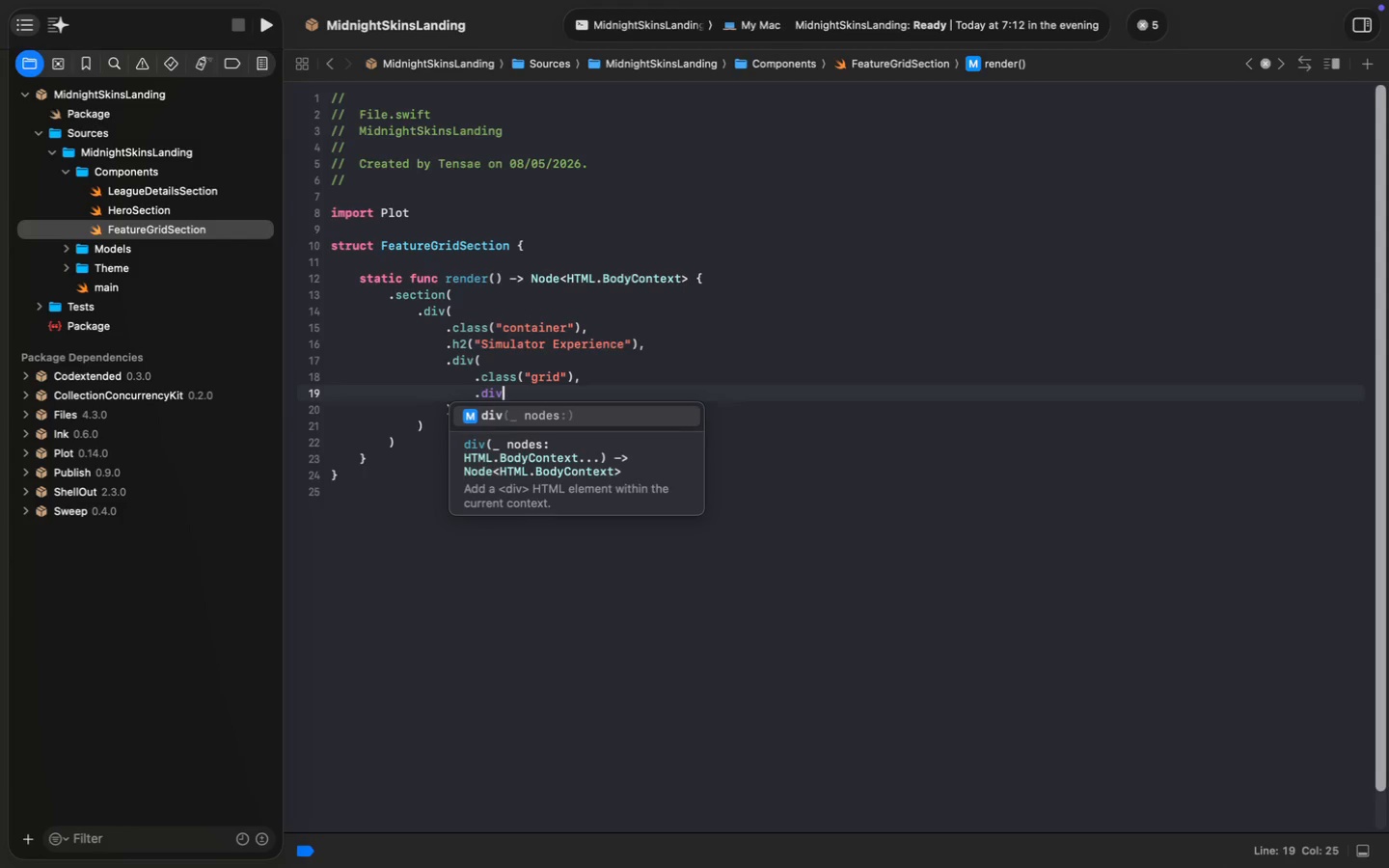 
key(Enter)
 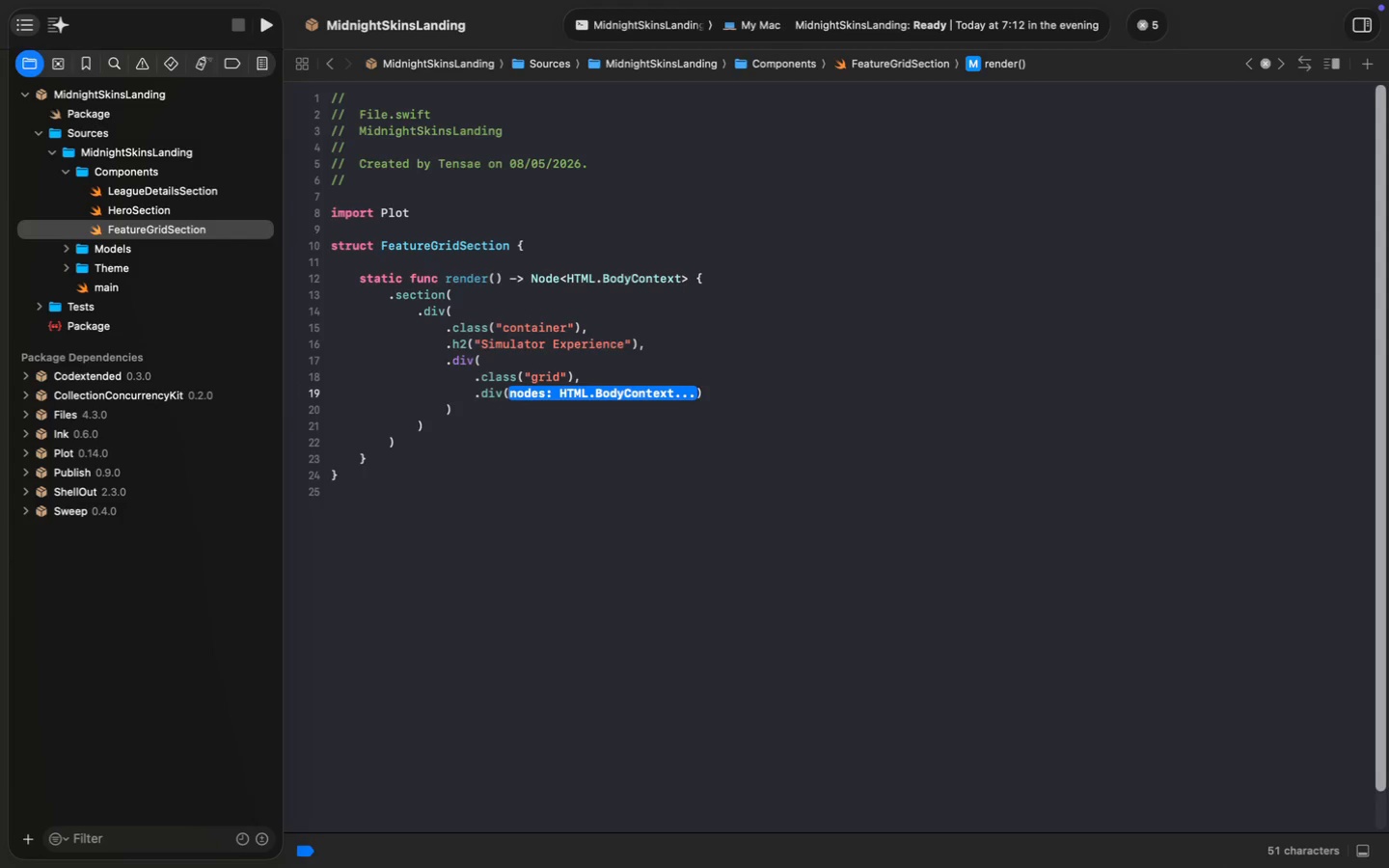 
key(Backspace)
 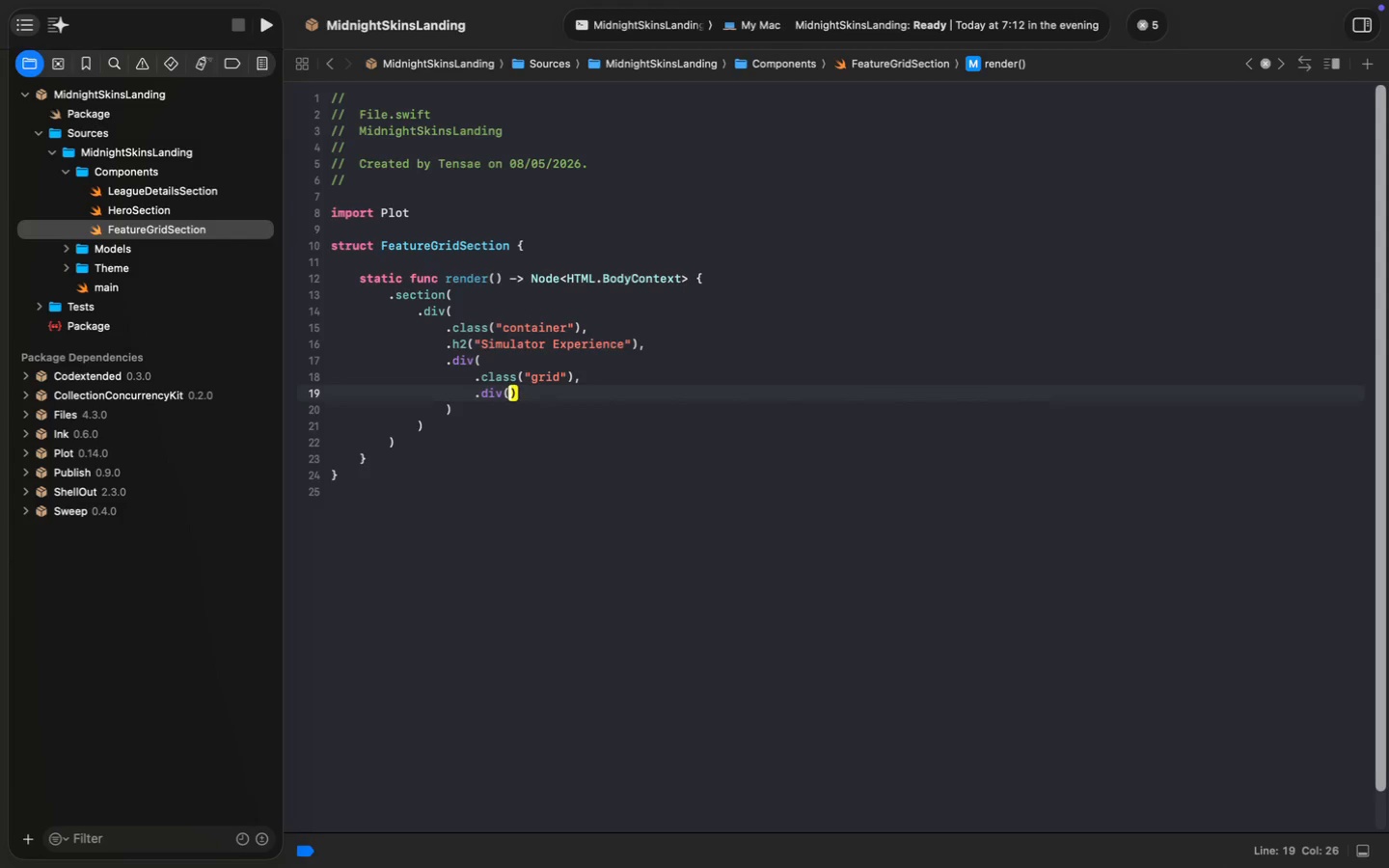 
key(Enter)
 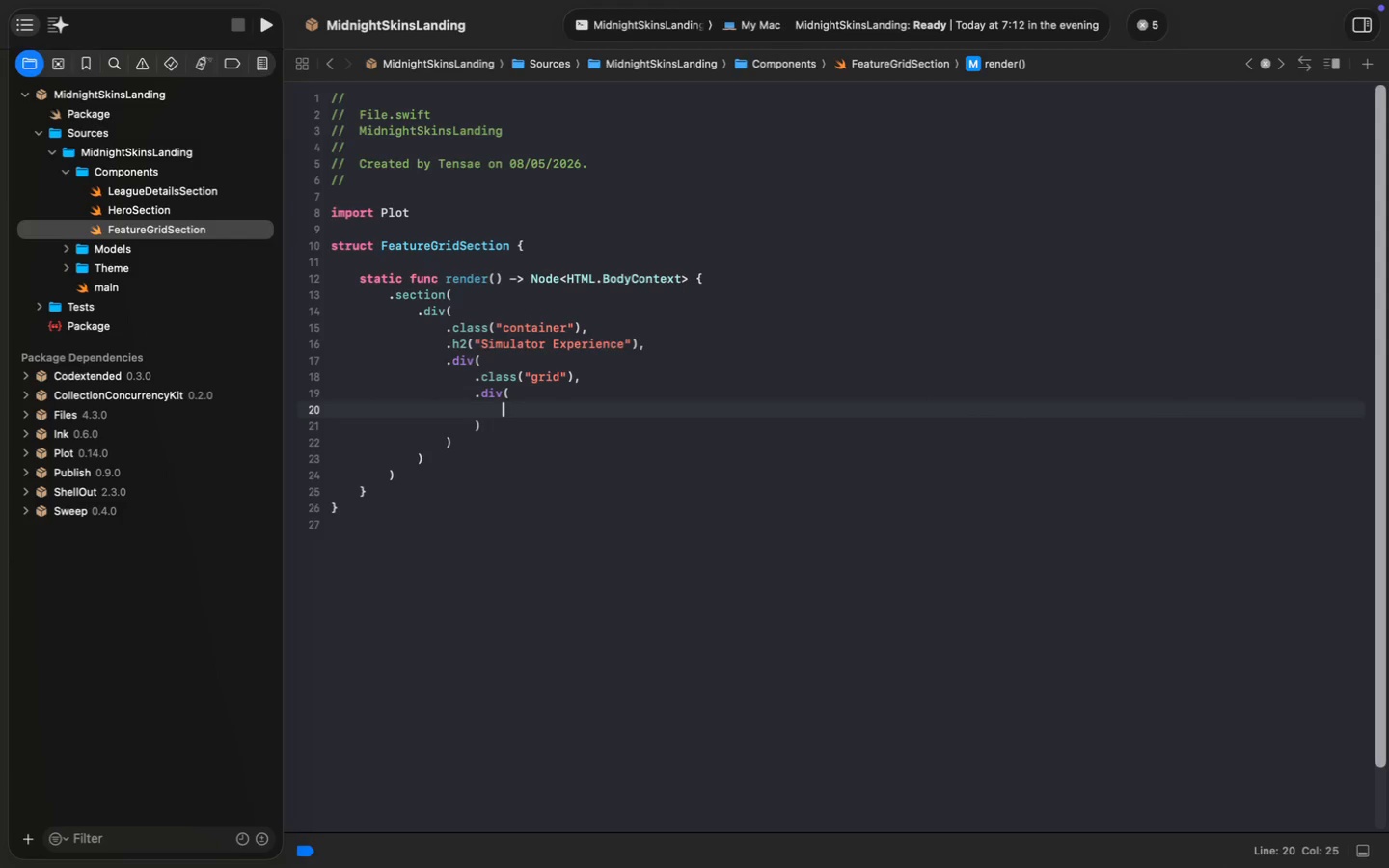 
type(.cl)
 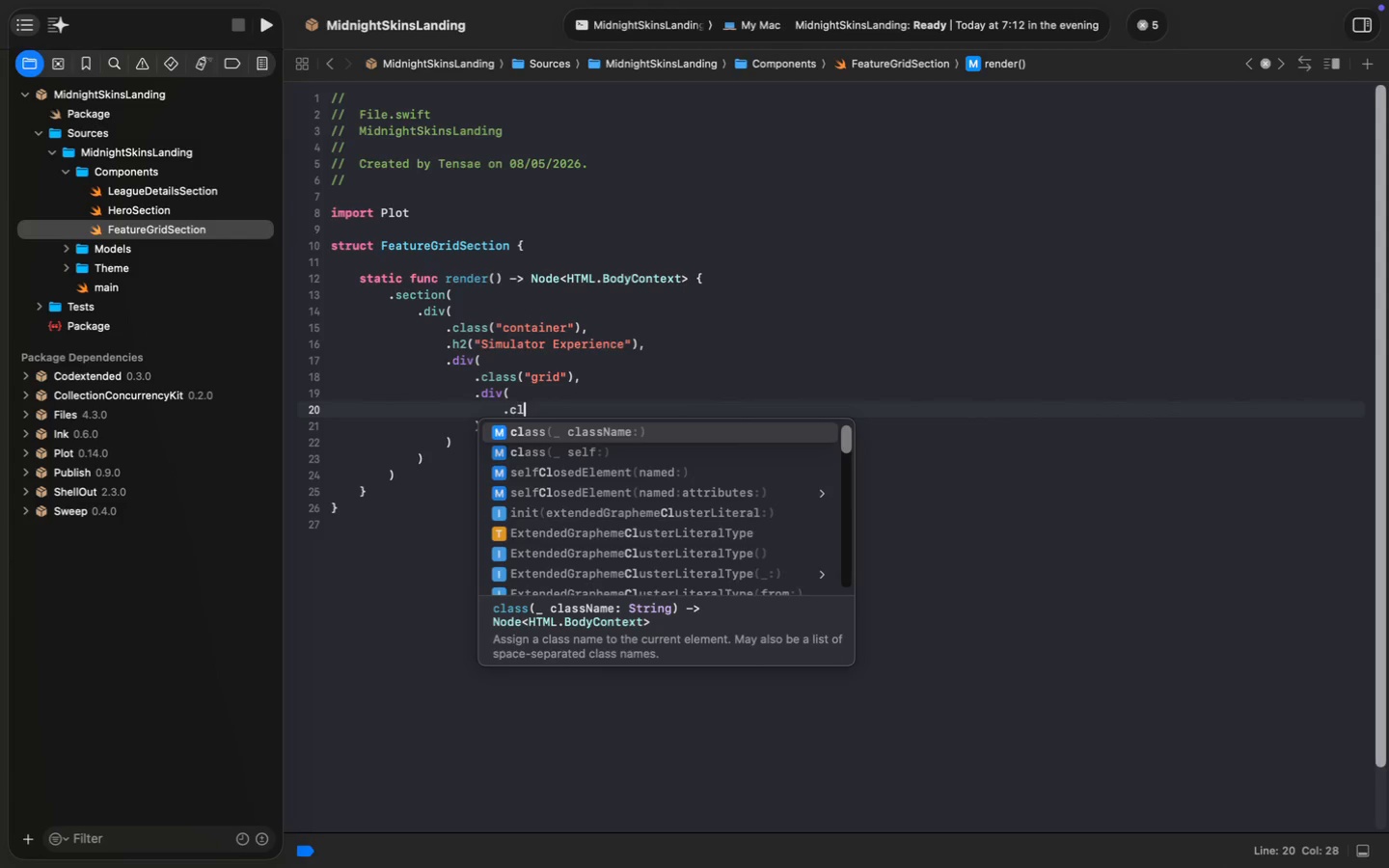 
key(Enter)
 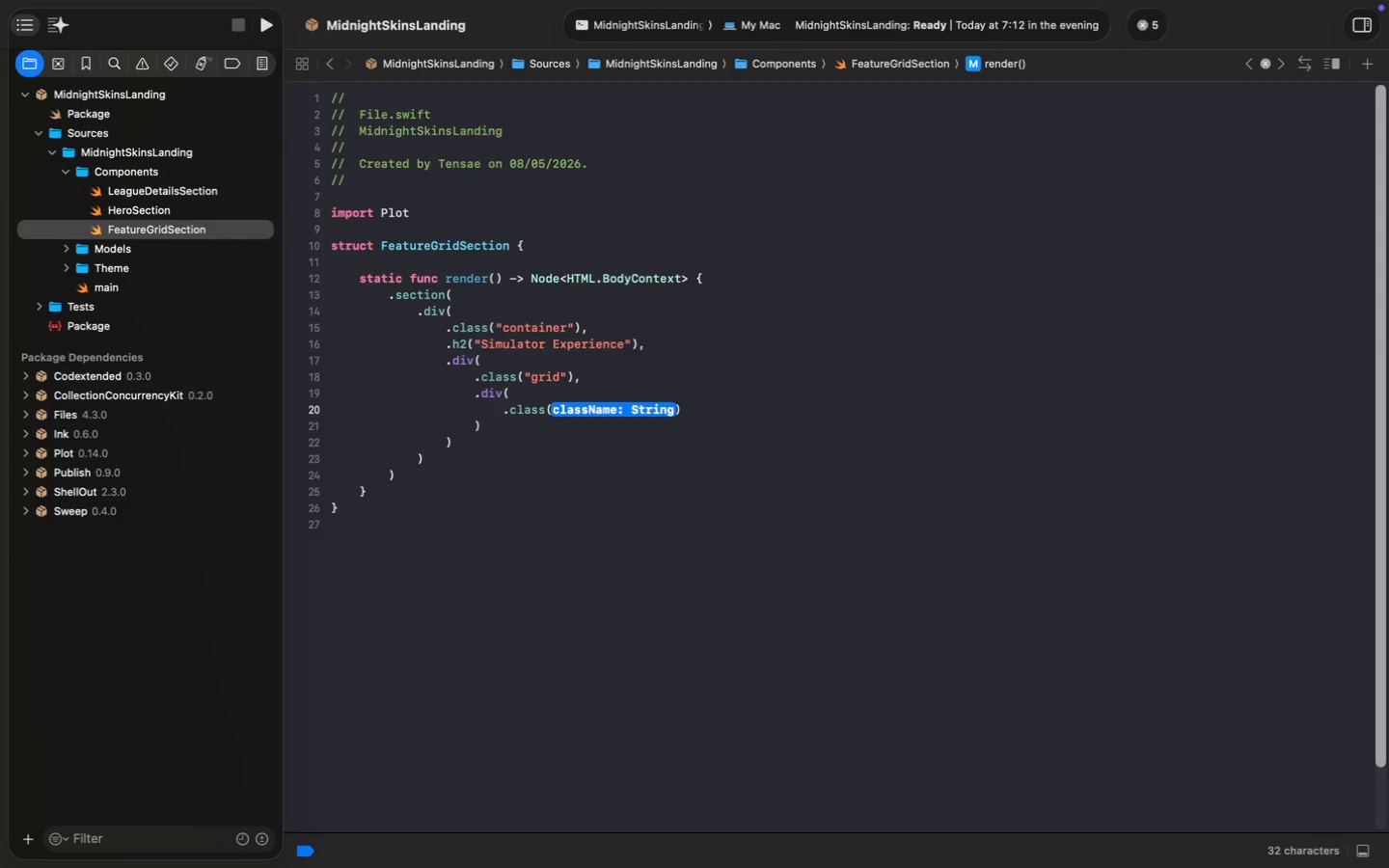 
type("card)
 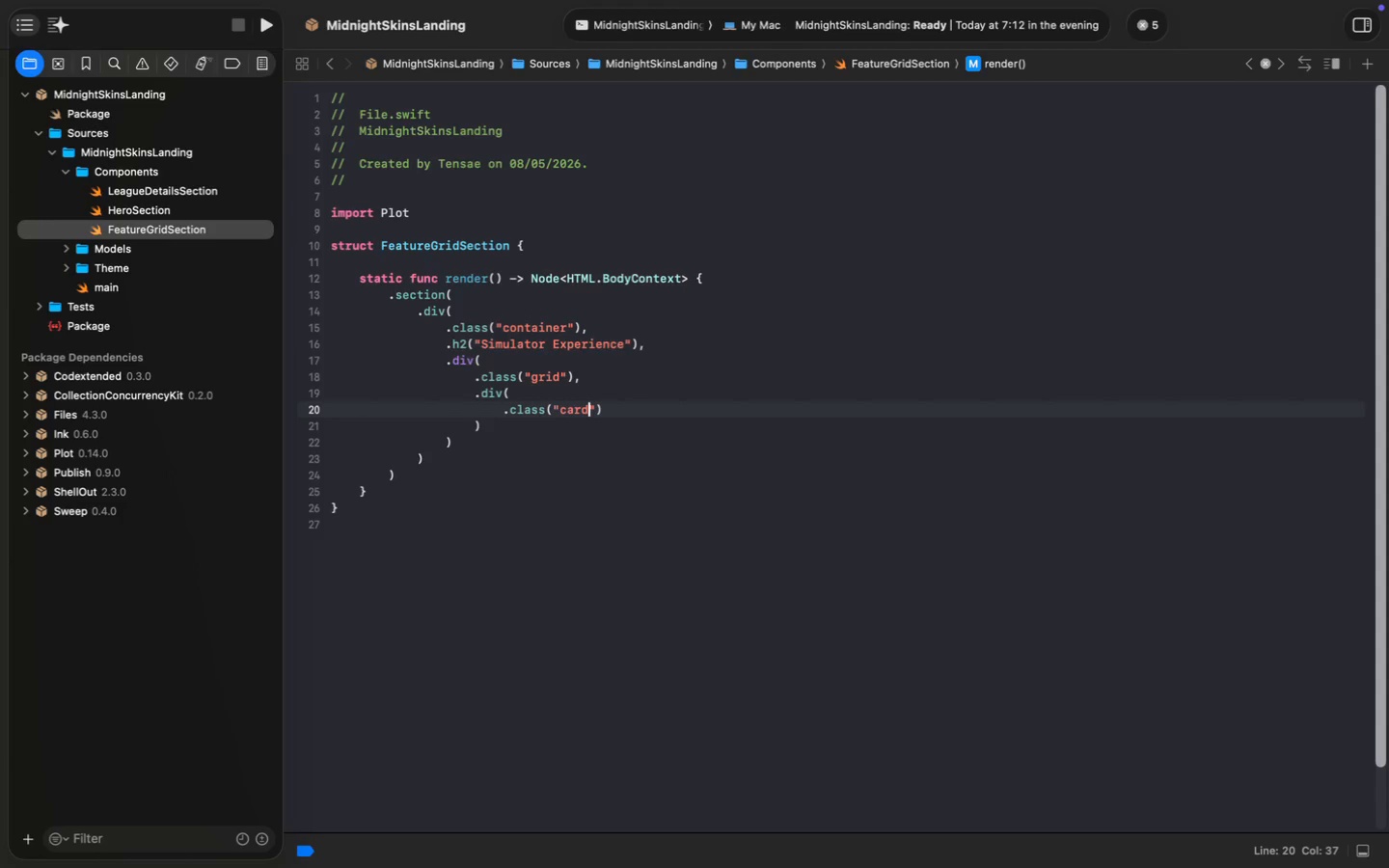 
key(Meta+MetaRight)
 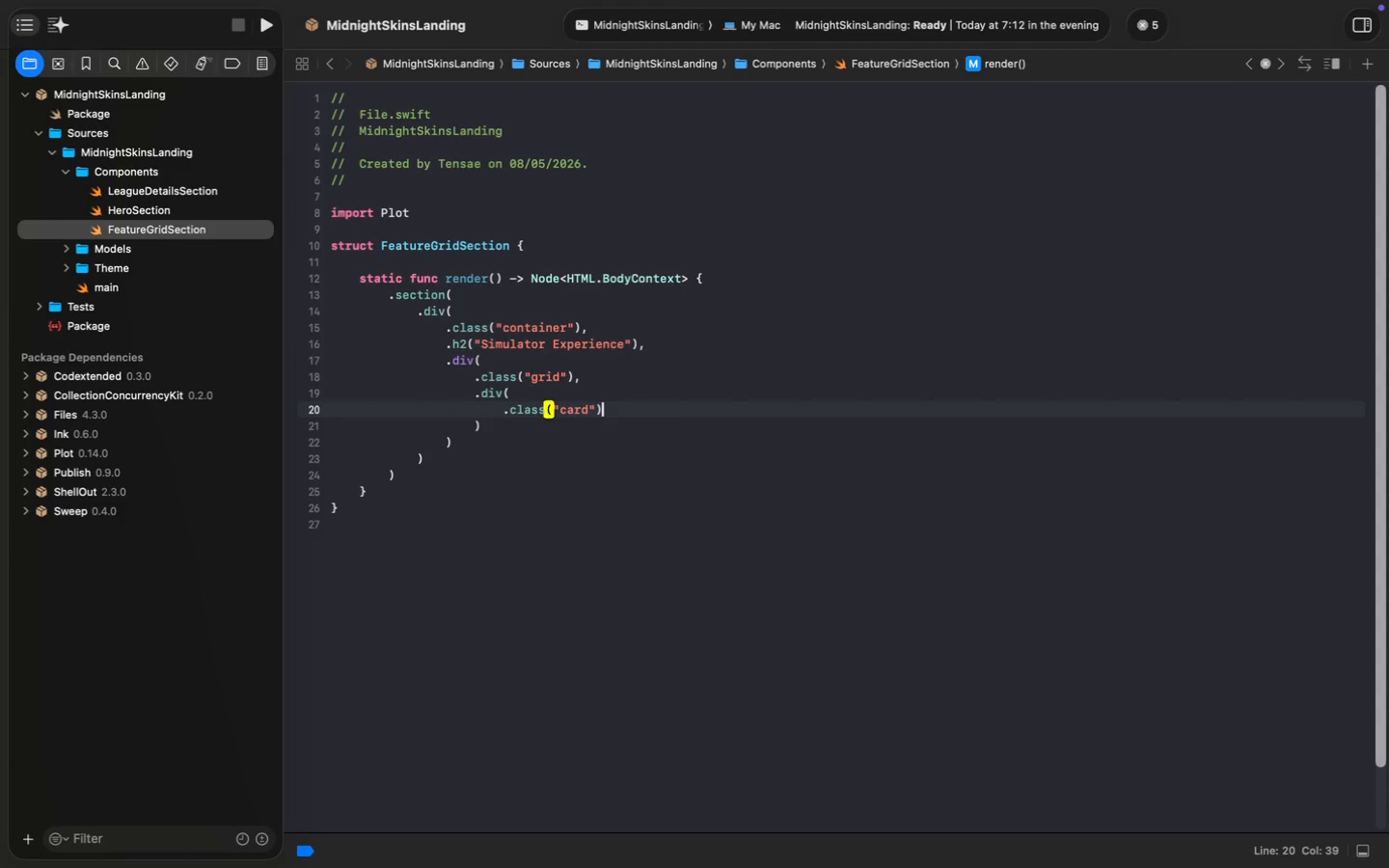 
key(Meta+ArrowRight)
 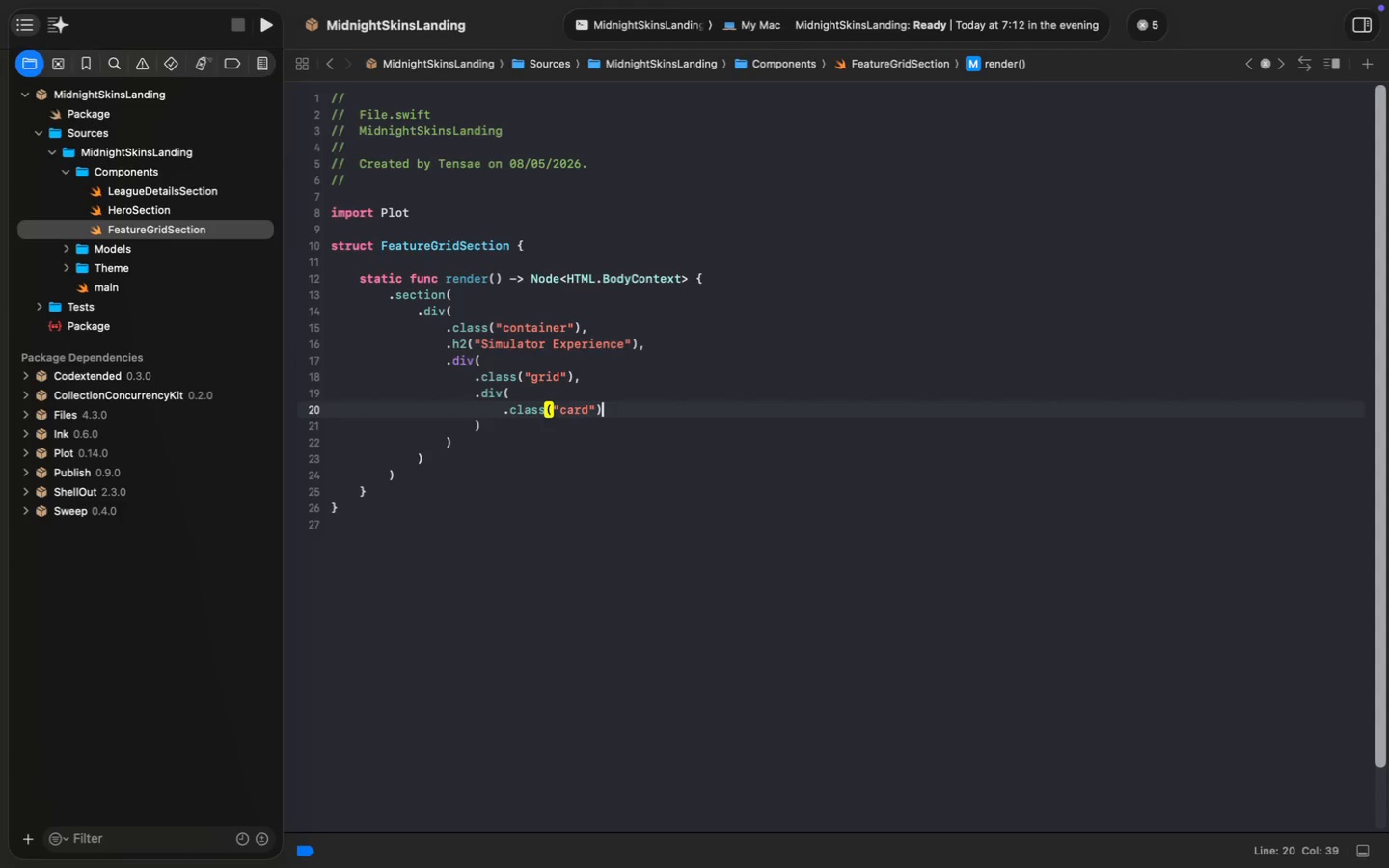 
key(Comma)
 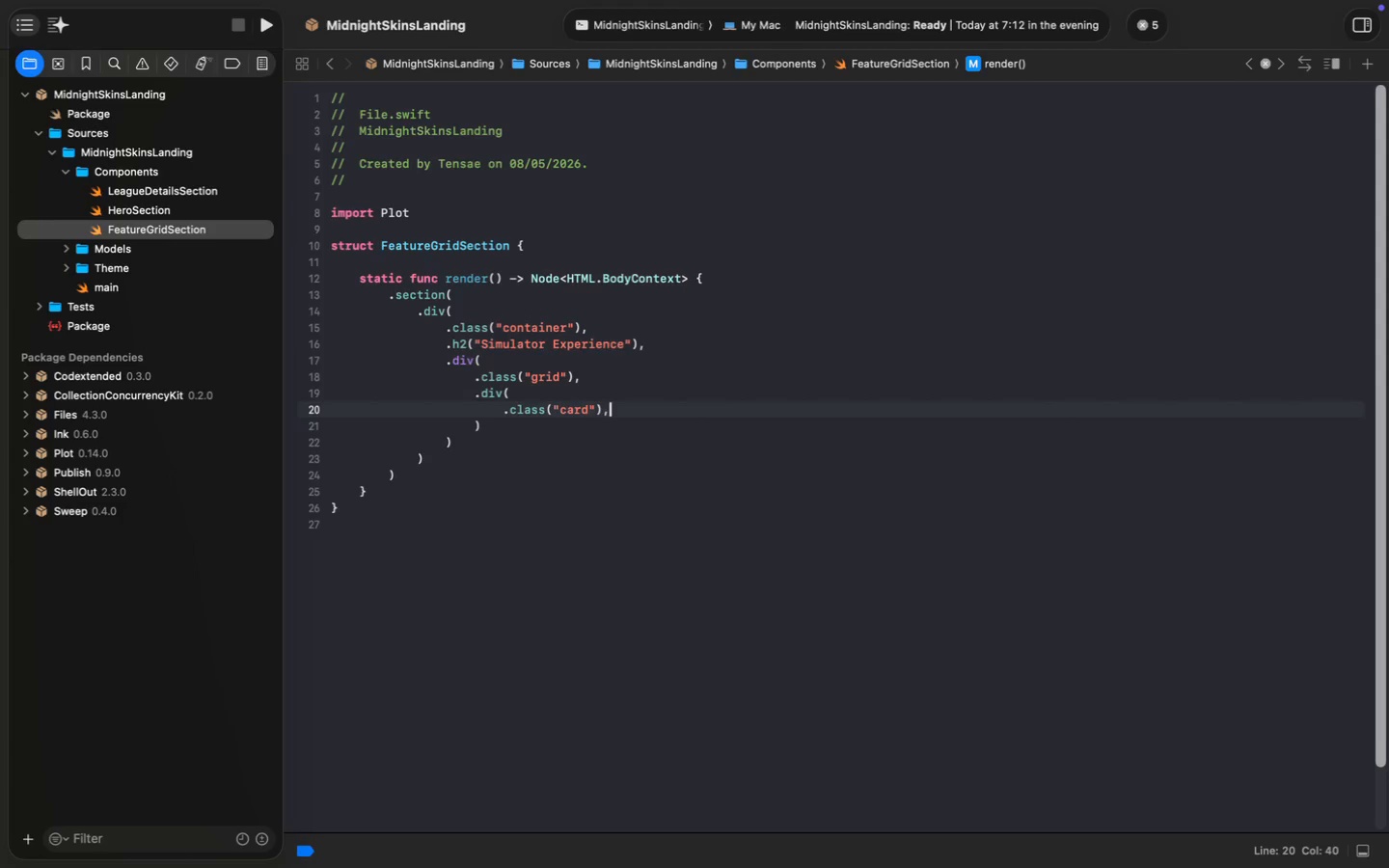 
key(Enter)
 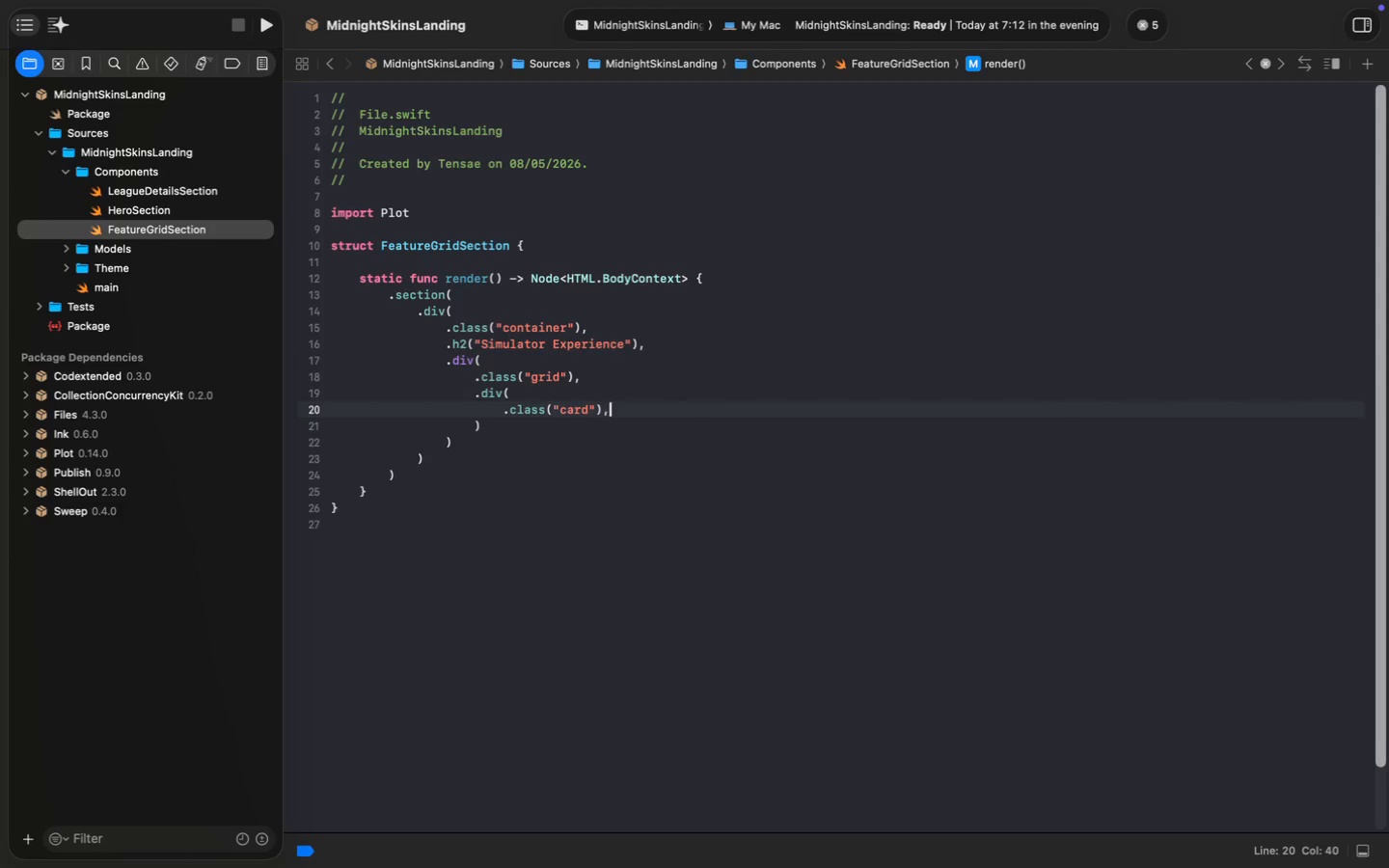 
type(.h3)
 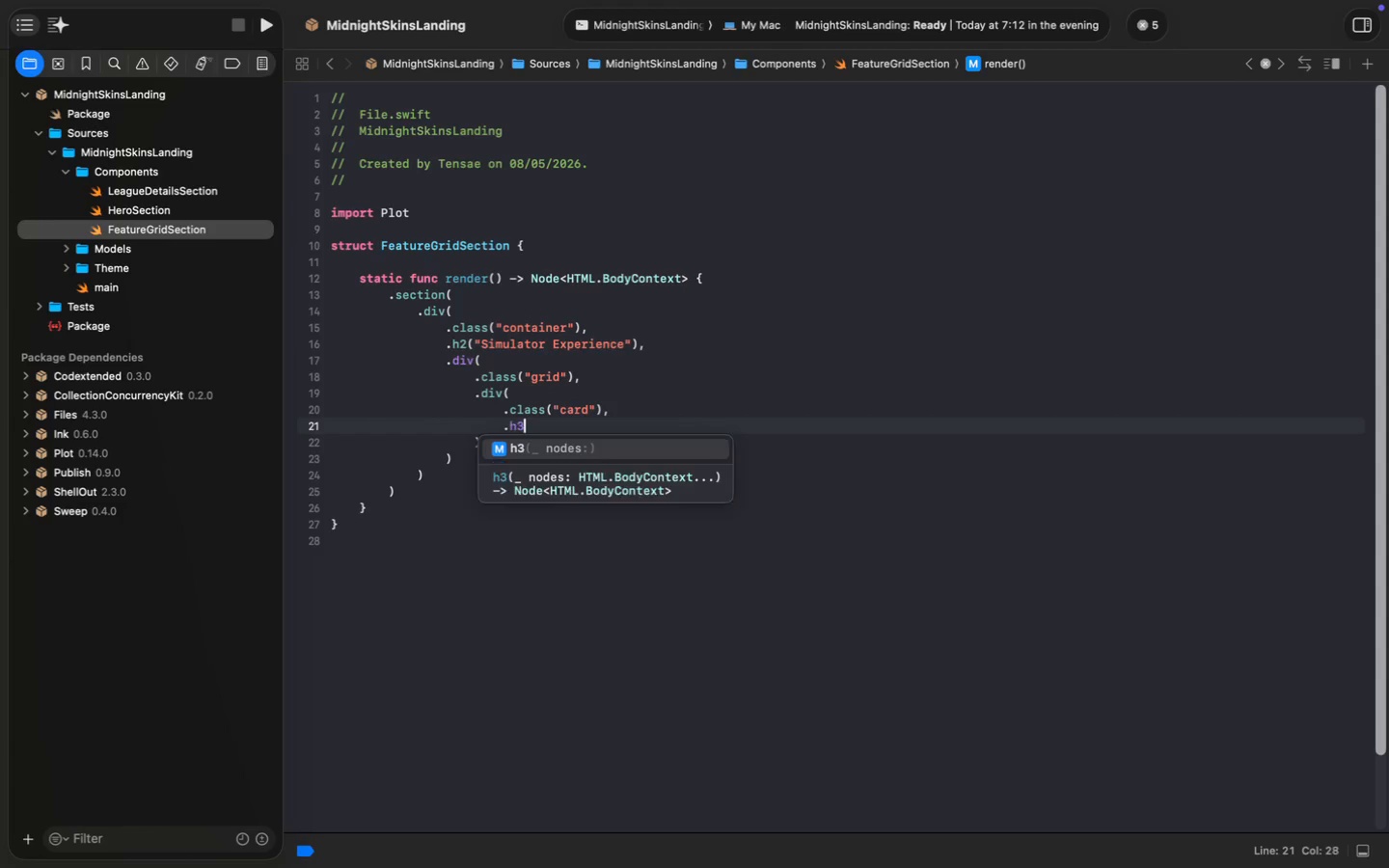 
key(Enter)
 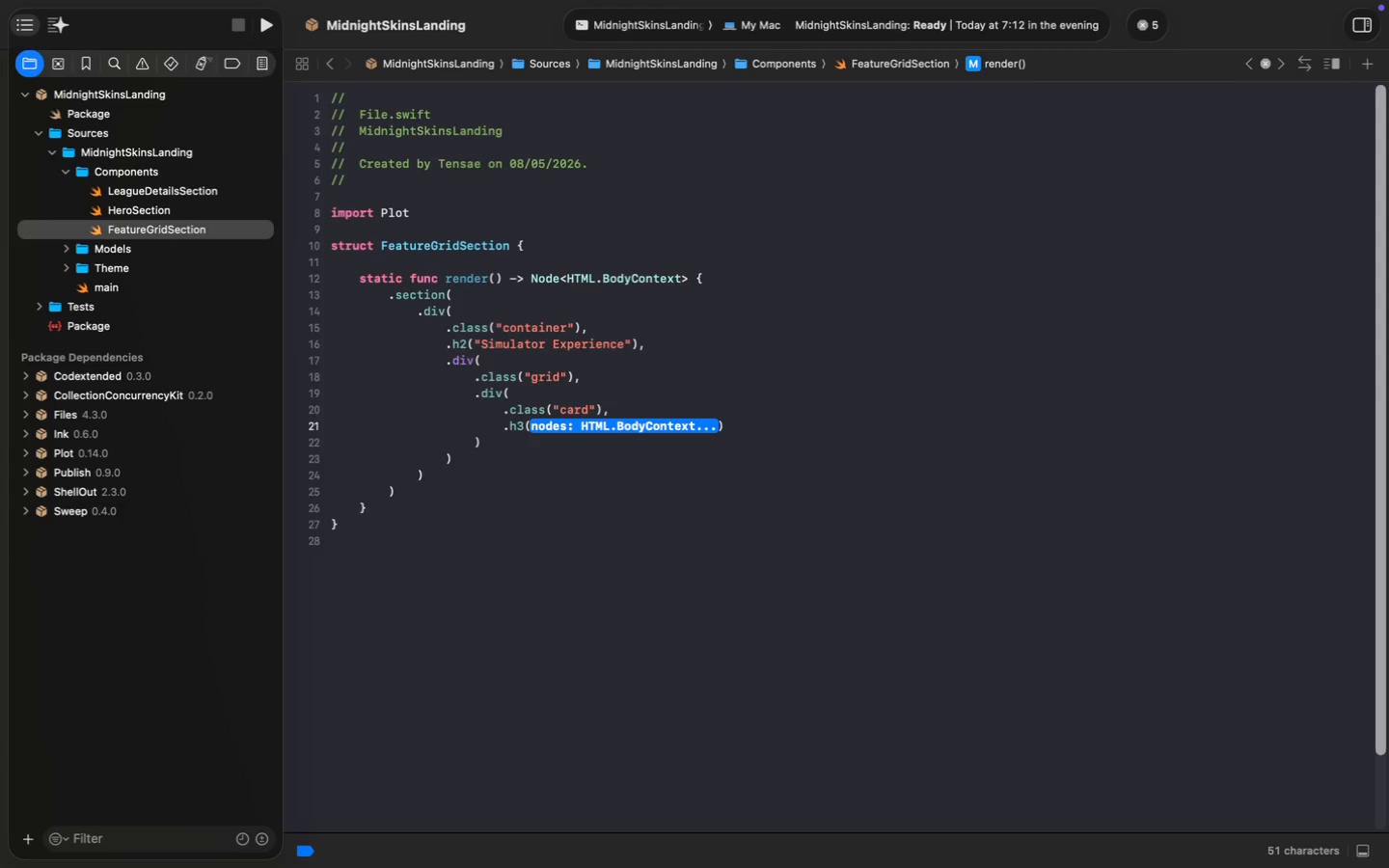 
type("Tracl)
key(Backspace)
type(kman 4)
 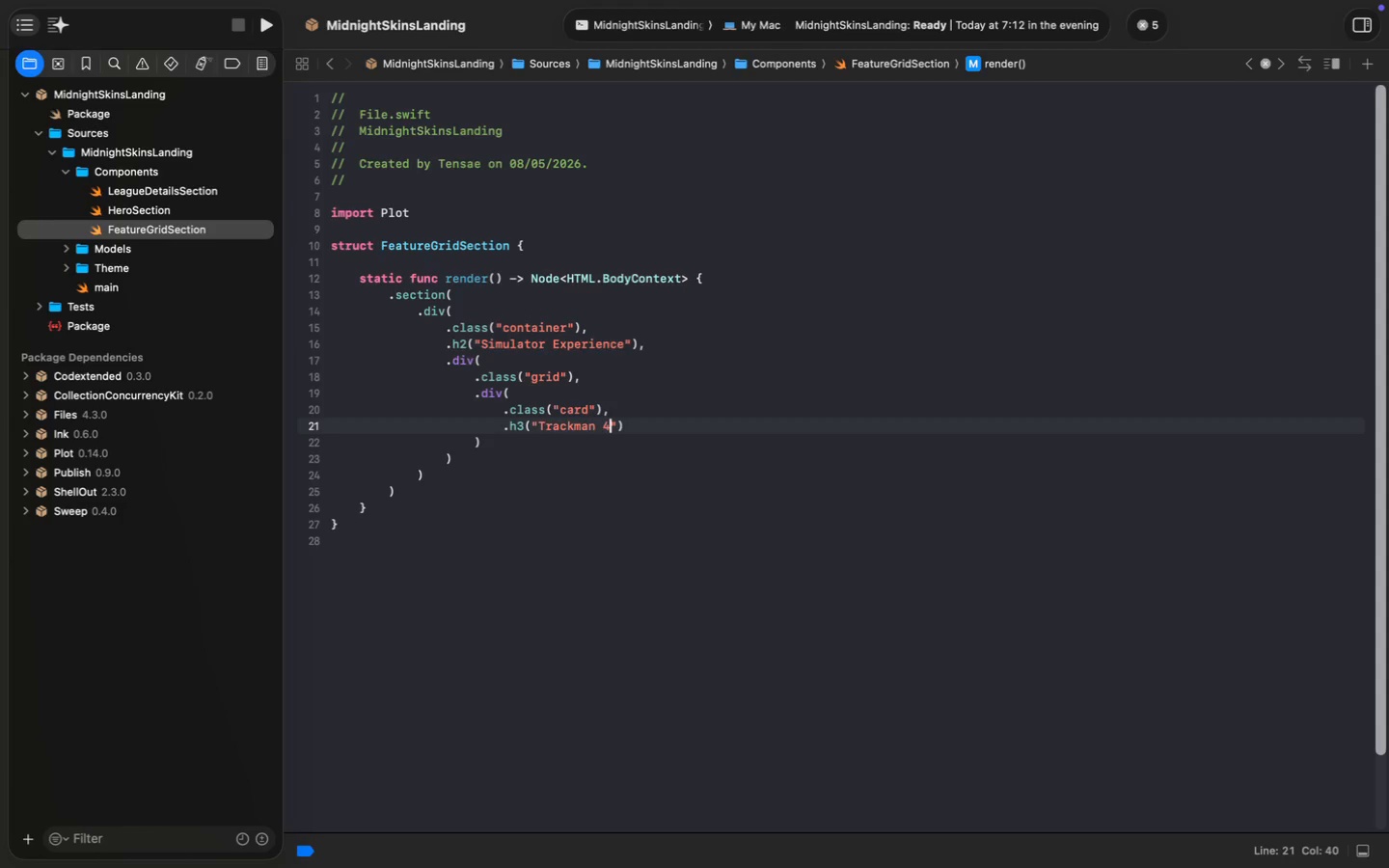 
key(Meta+MetaRight)
 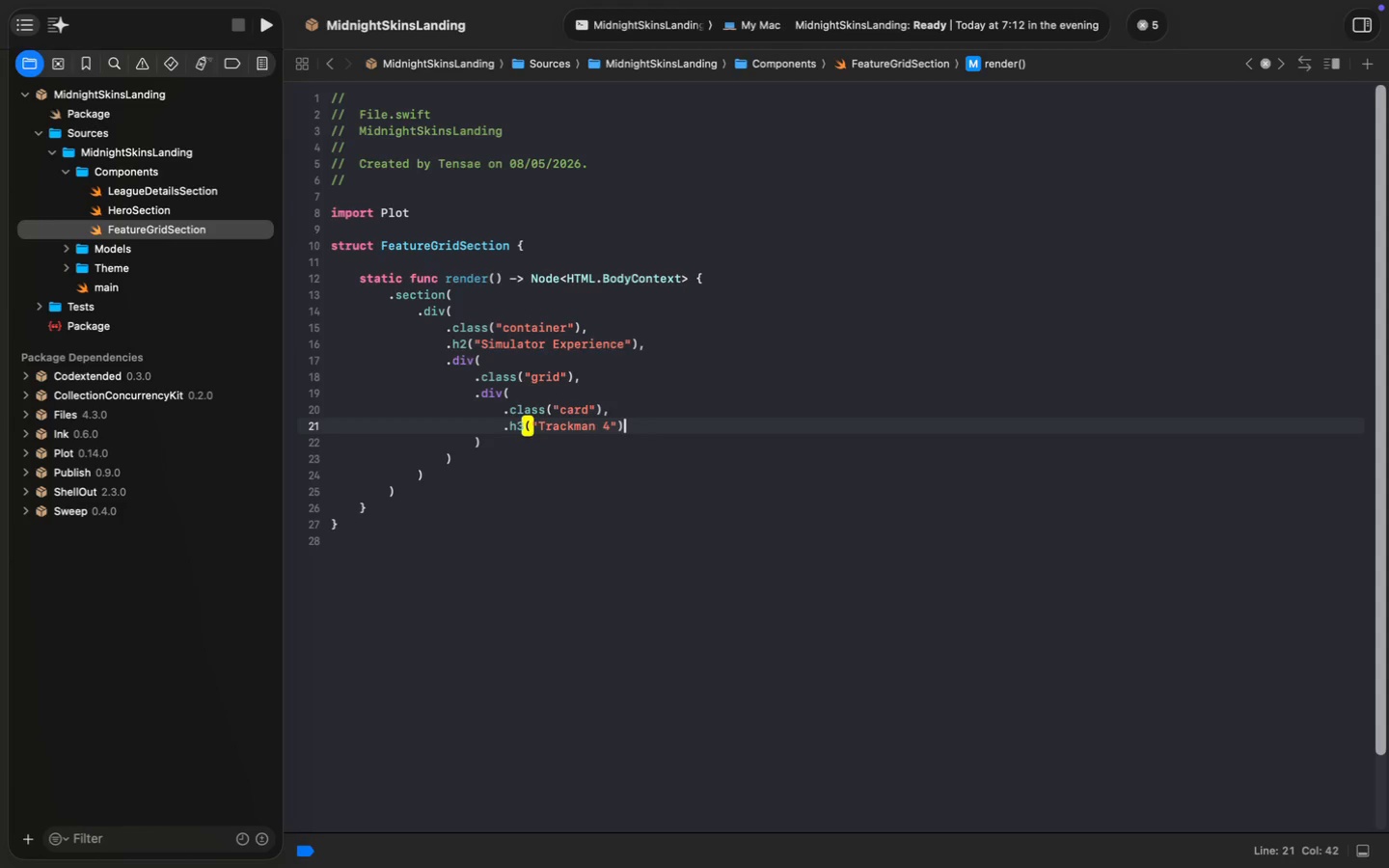 
key(Meta+ArrowRight)
 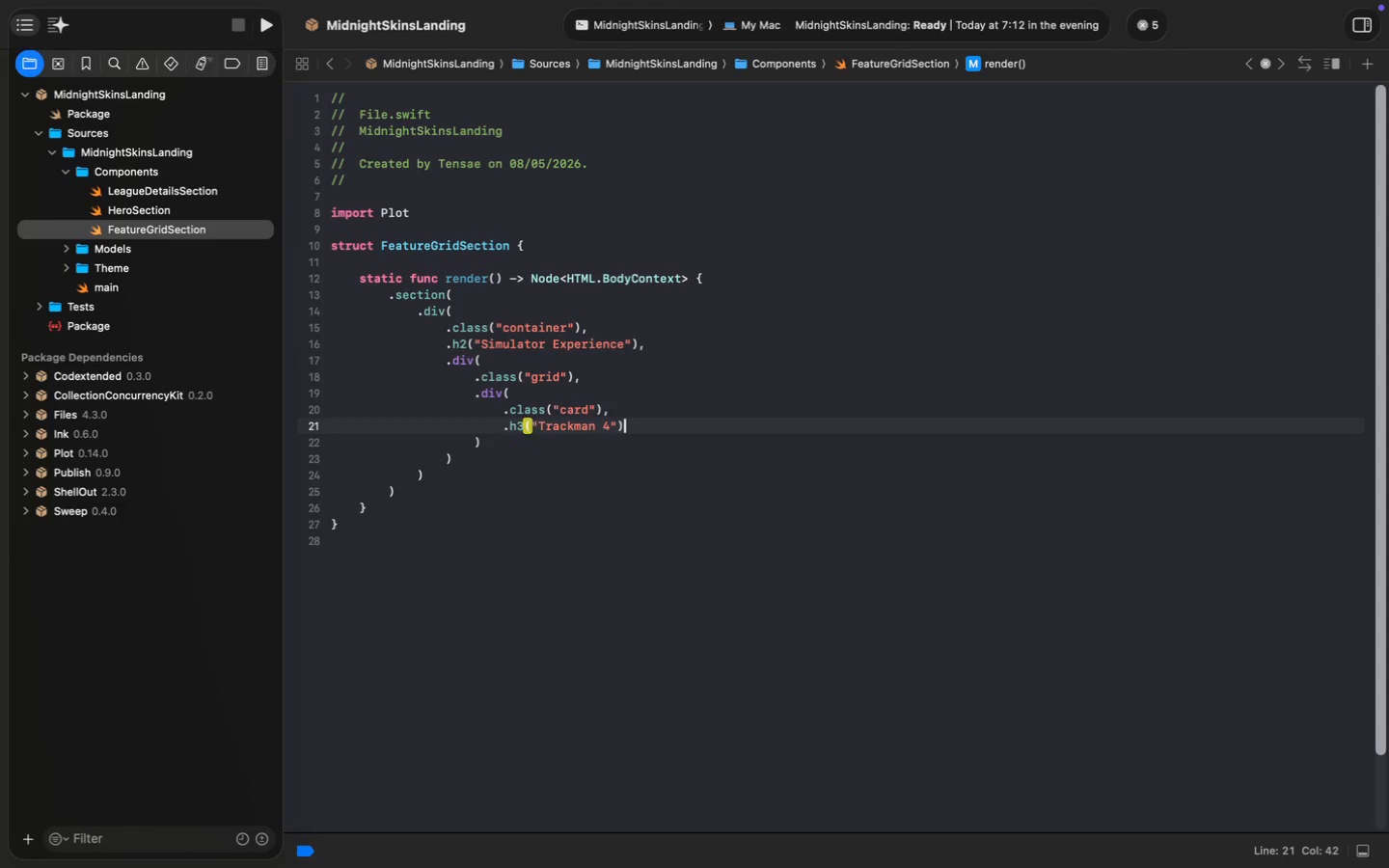 
key(Comma)
 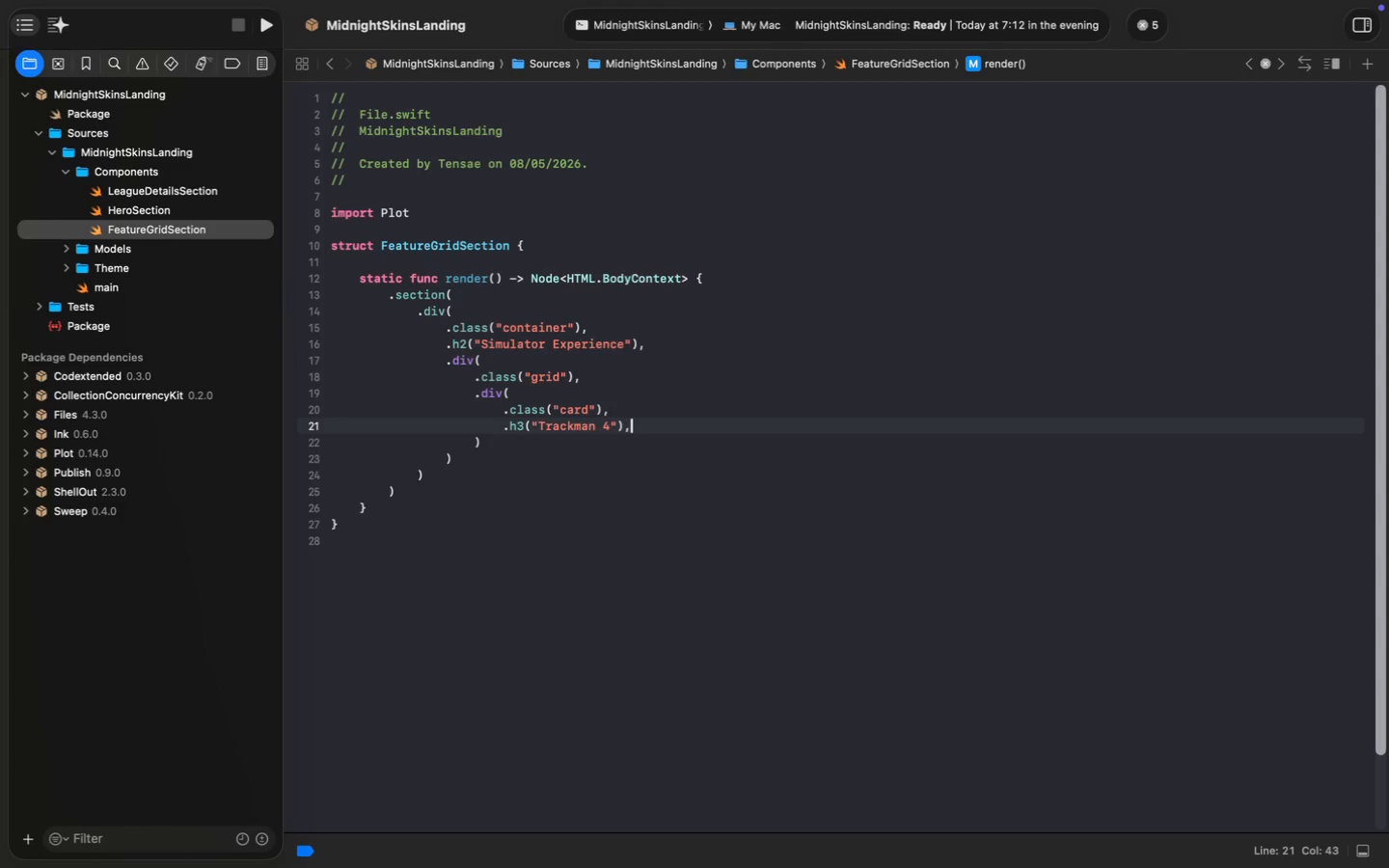 
key(Enter)
 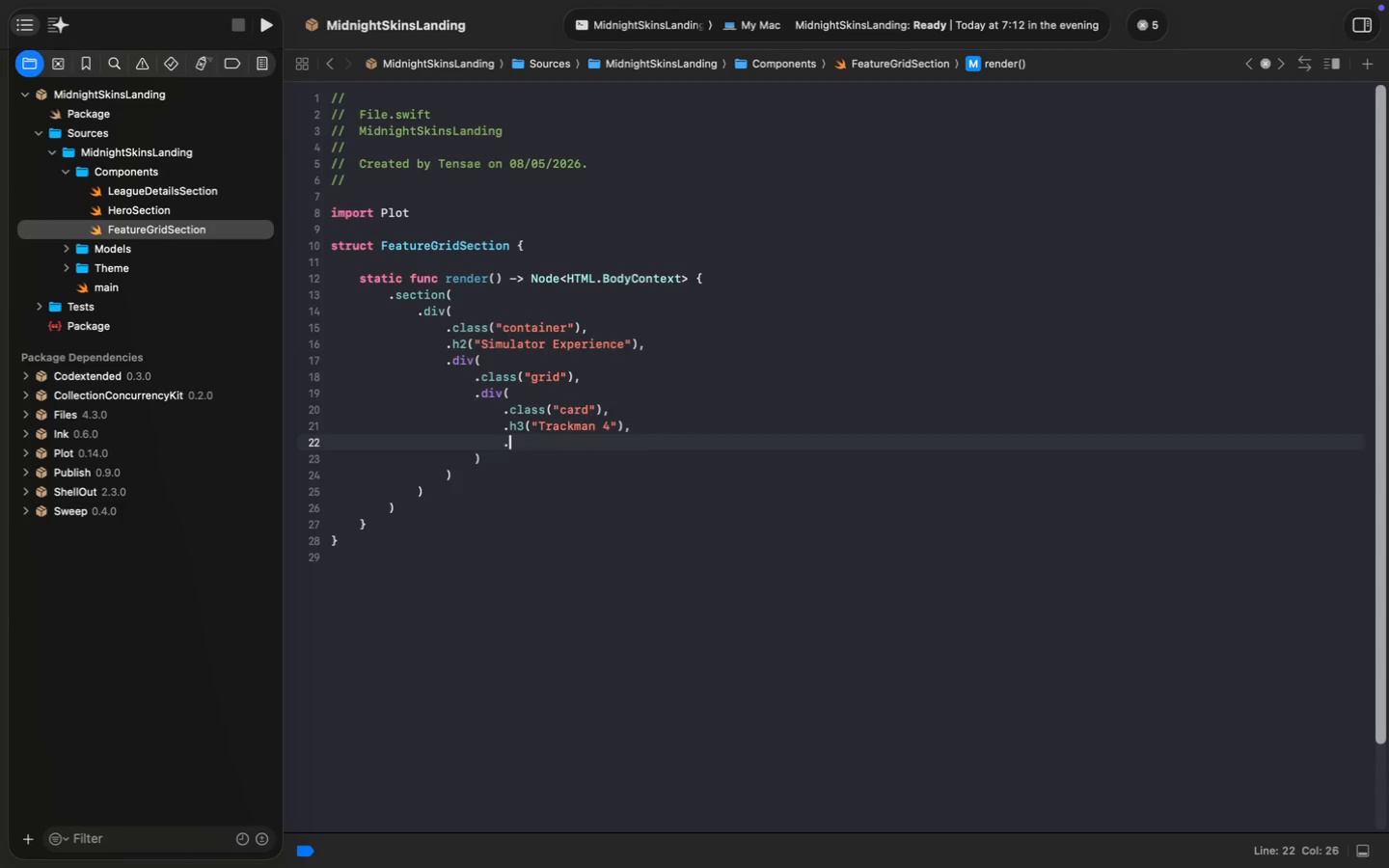 
key(Period)
 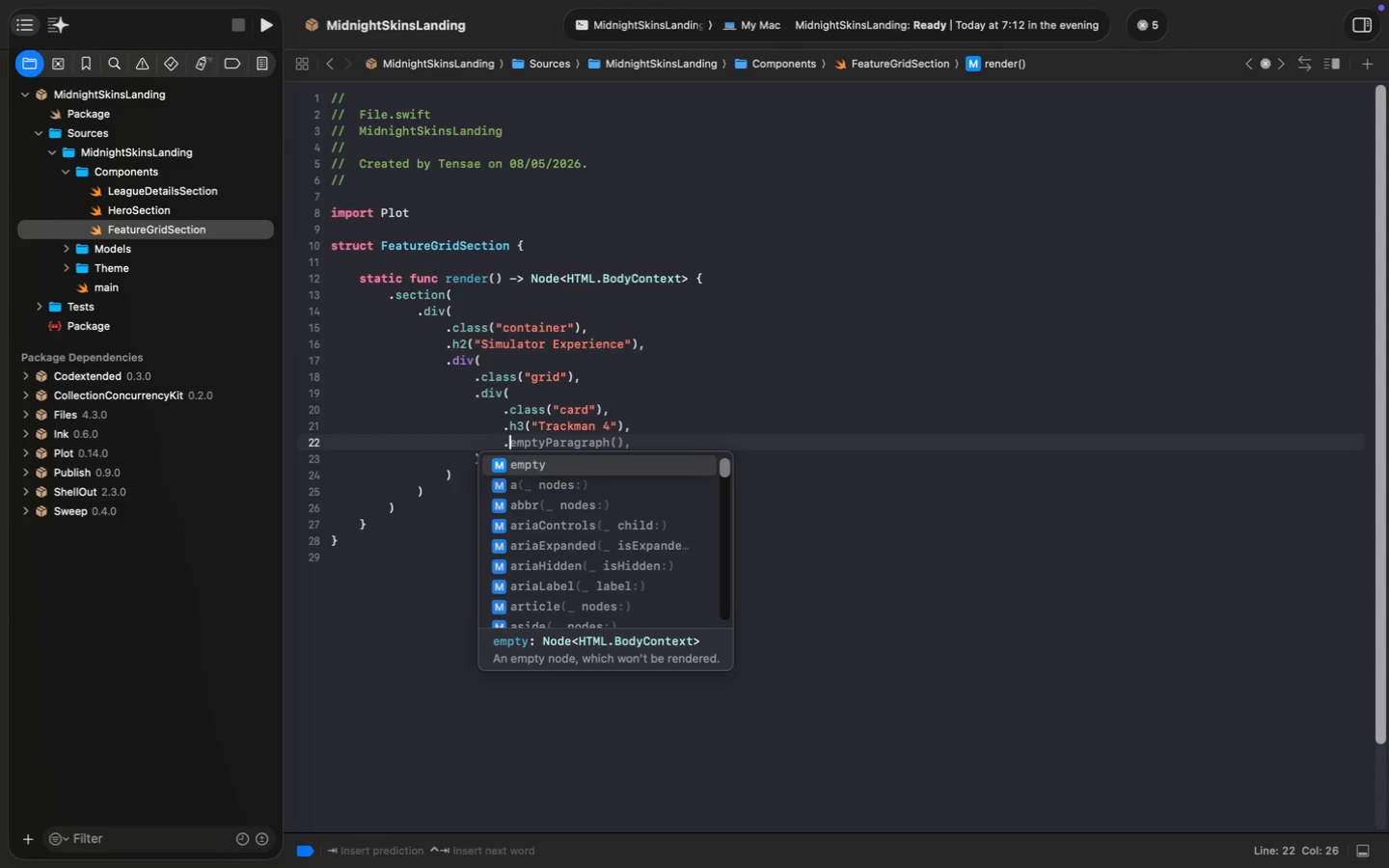 
key(P)
 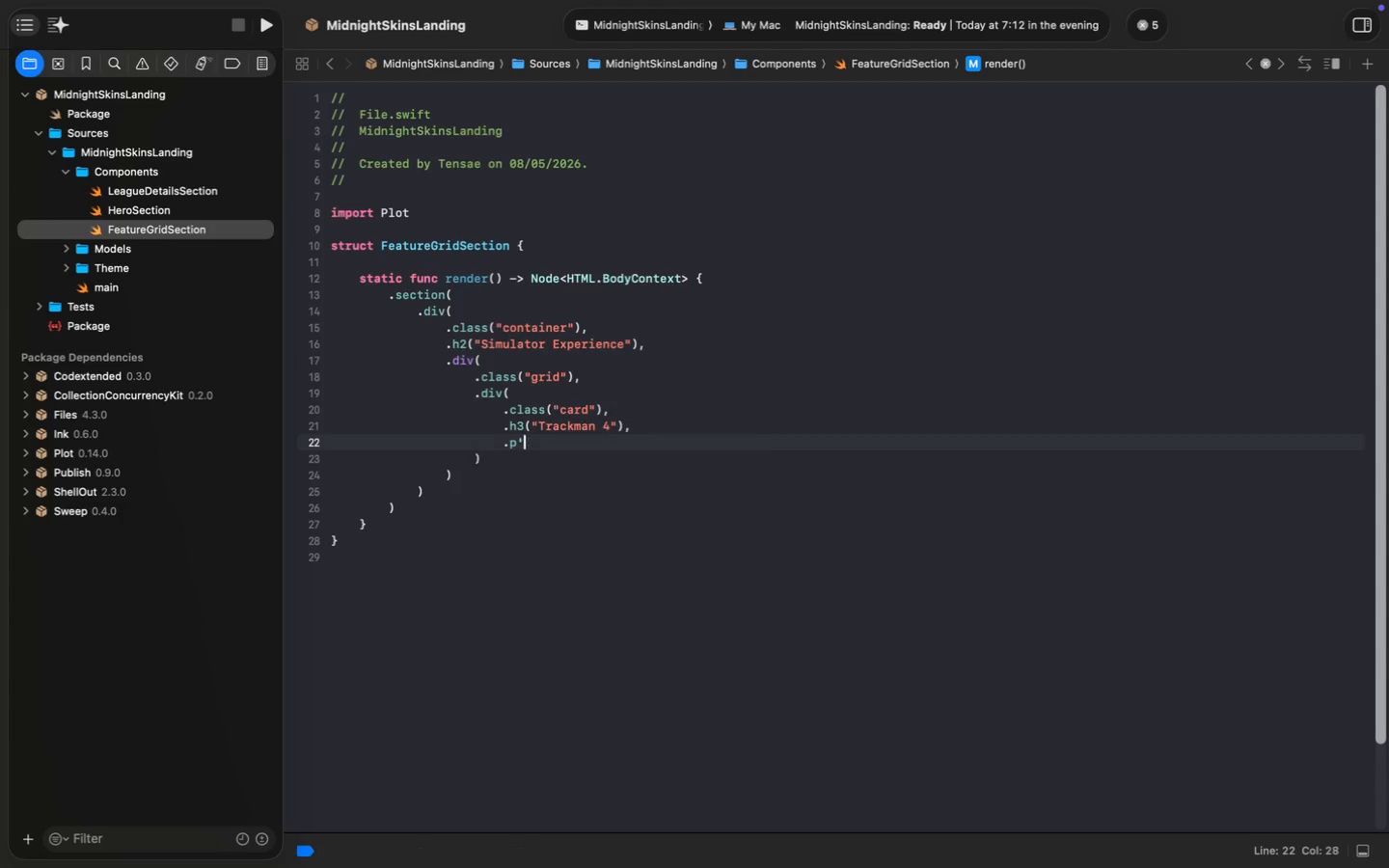 
key(Quote)
 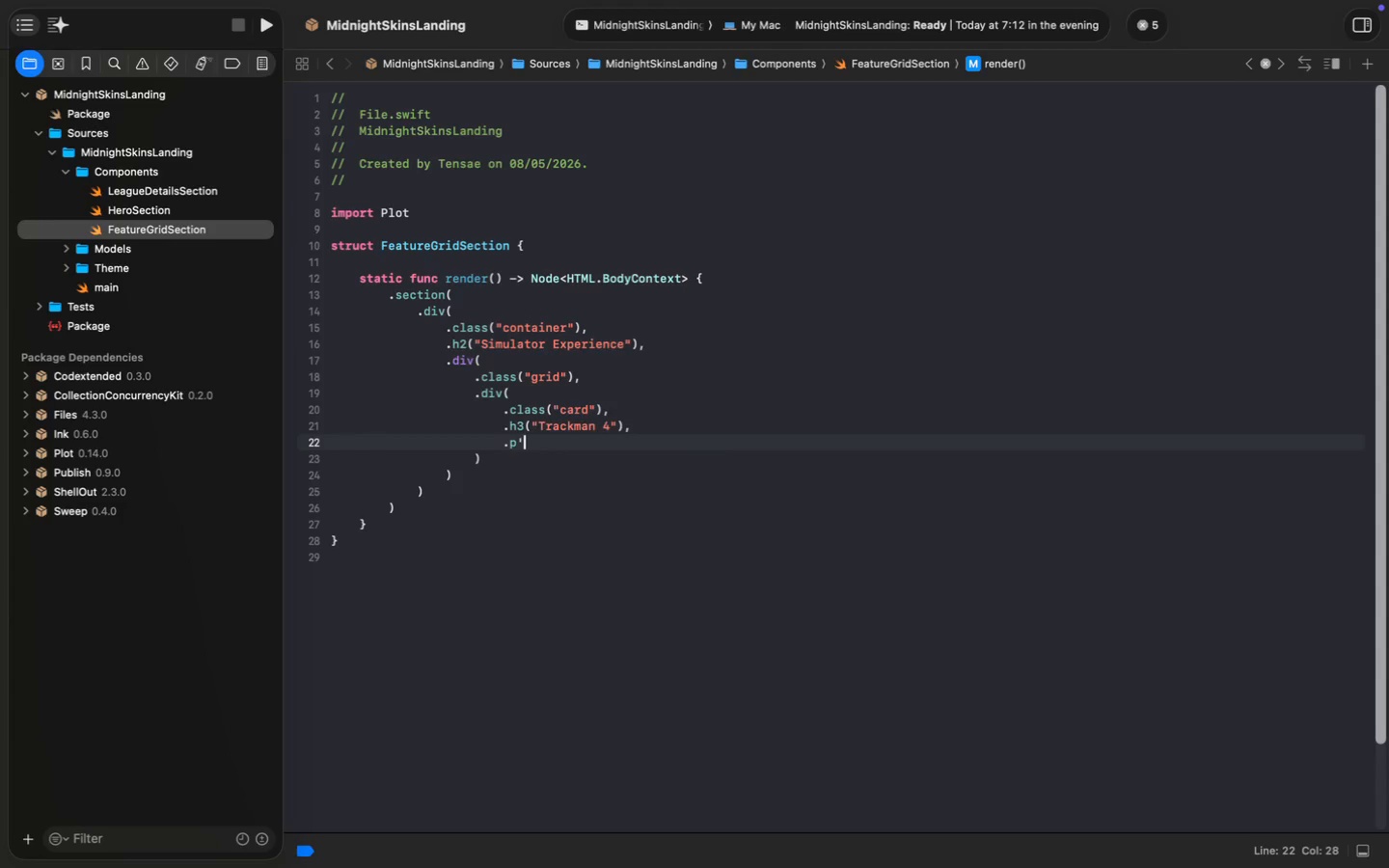 
key(Backspace)
 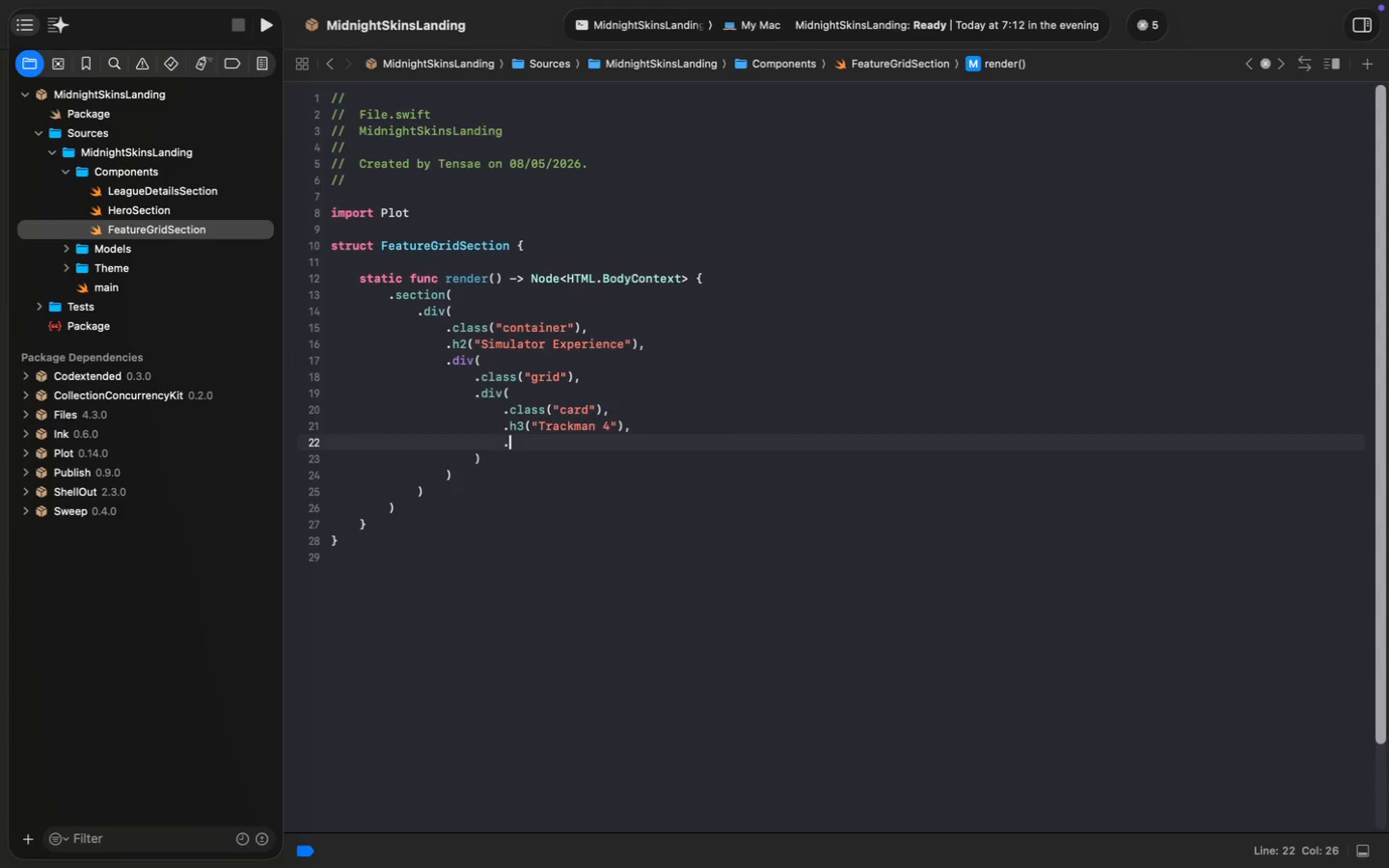 
key(Backspace)
 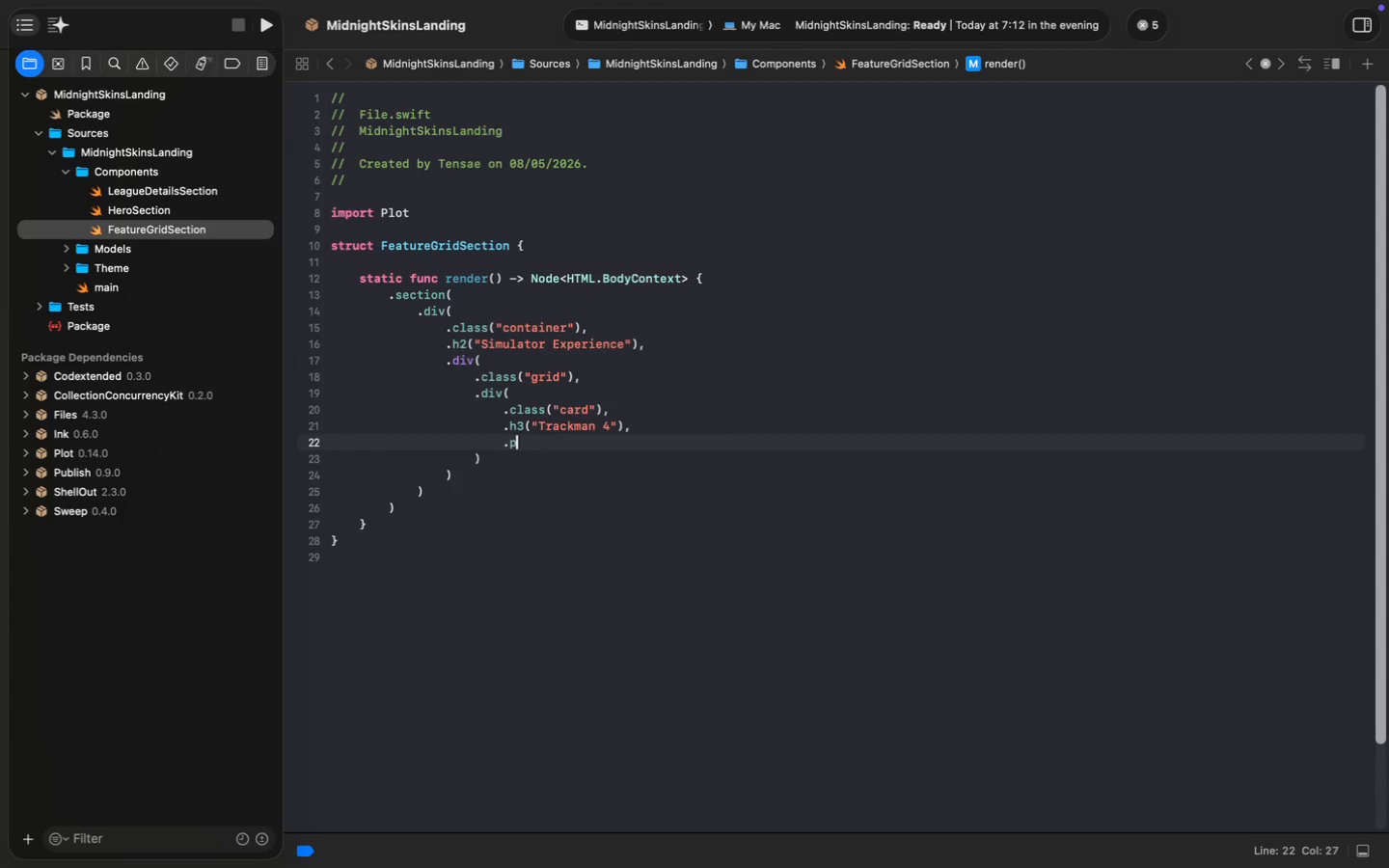 
key(P)
 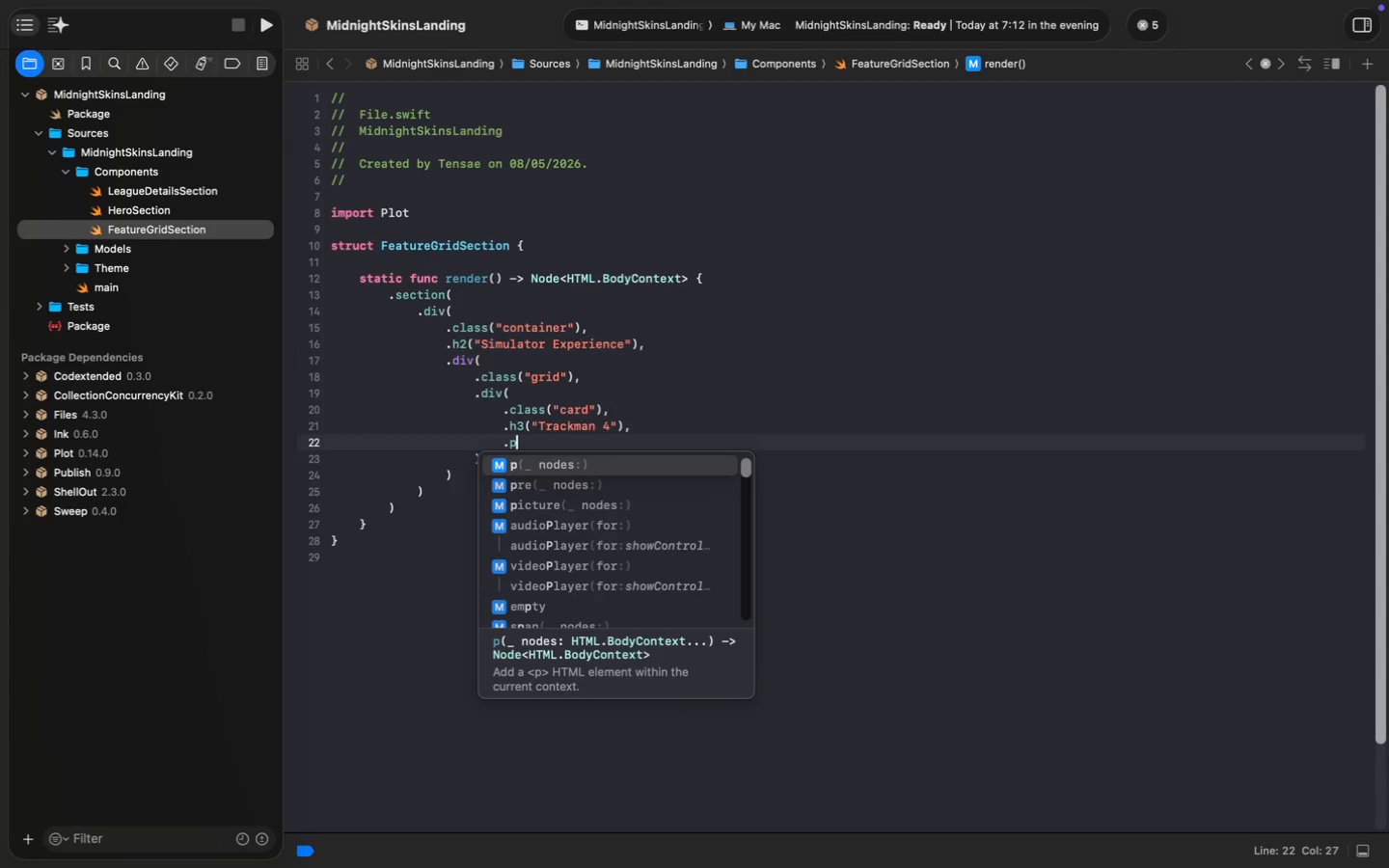 
key(Enter)
 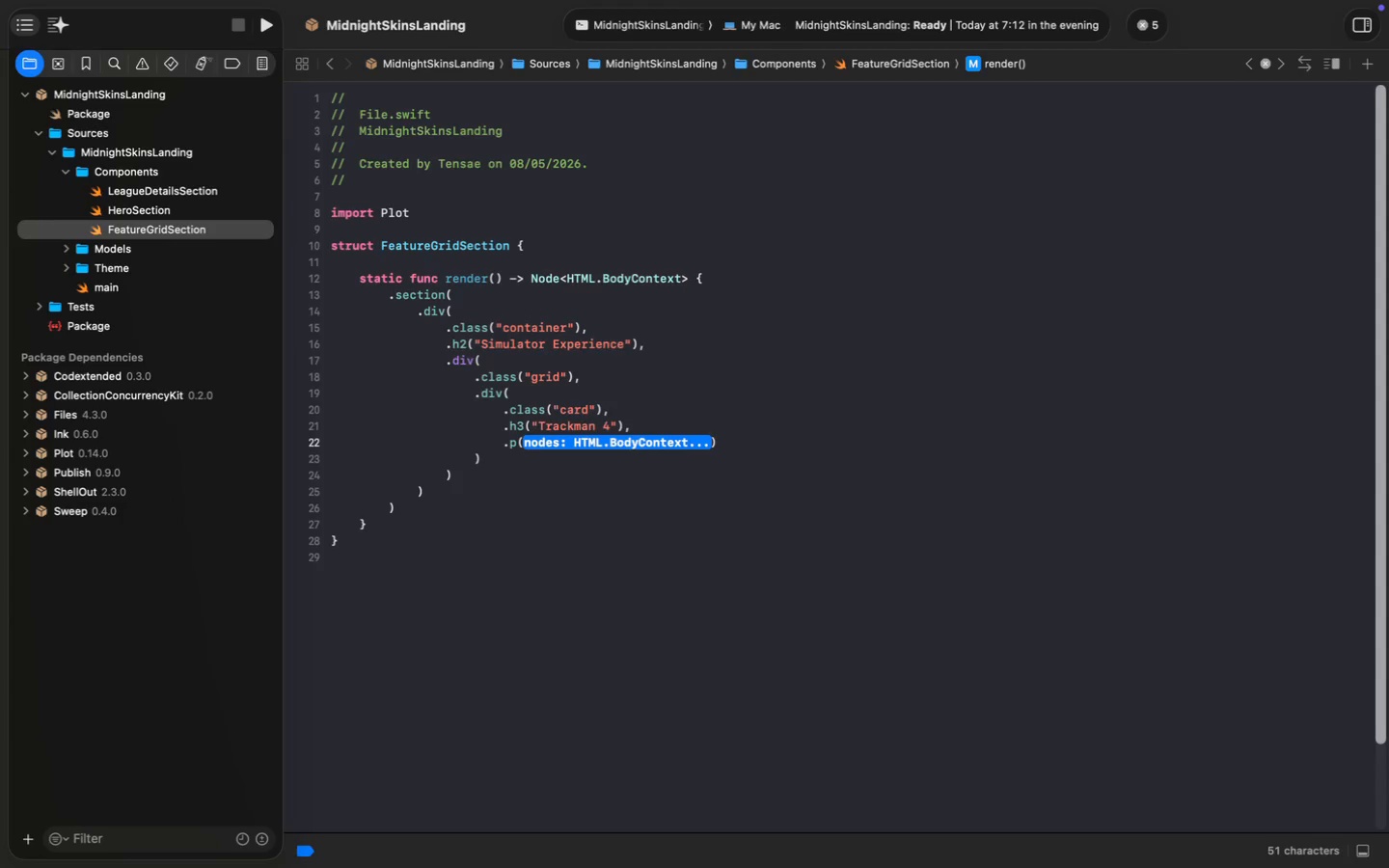 
type("Industry-leading launch monitor and simulator analytics.)
 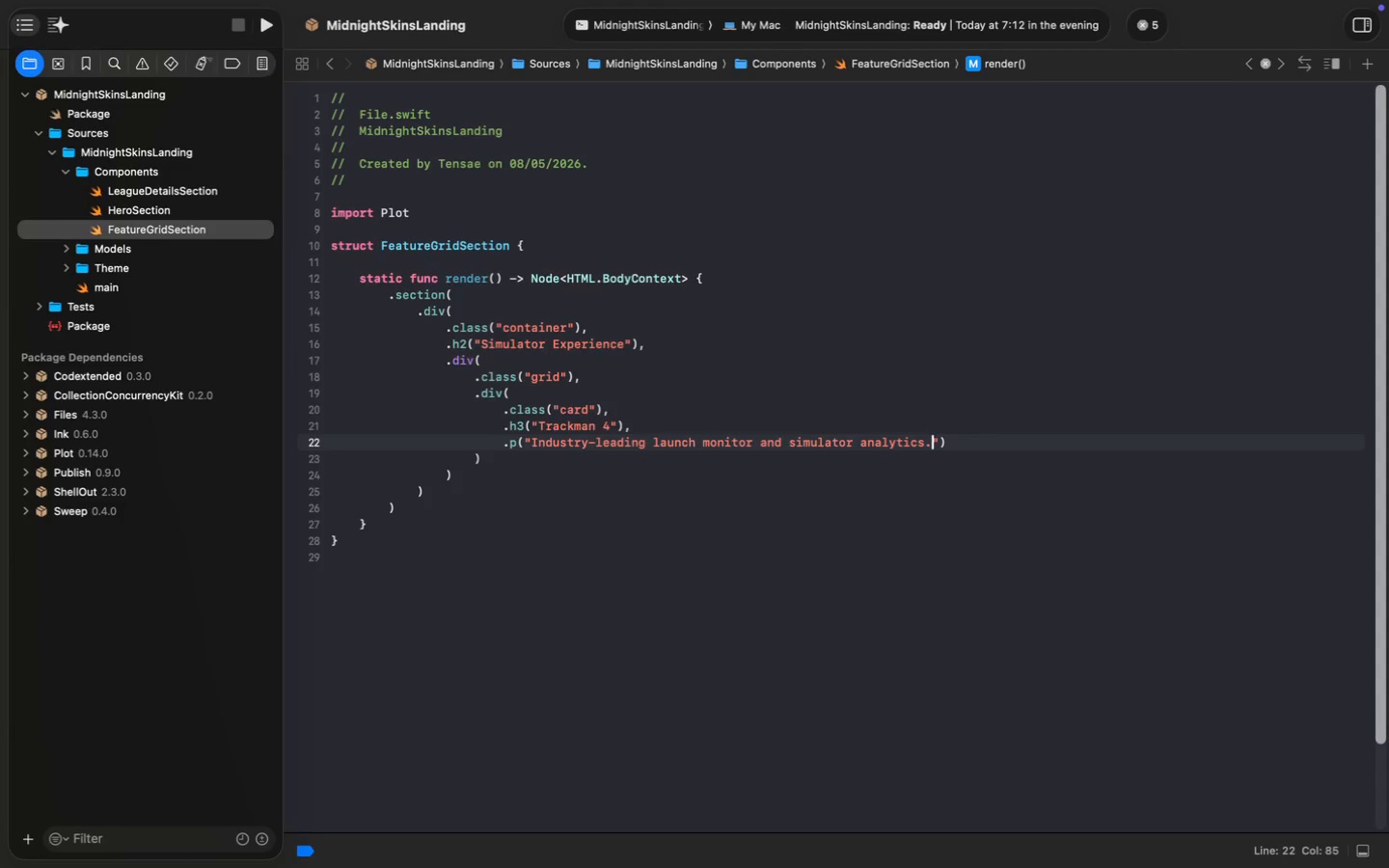 
key(Meta+MetaRight)
 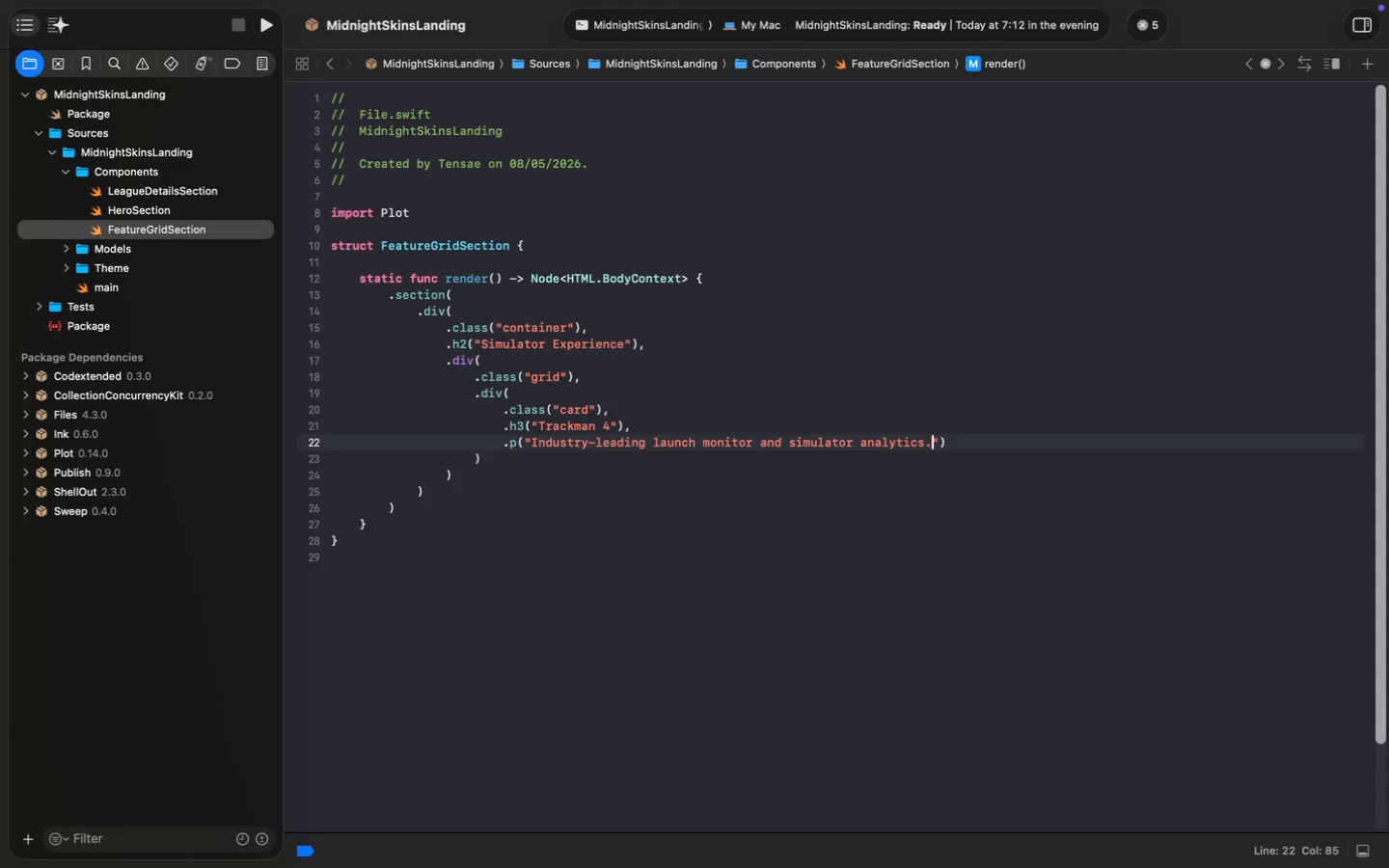 
key(ArrowDown)
 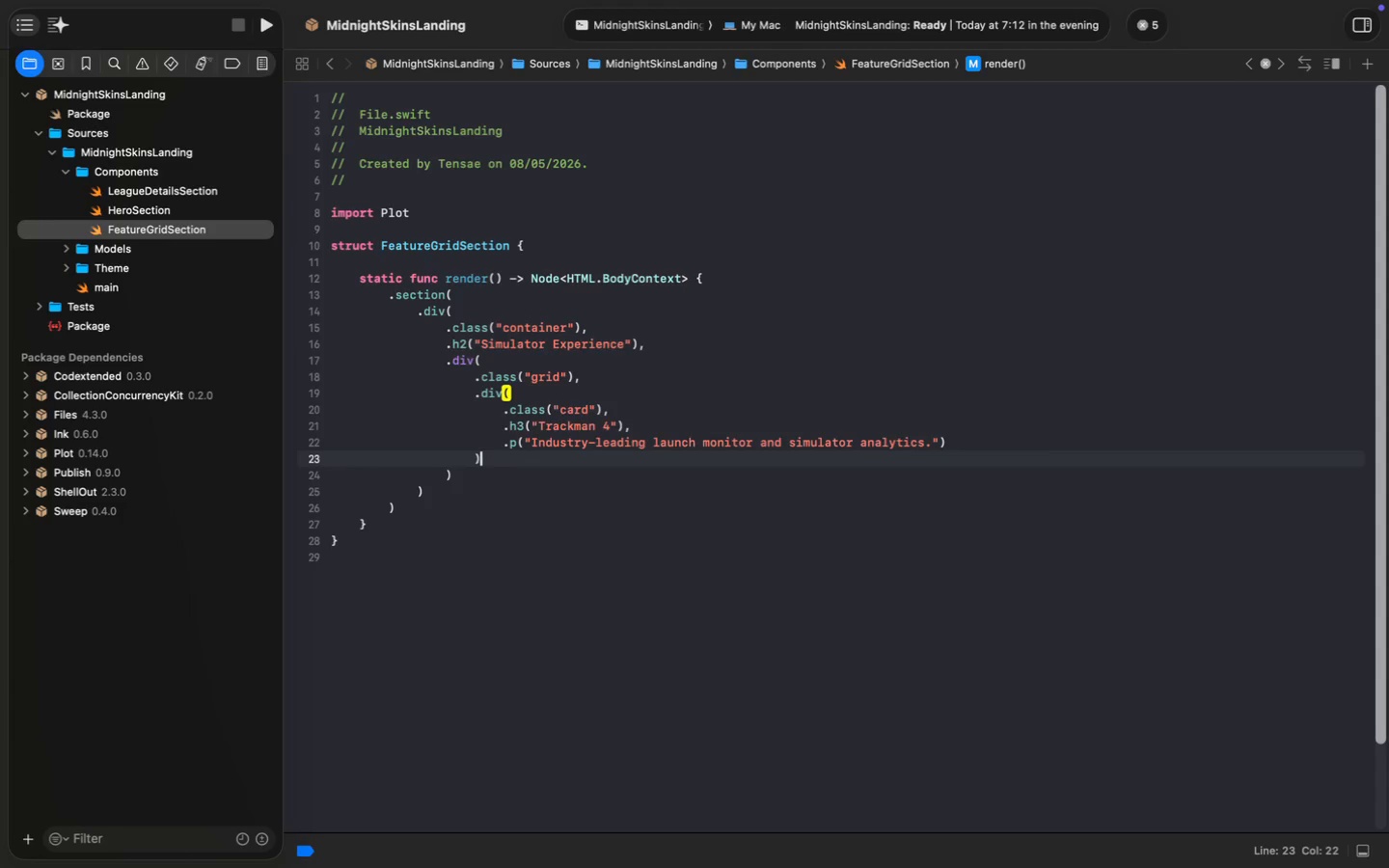 
key(Comma)
 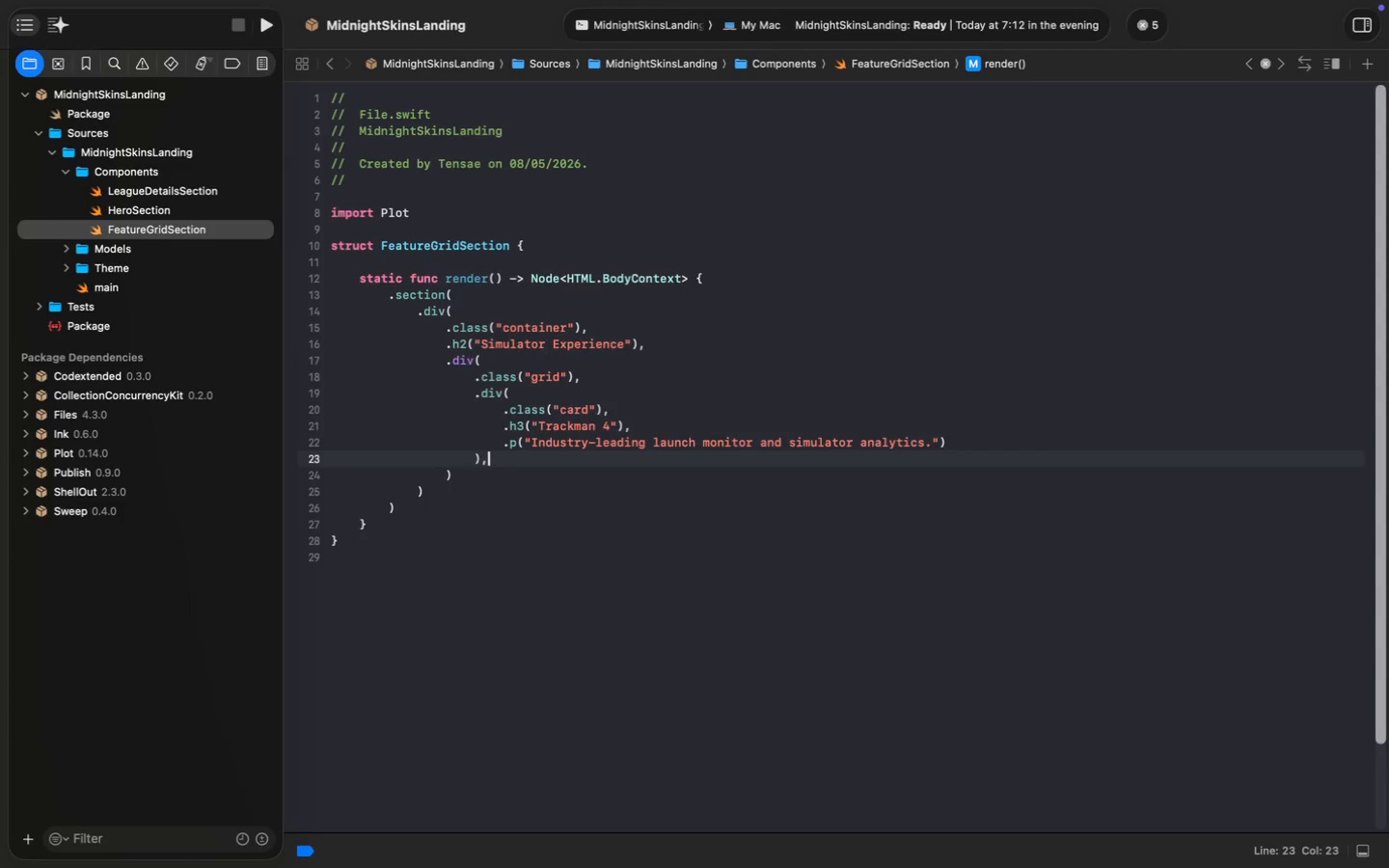 
key(Enter)
 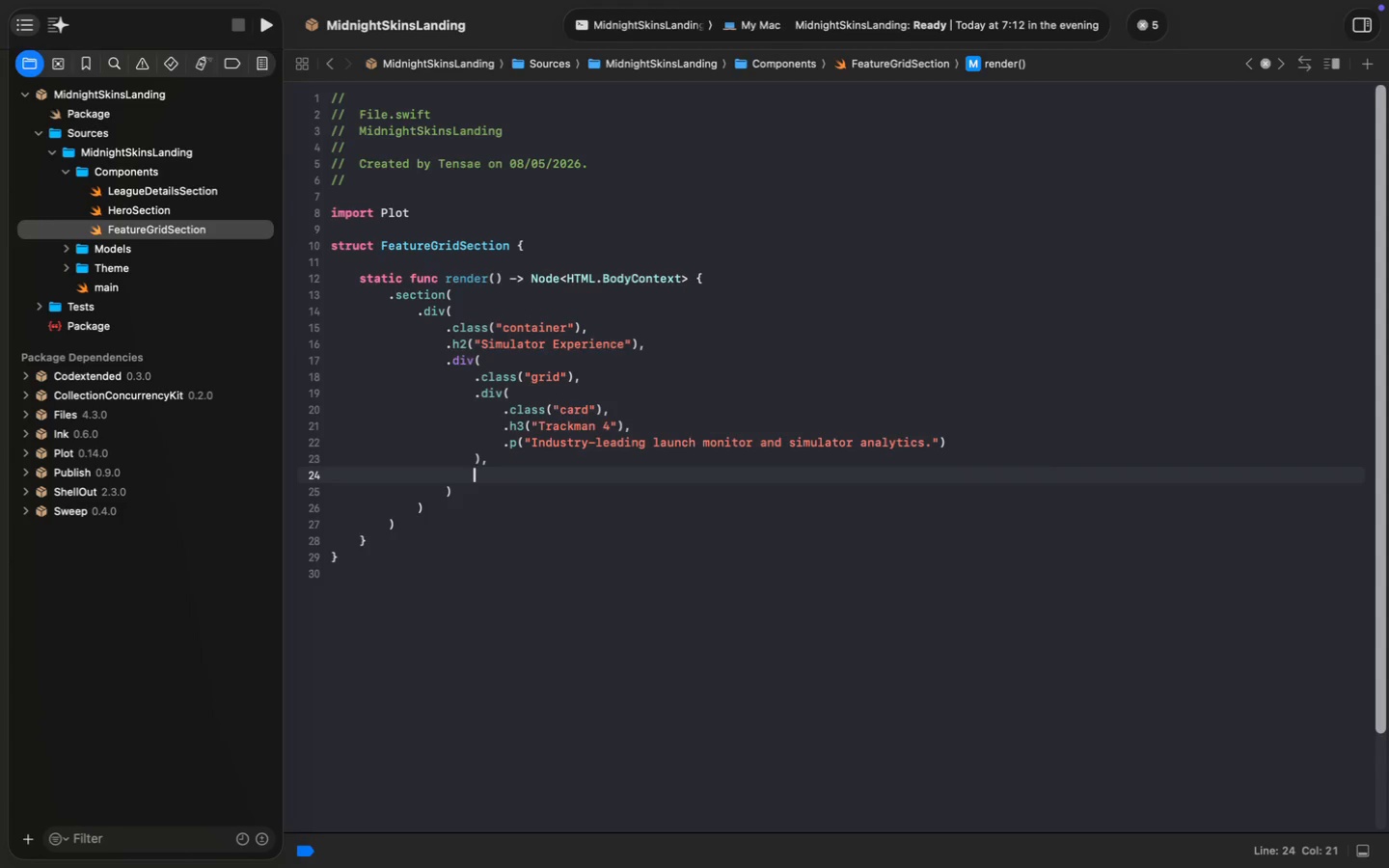 
type(.div)
 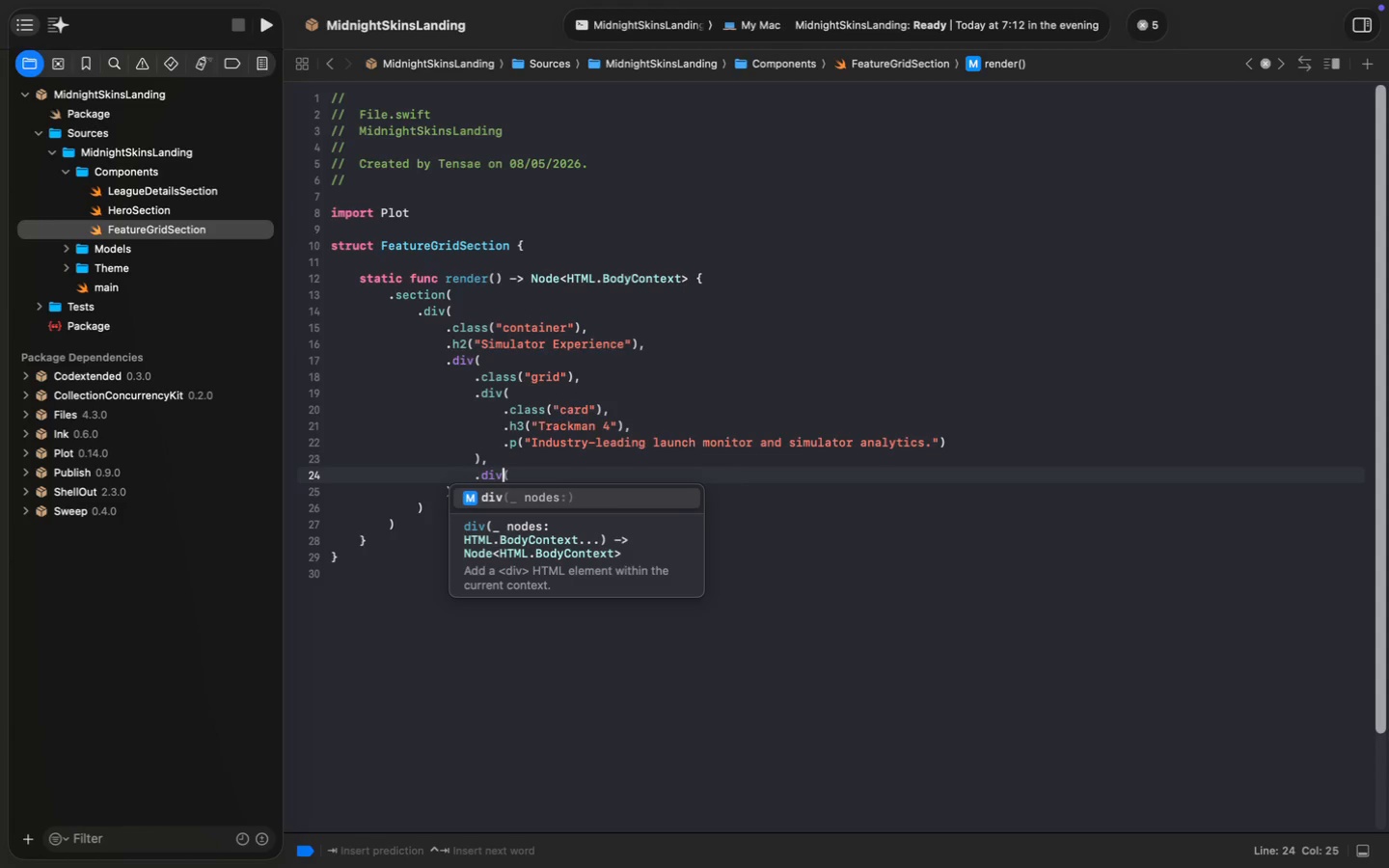 
key(Enter)
 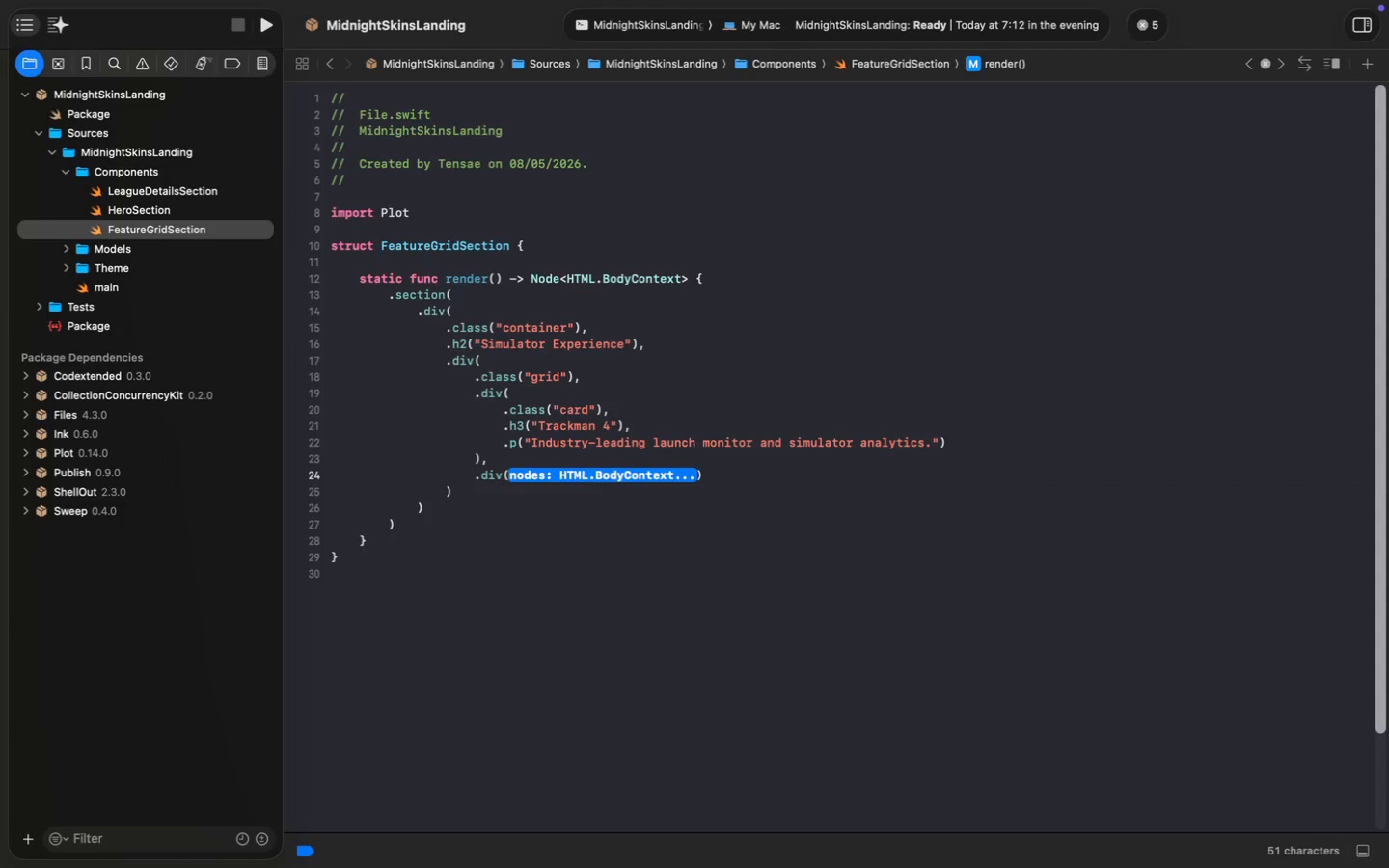 
key(Backspace)
 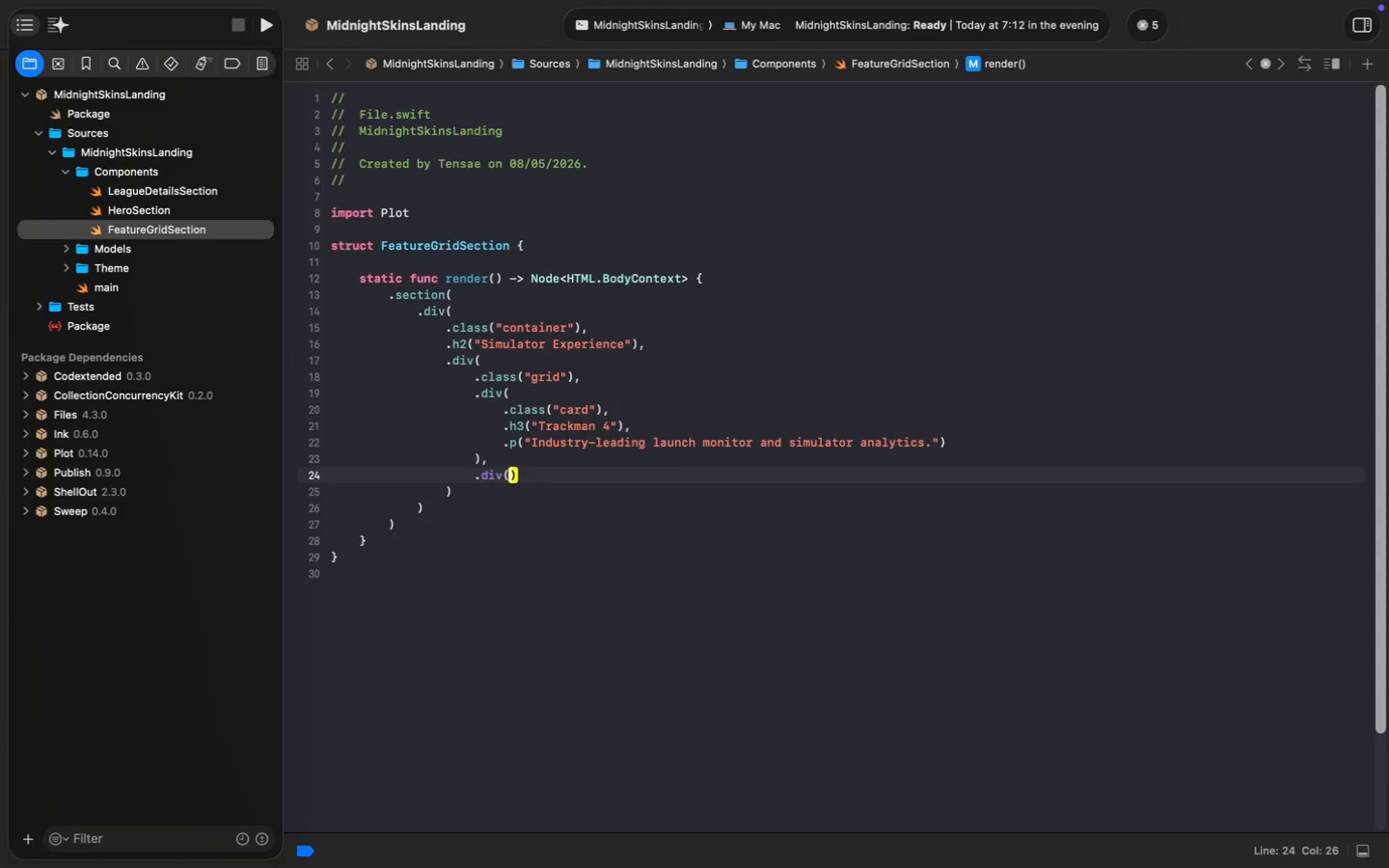 
key(Enter)
 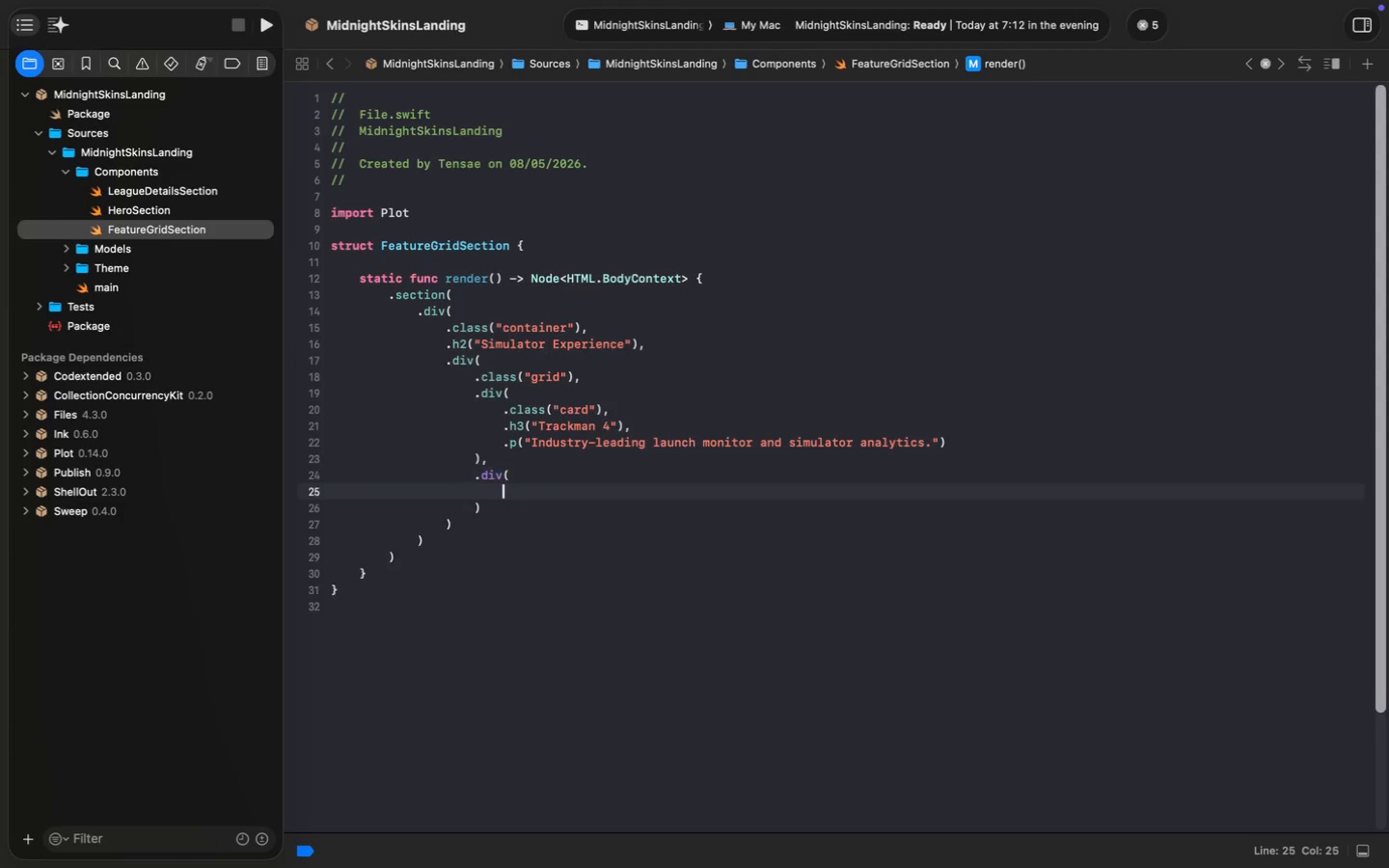 
type(.clas)
 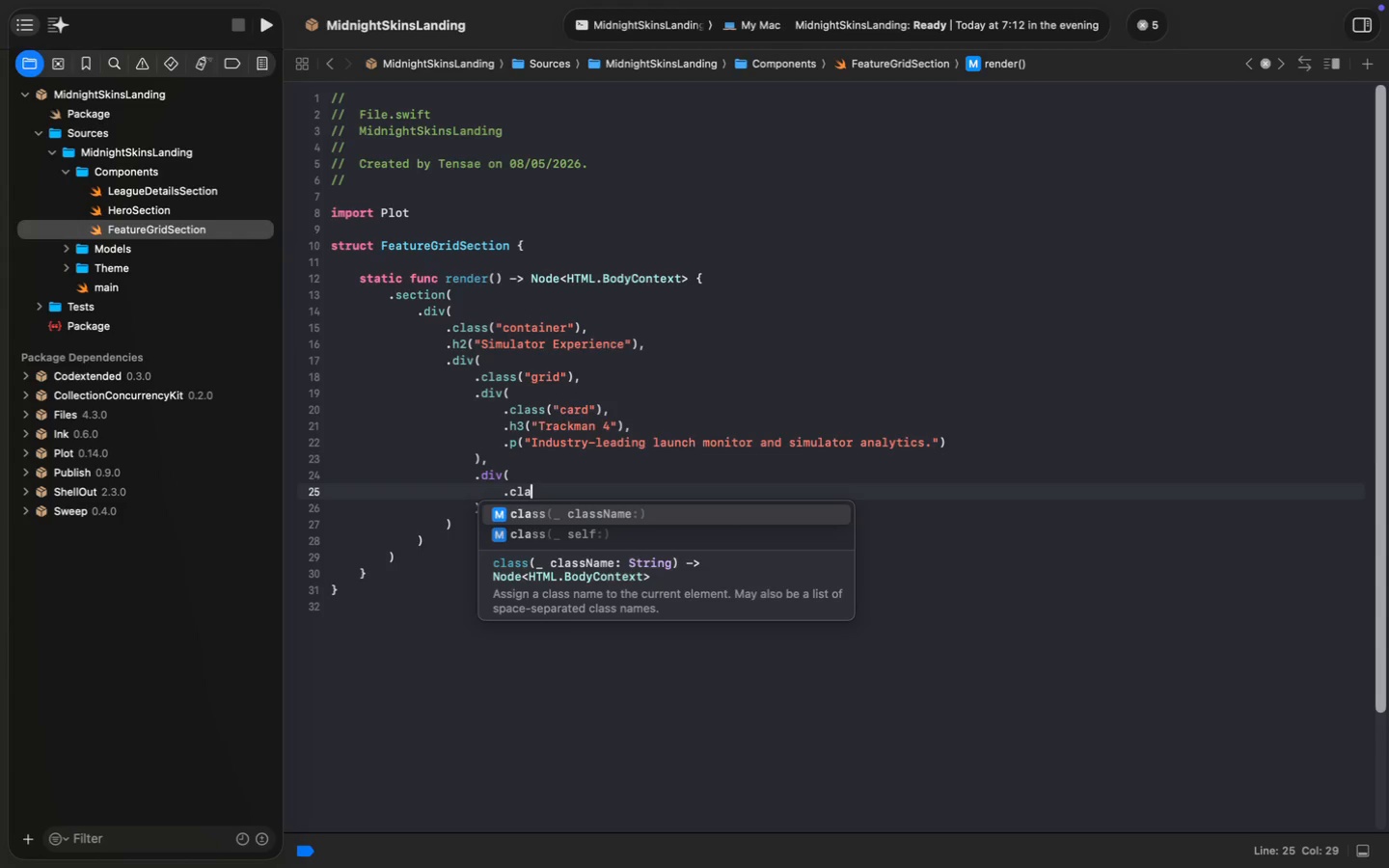 
key(Enter)
 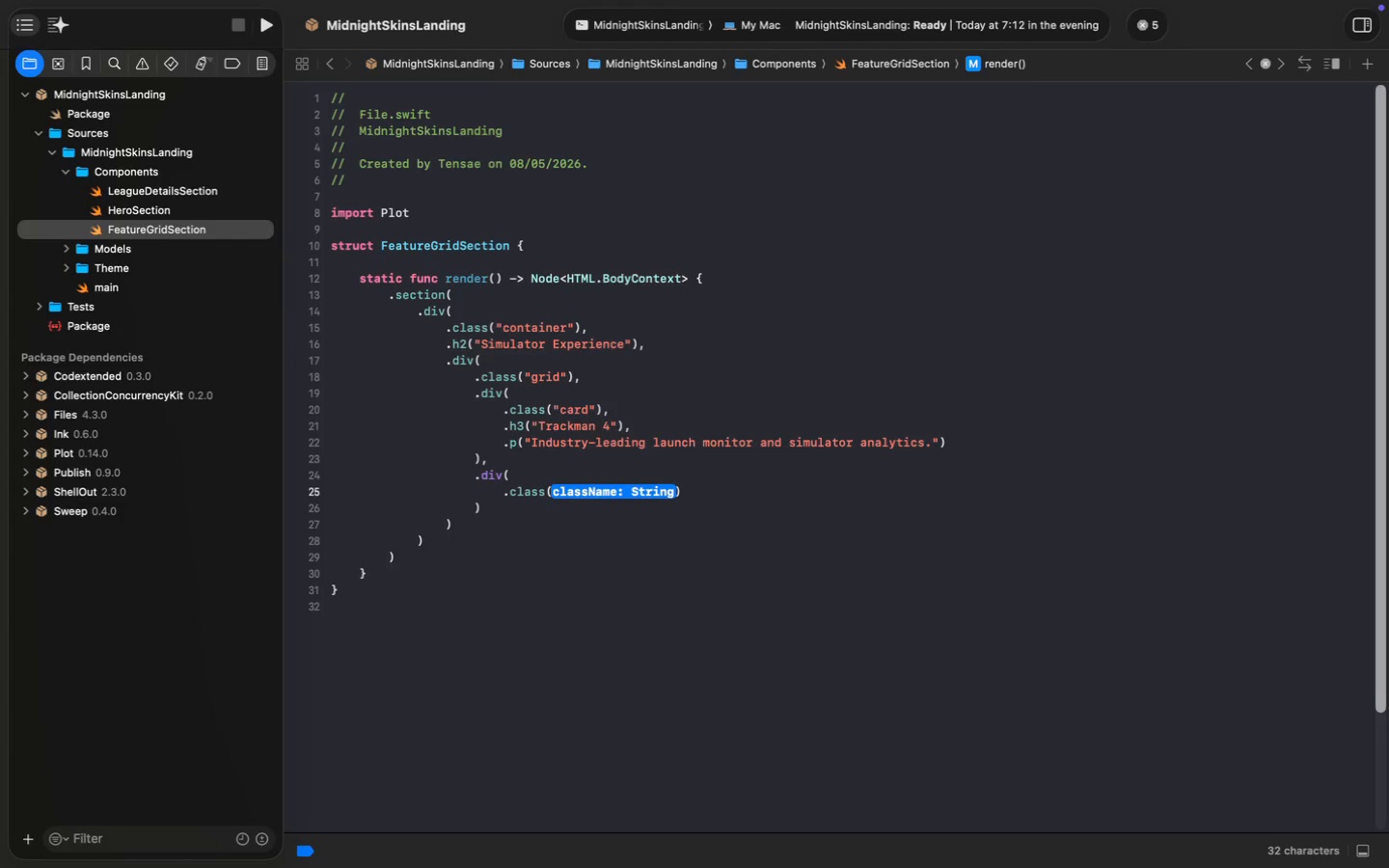 
type("card)
 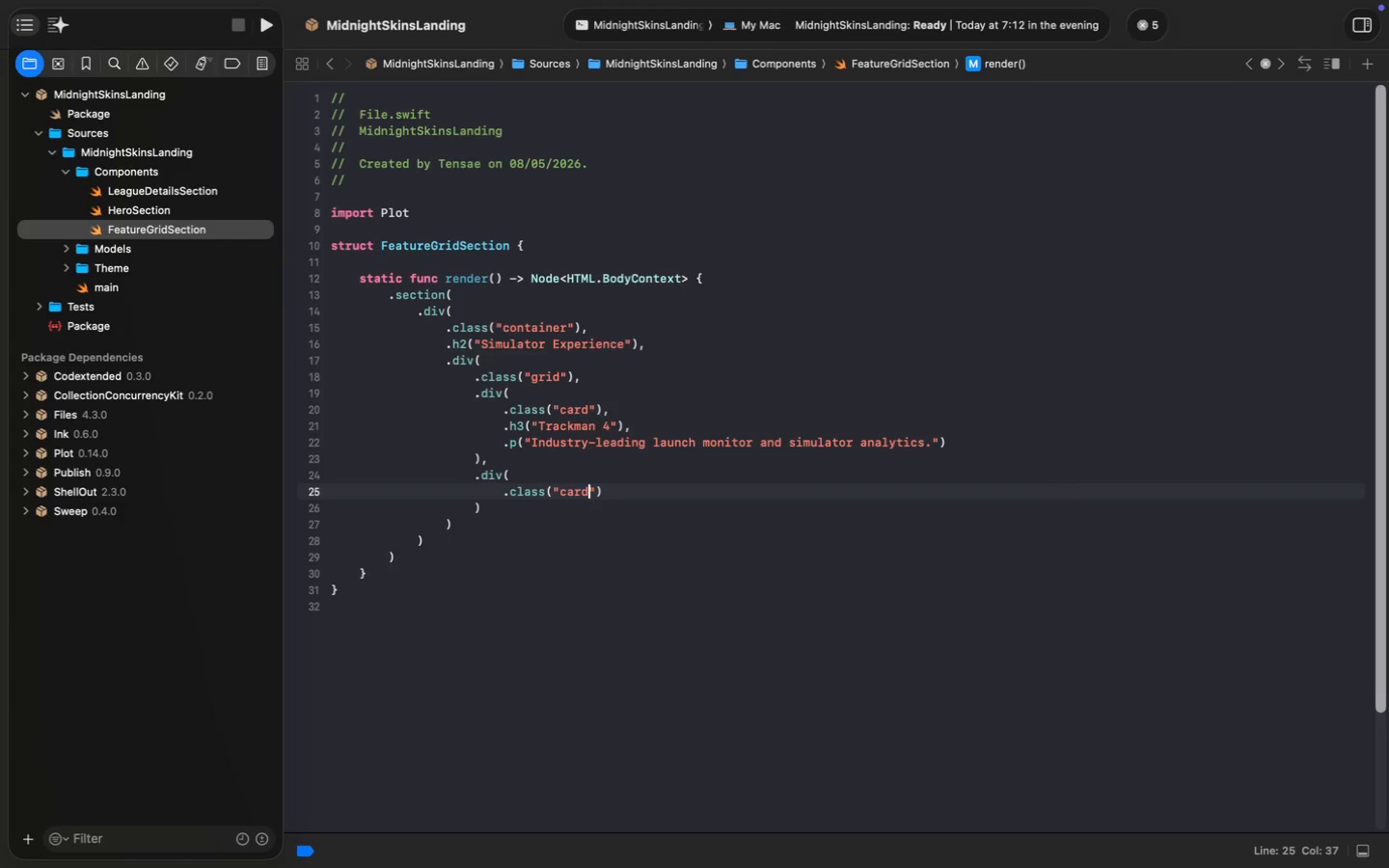 
key(Meta+MetaRight)
 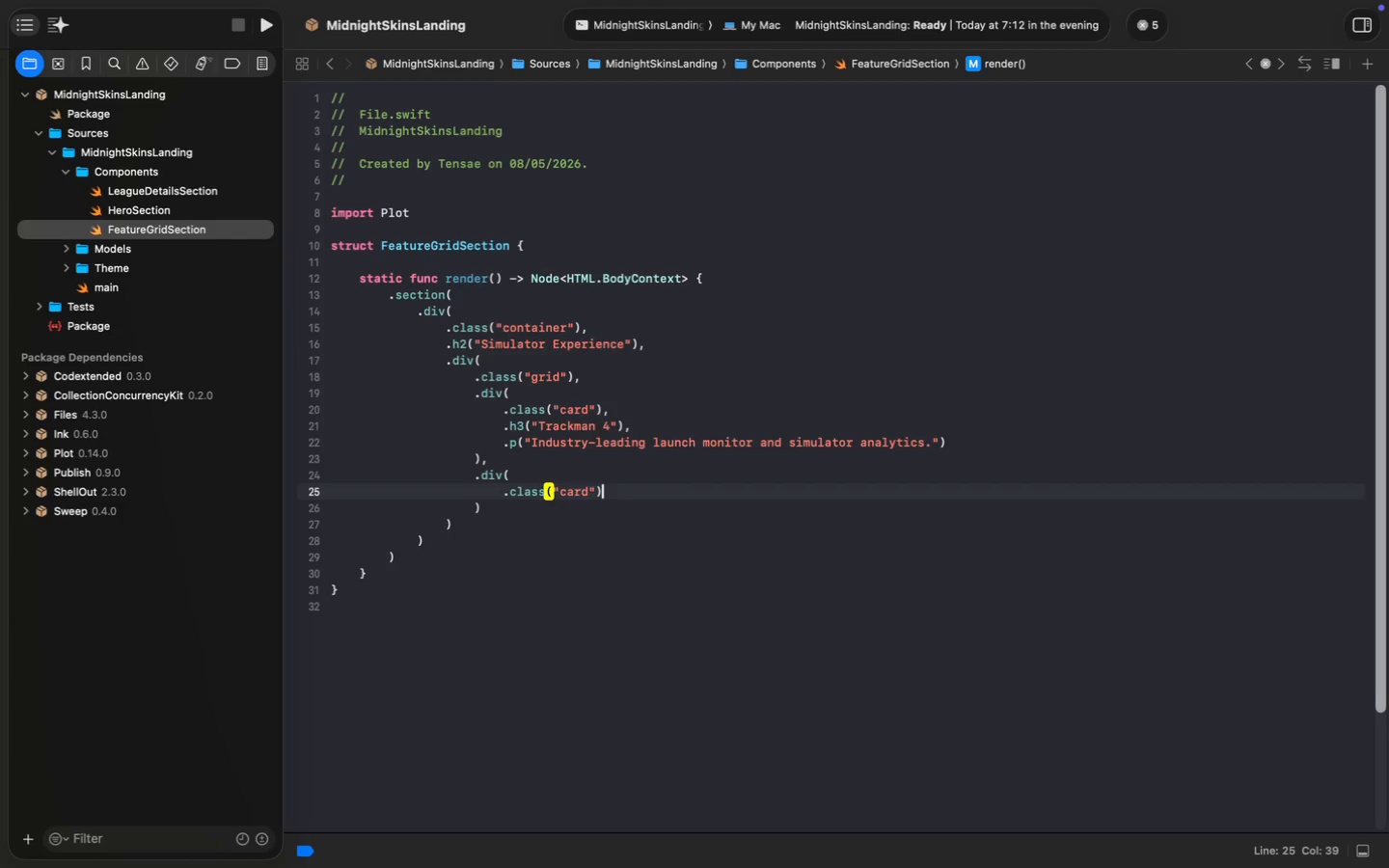 
key(Meta+ArrowRight)
 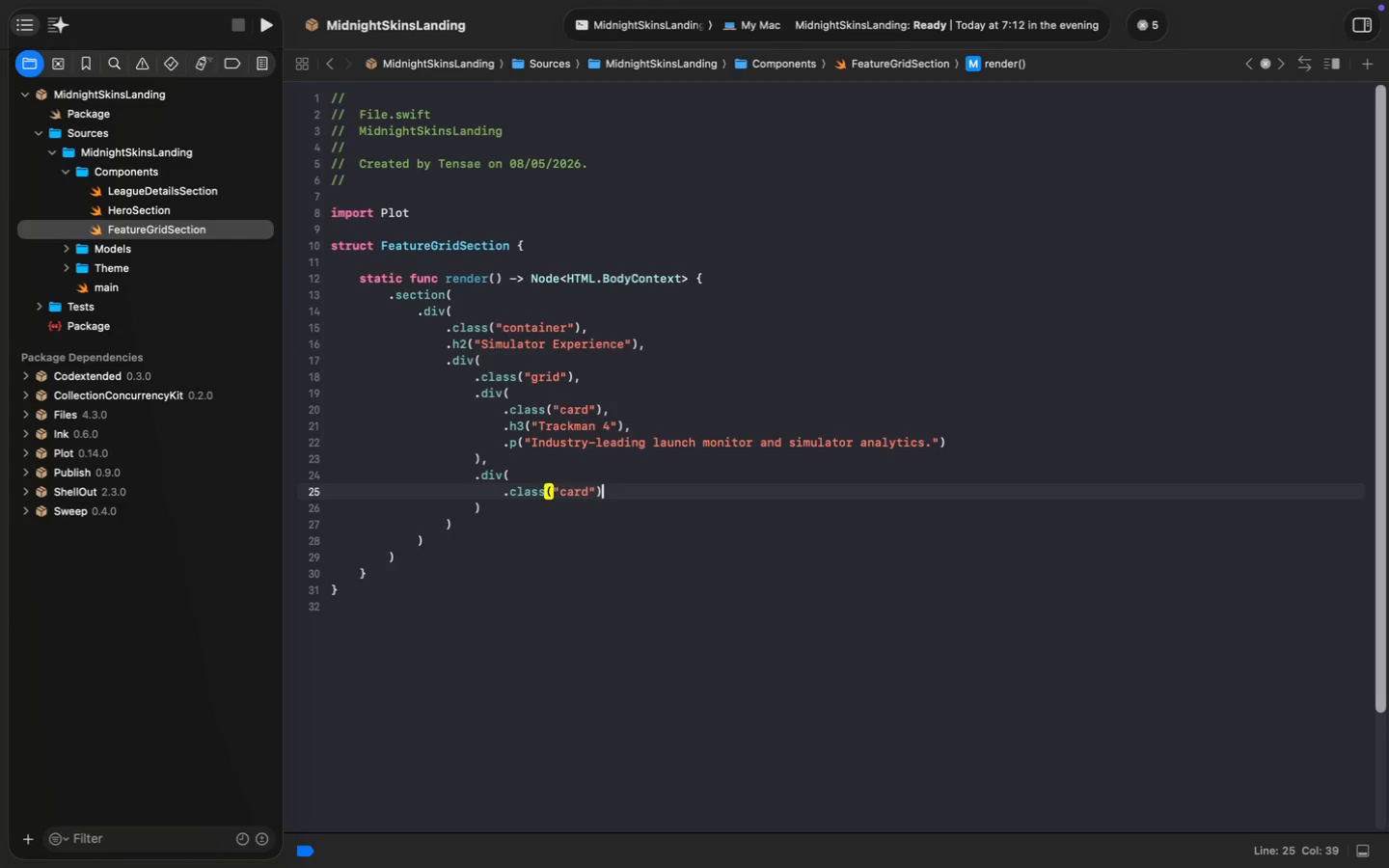 
key(Comma)
 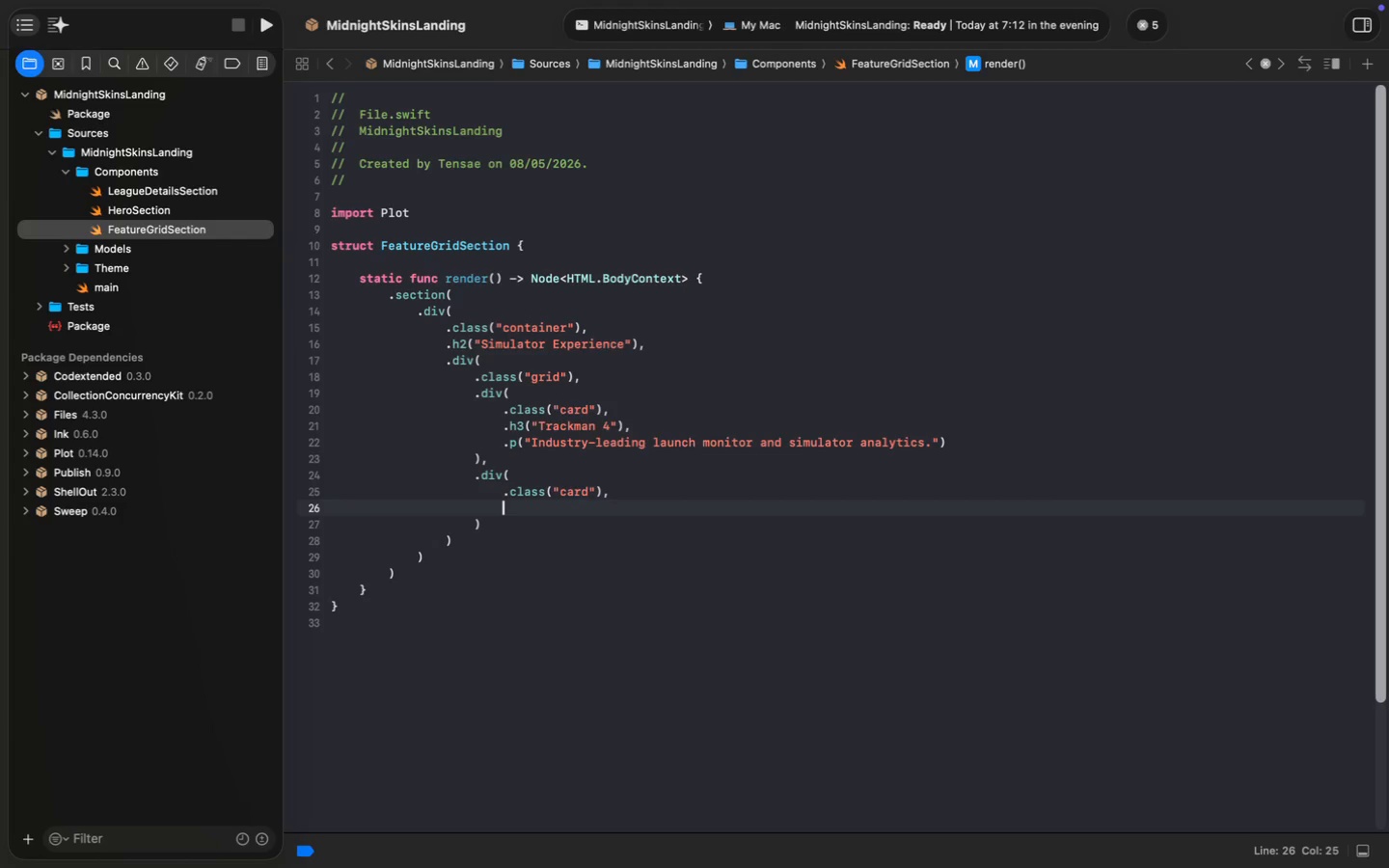 
key(Enter)
 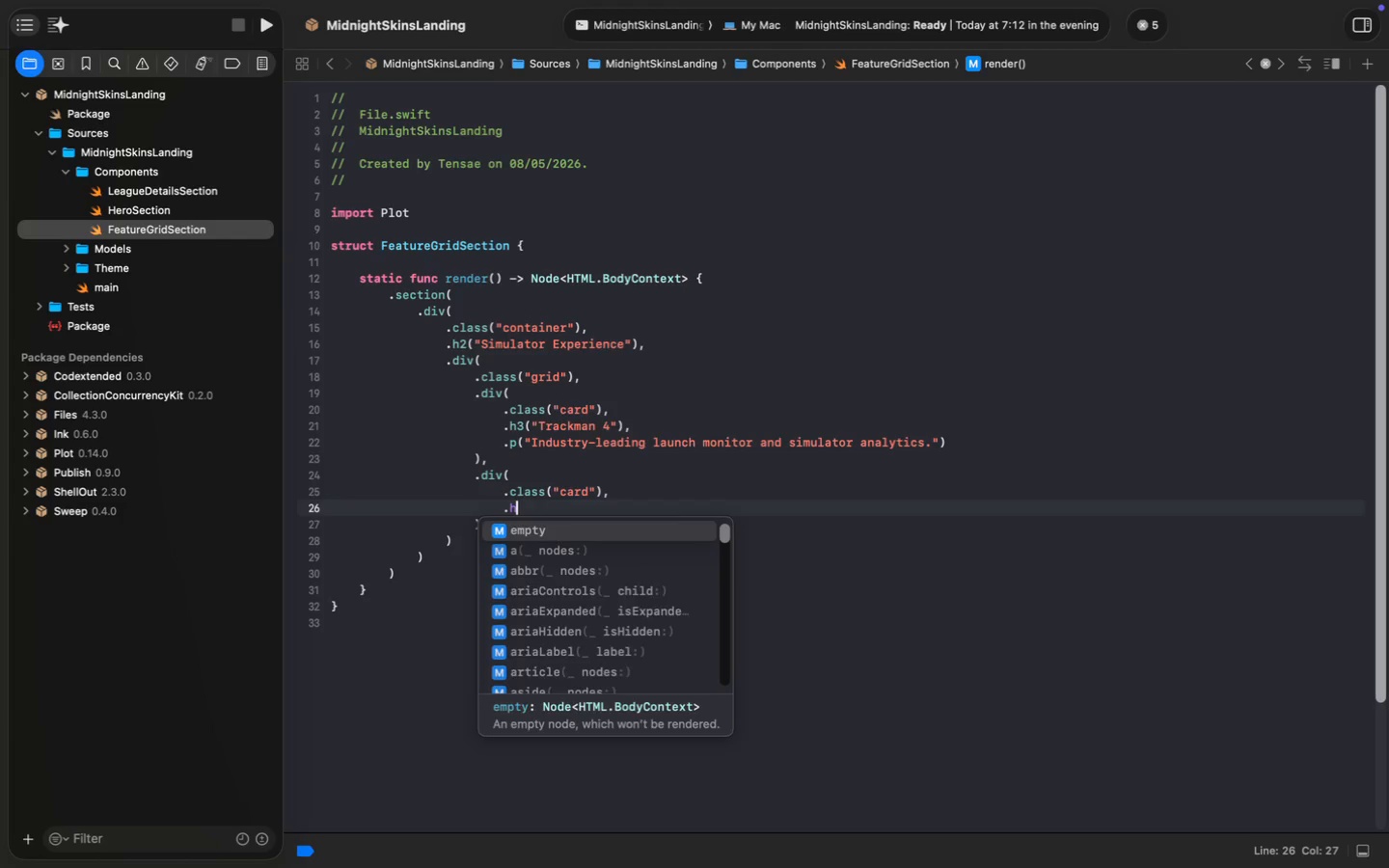 
type(.h3)
 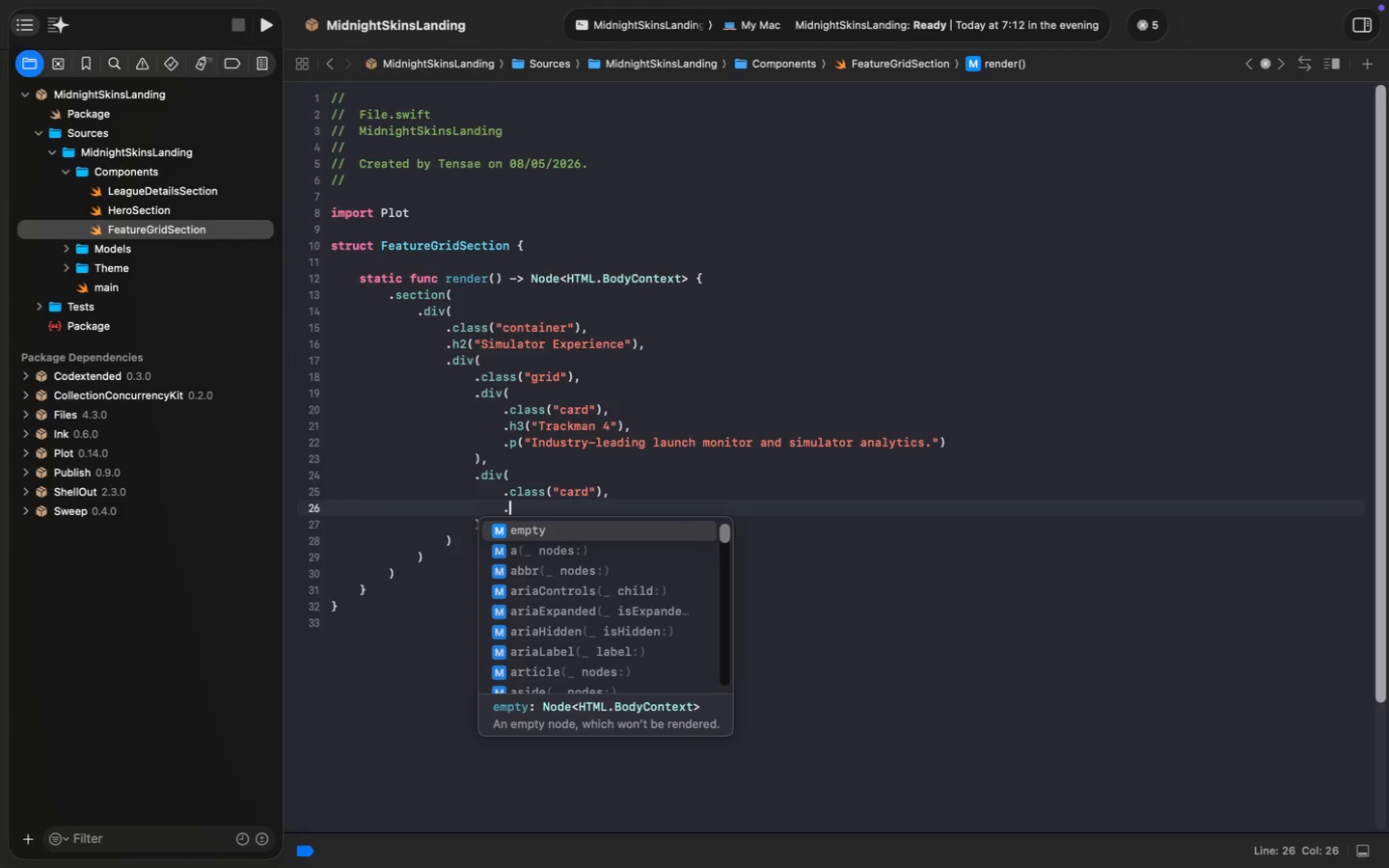 
key(Enter)
 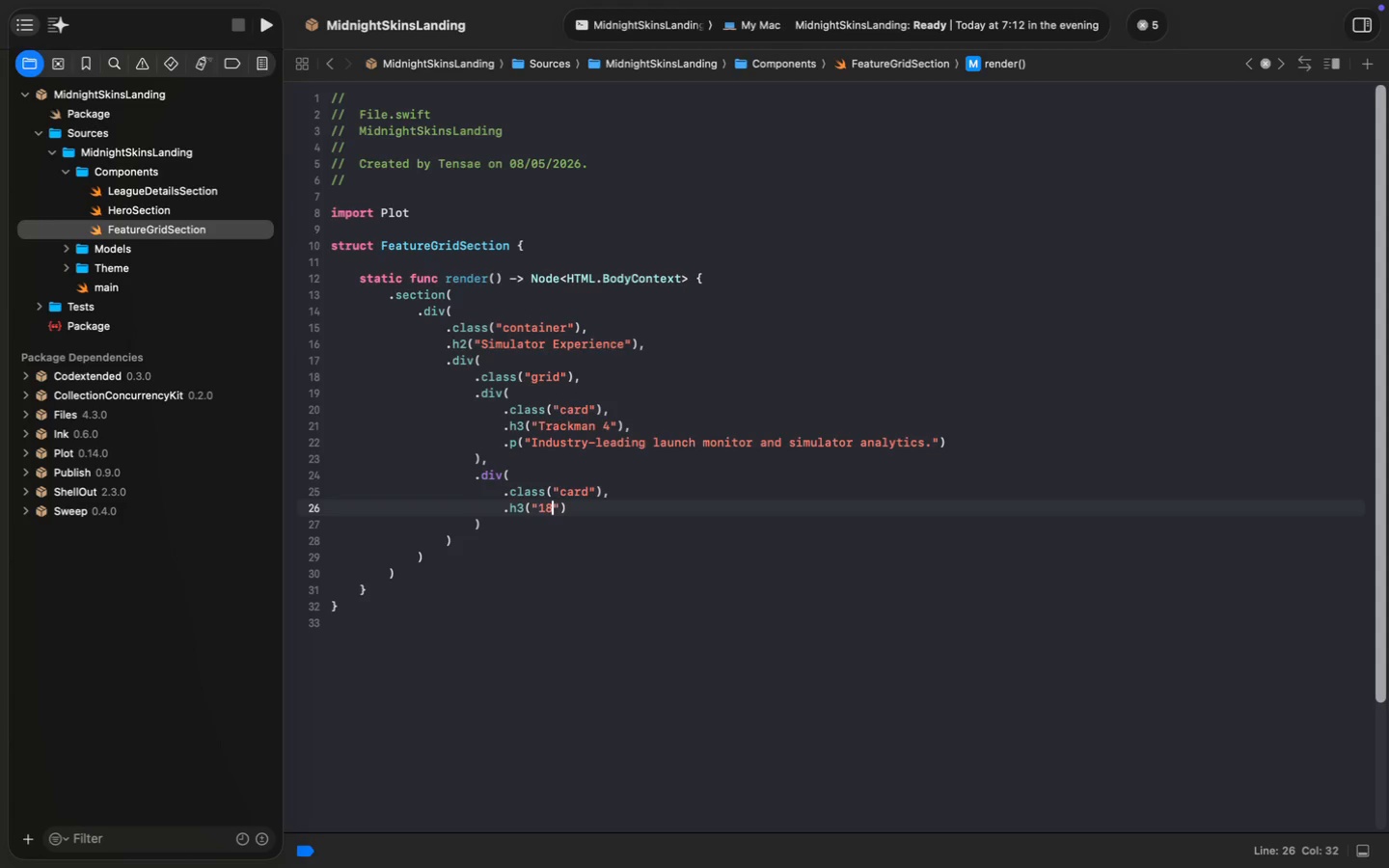 
type("18th Green Menu)
 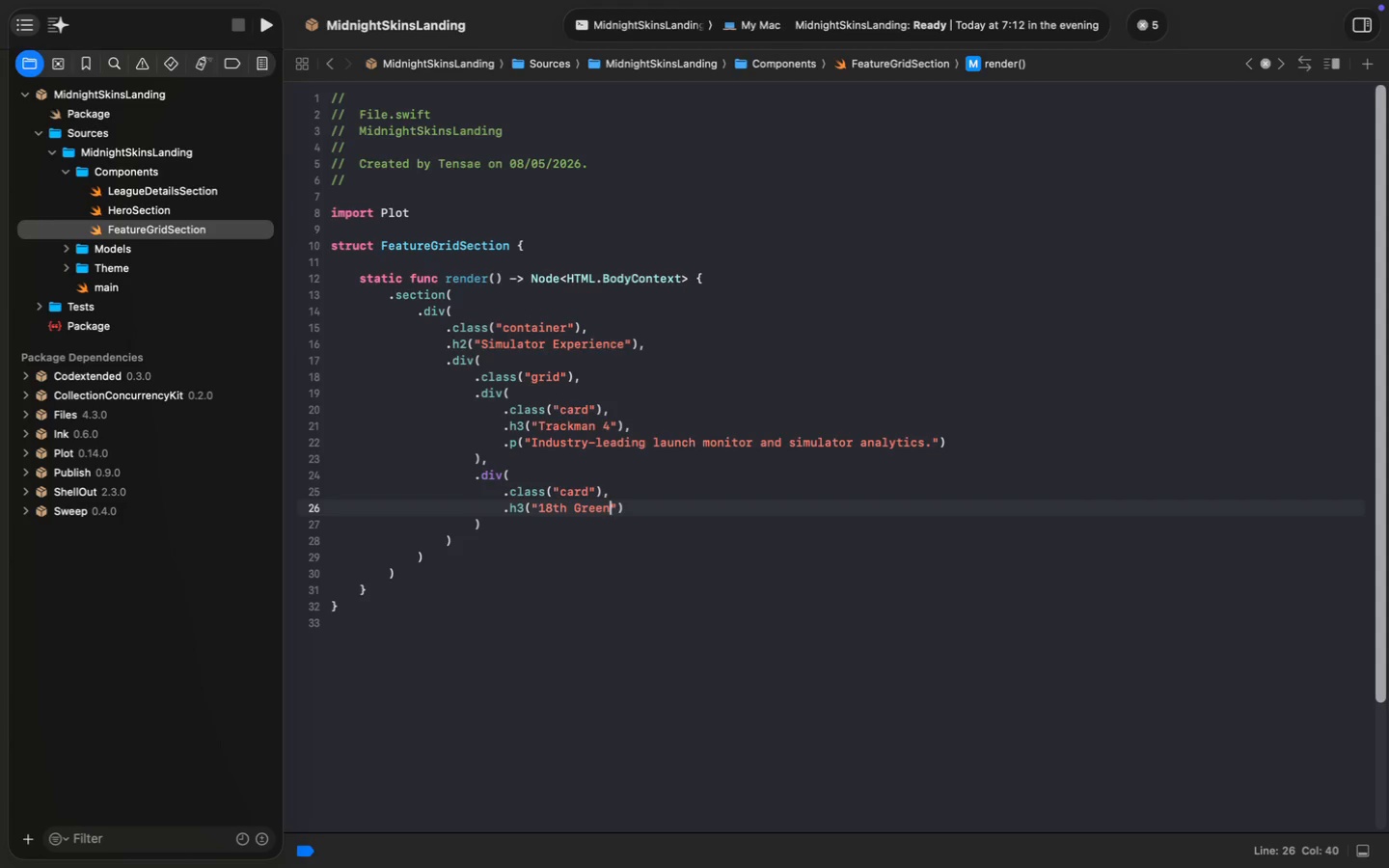 
key(Meta+MetaRight)
 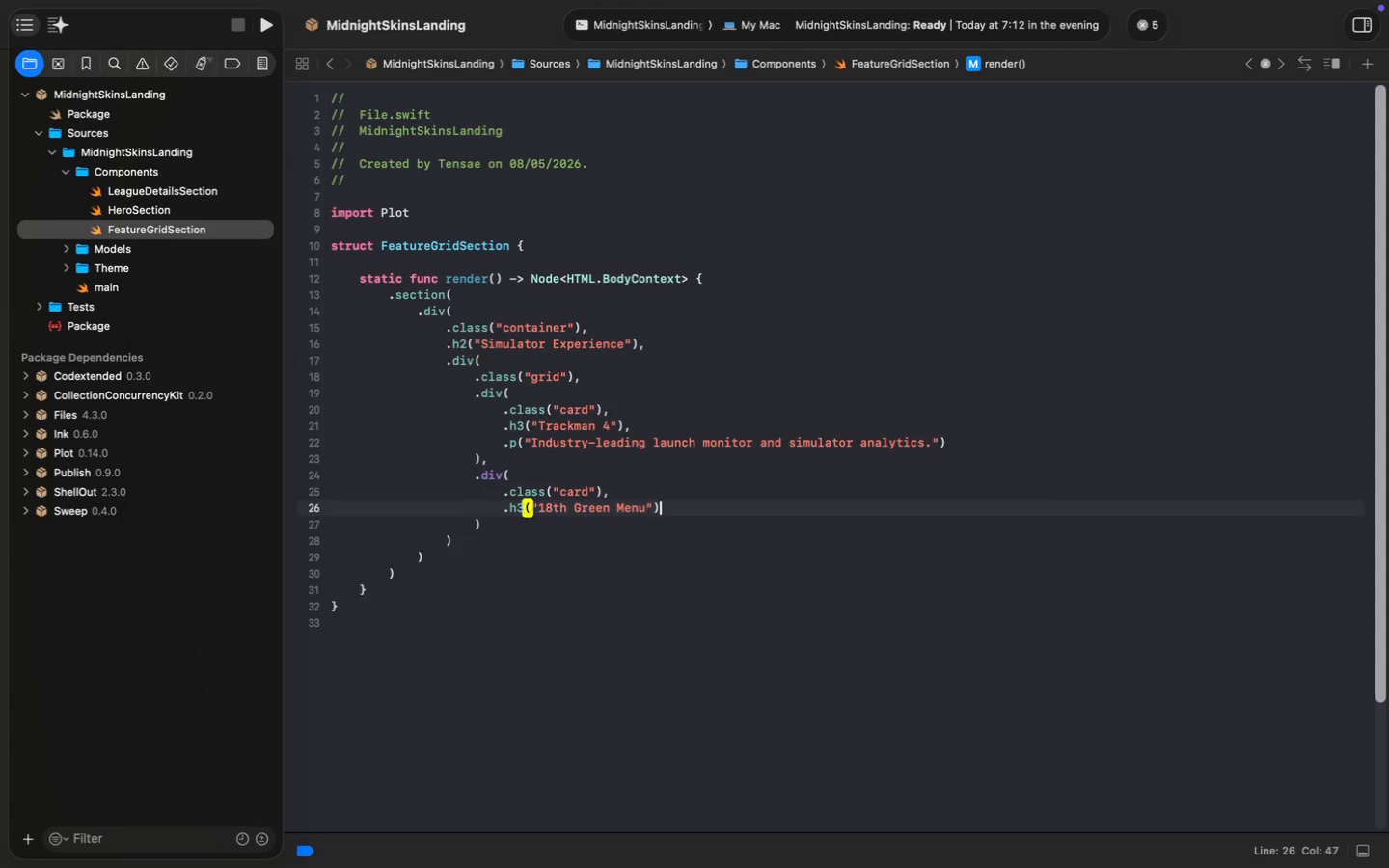 
key(Meta+ArrowRight)
 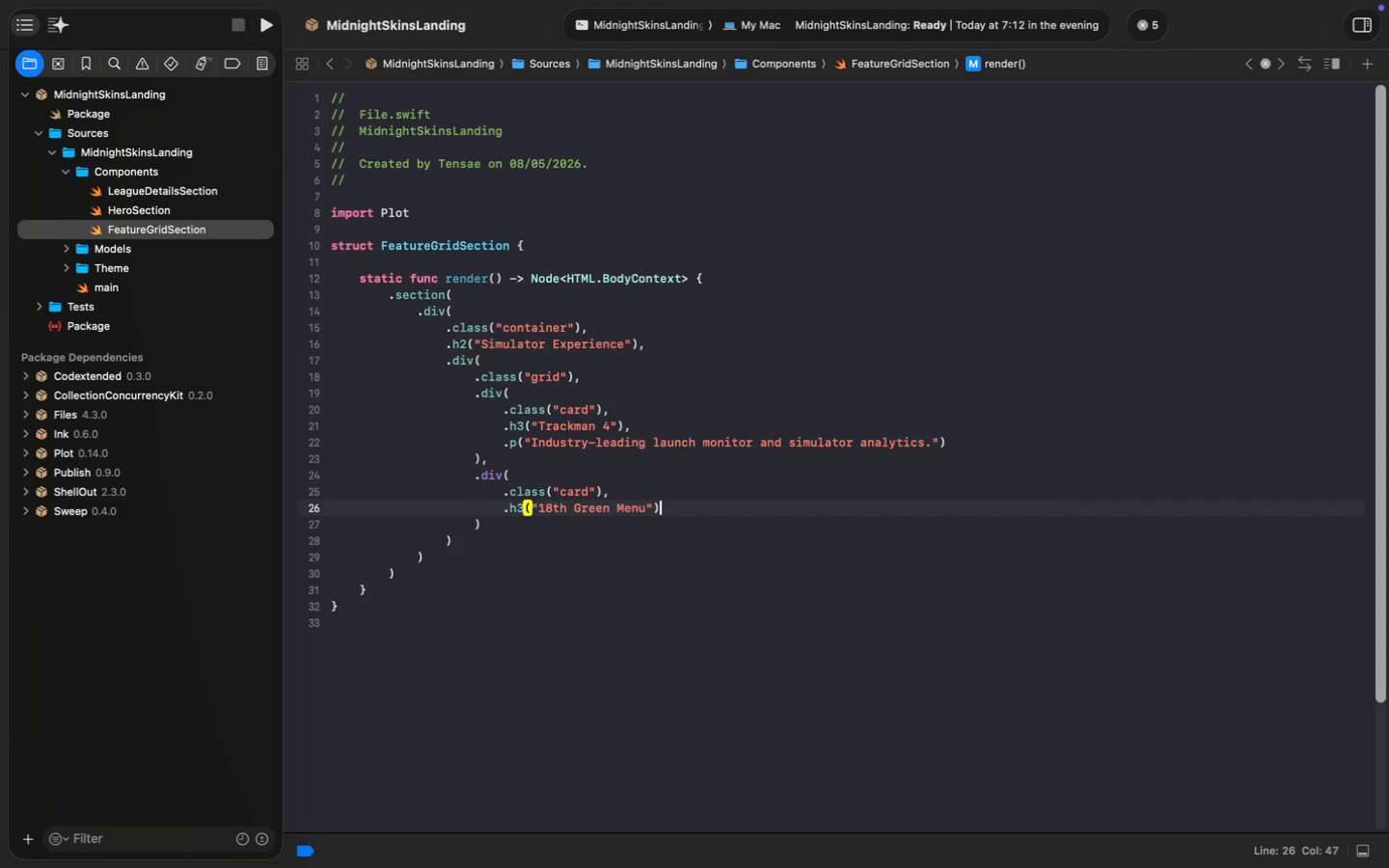 
key(Comma)
 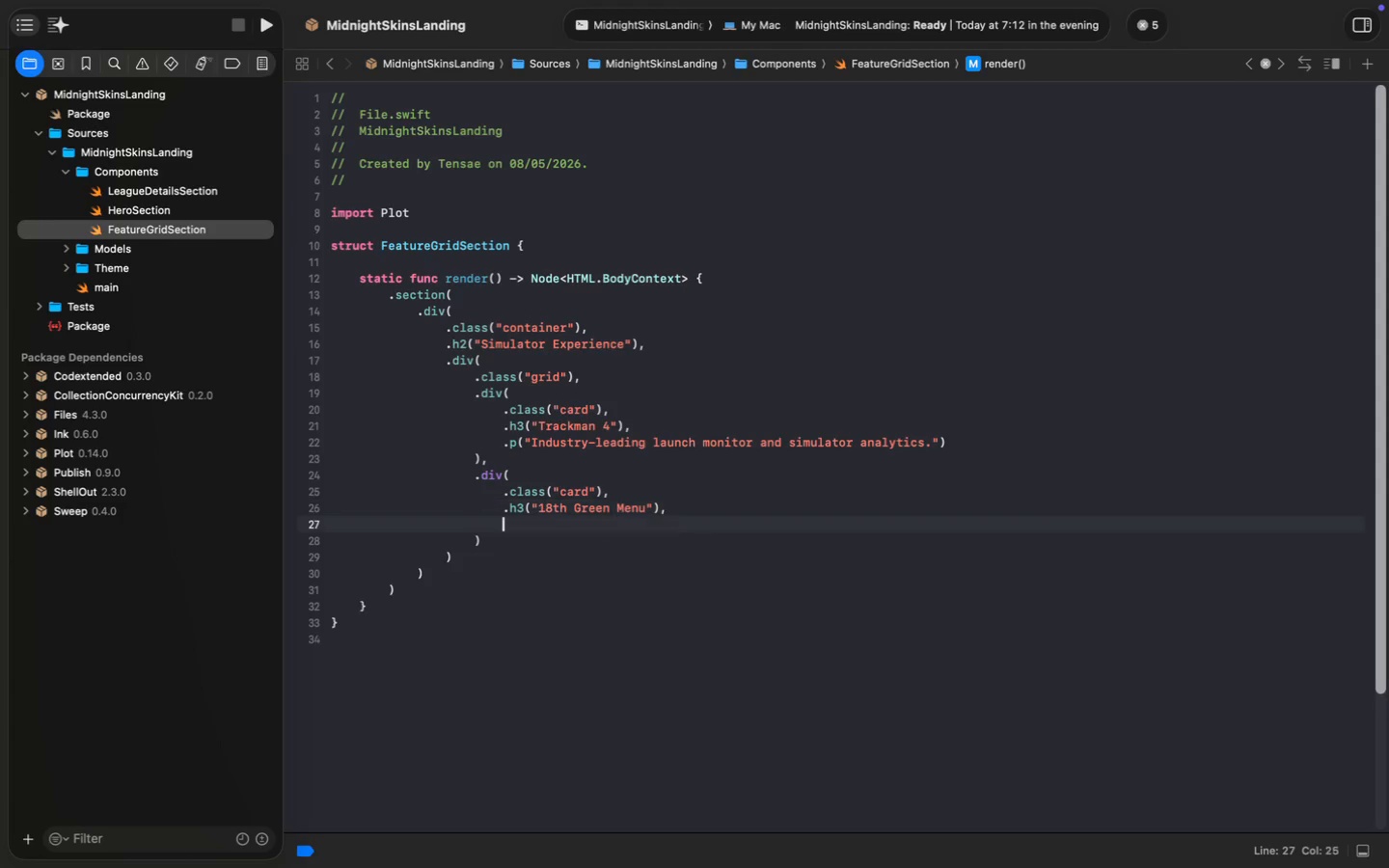 
key(Enter)
 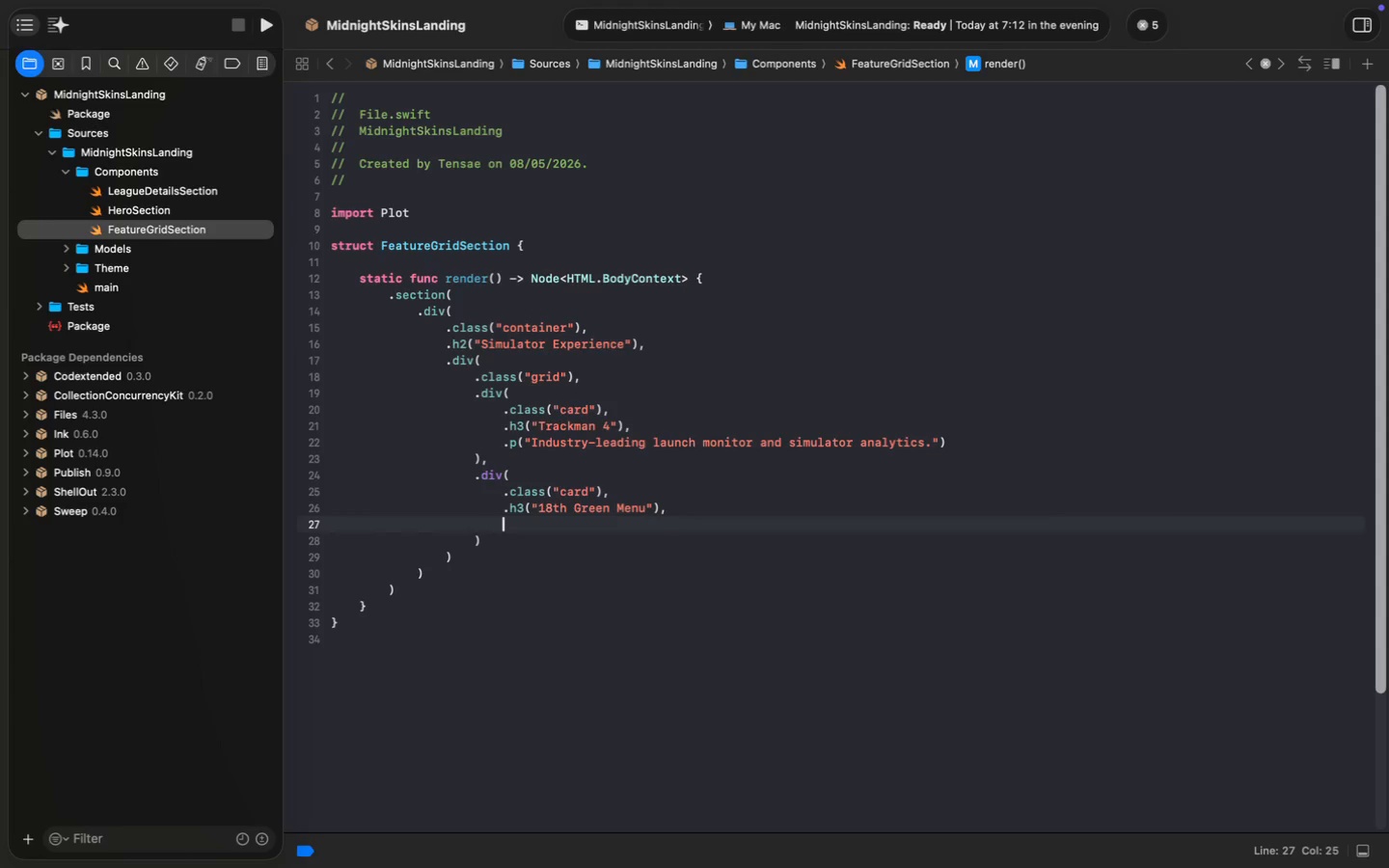 
key(Slash)
 